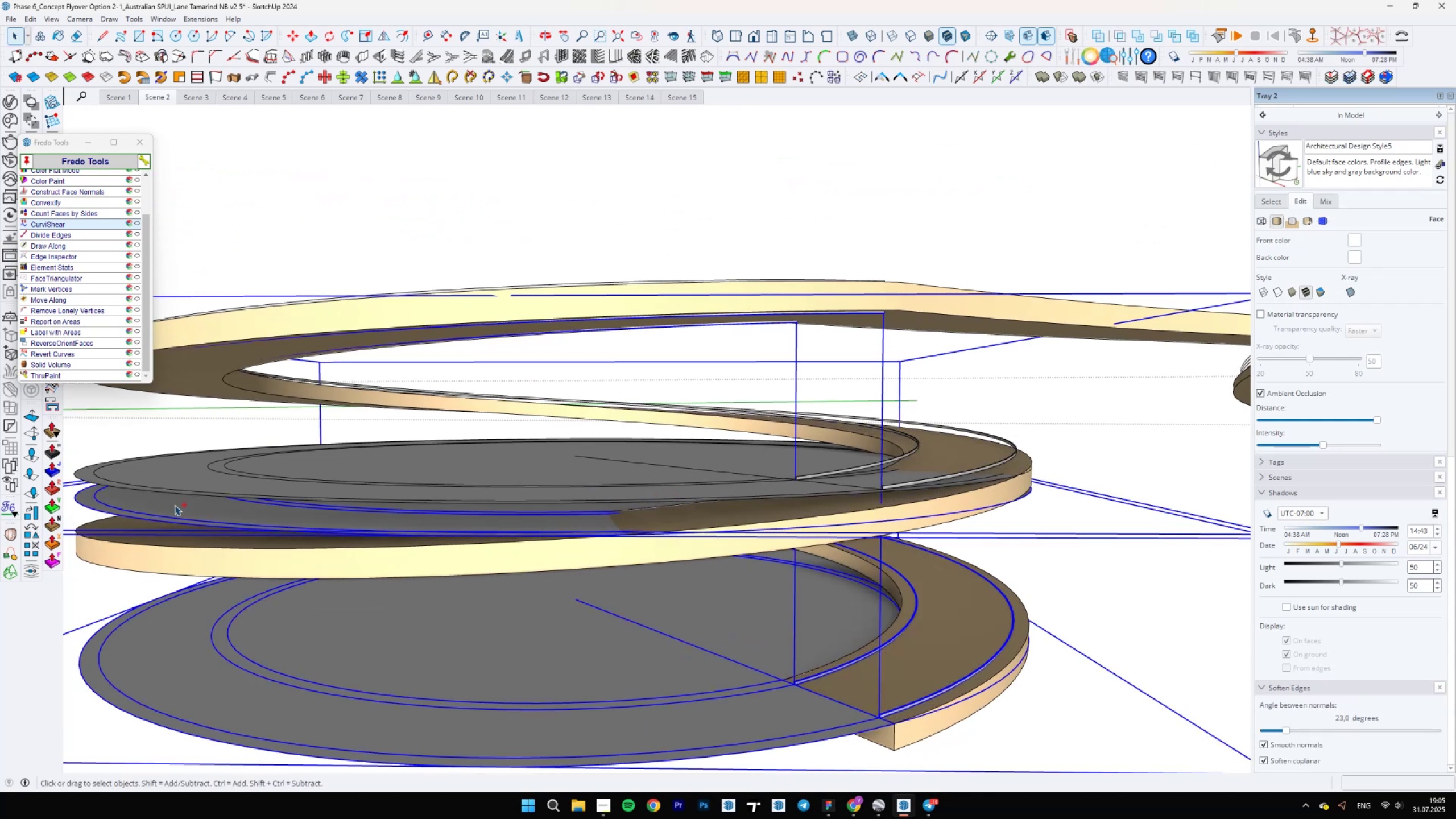 
right_click([175, 505])
 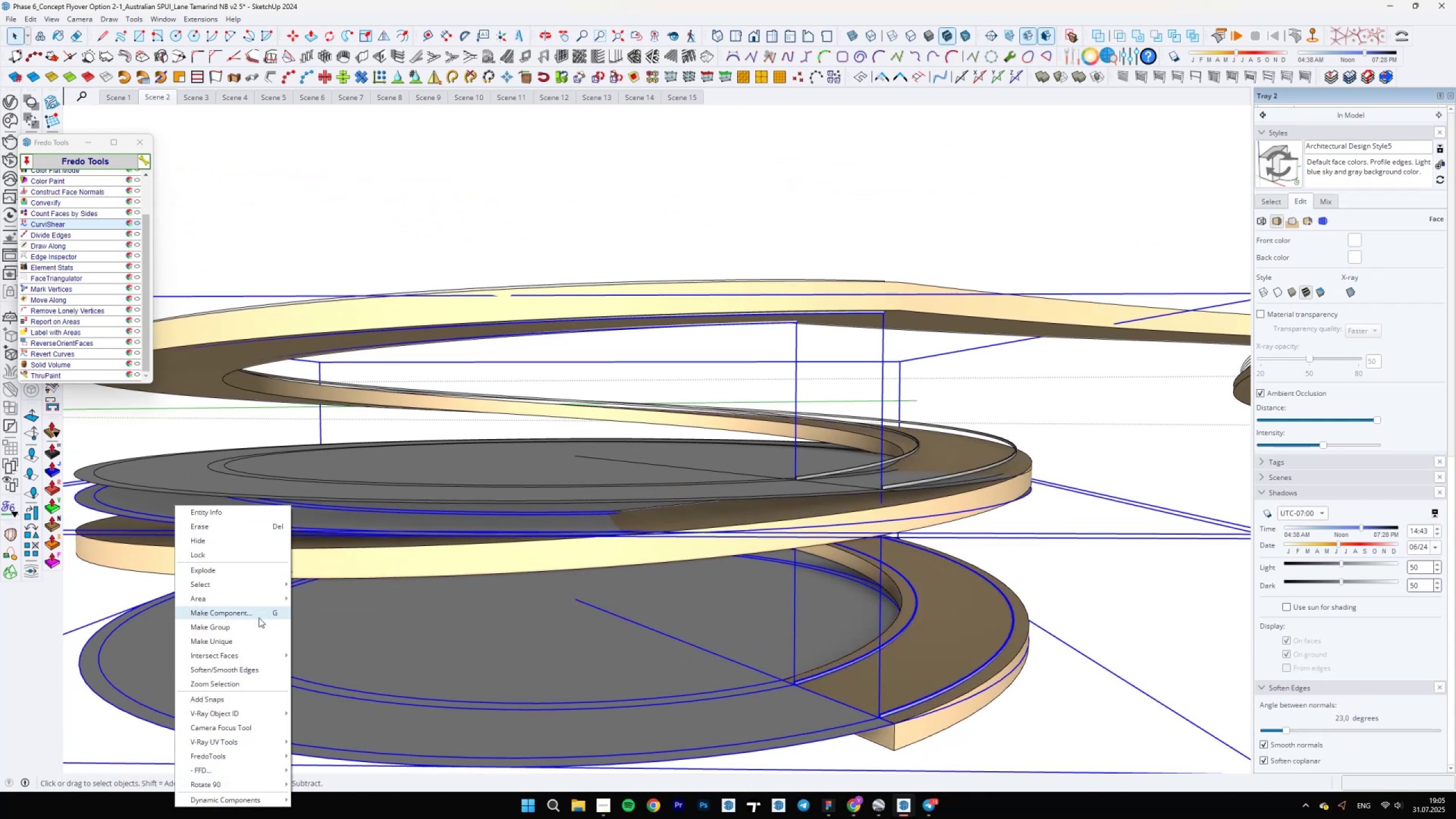 
left_click([258, 627])
 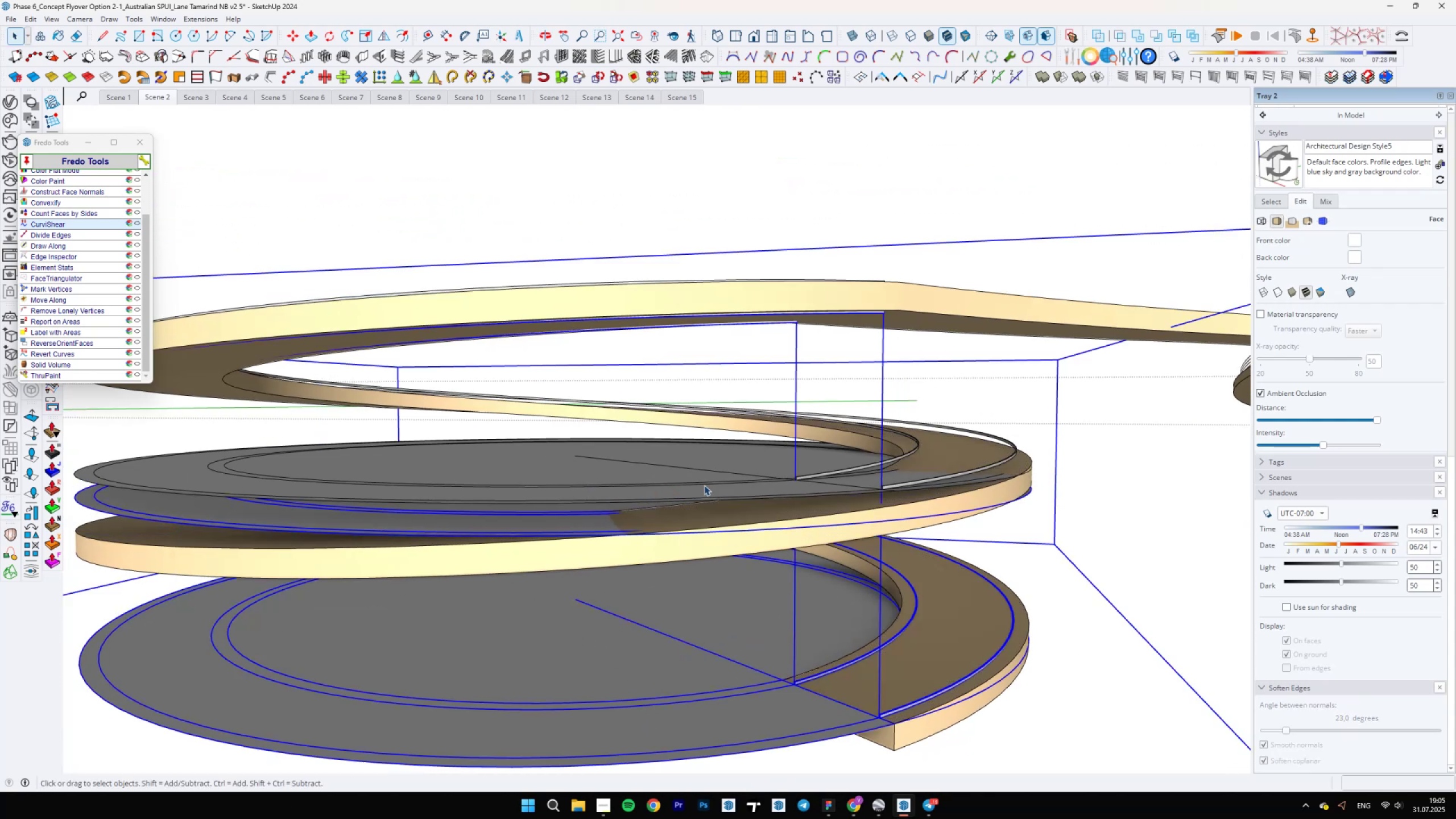 
key(S)
 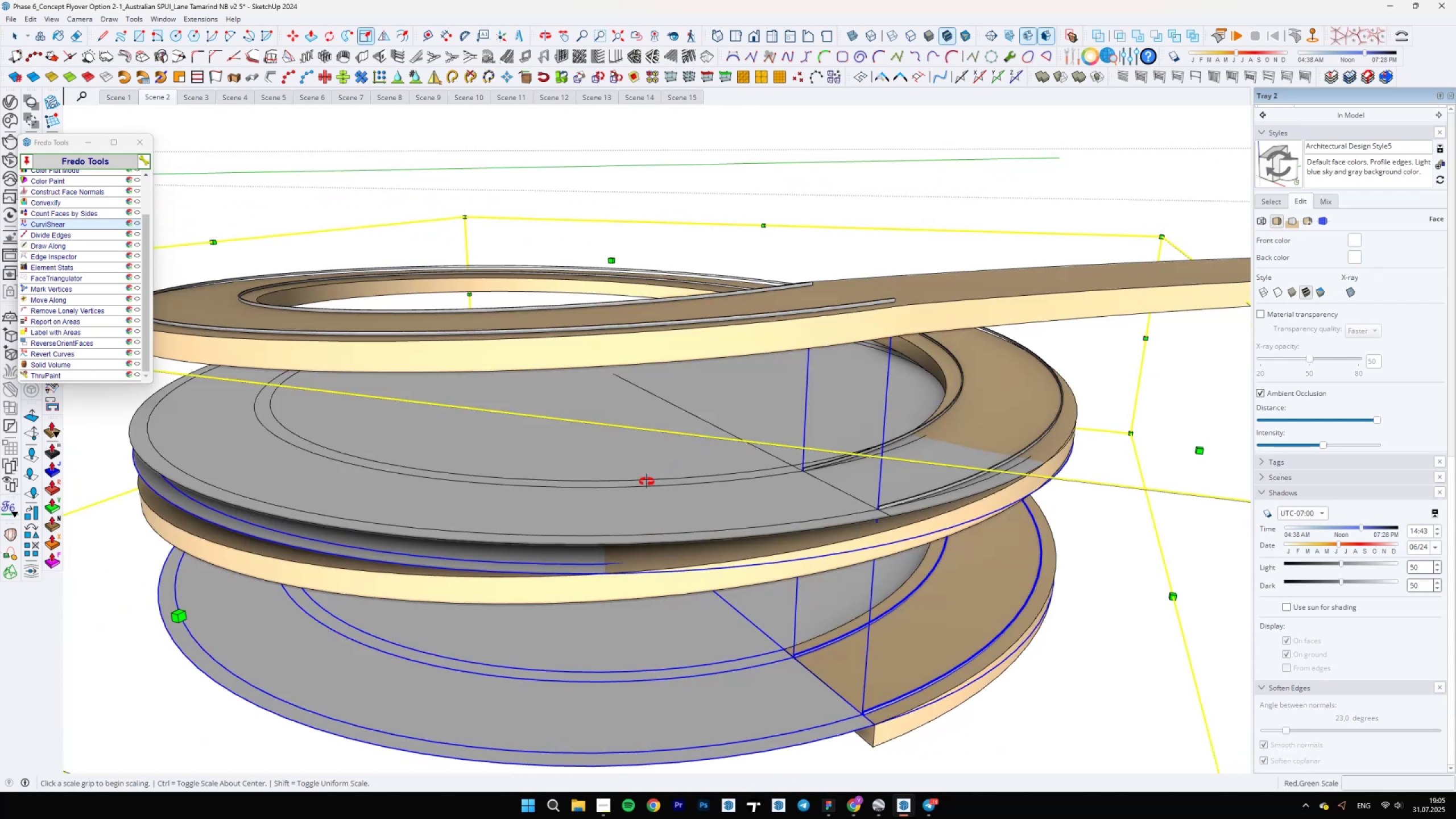 
scroll: coordinate [592, 571], scroll_direction: down, amount: 4.0
 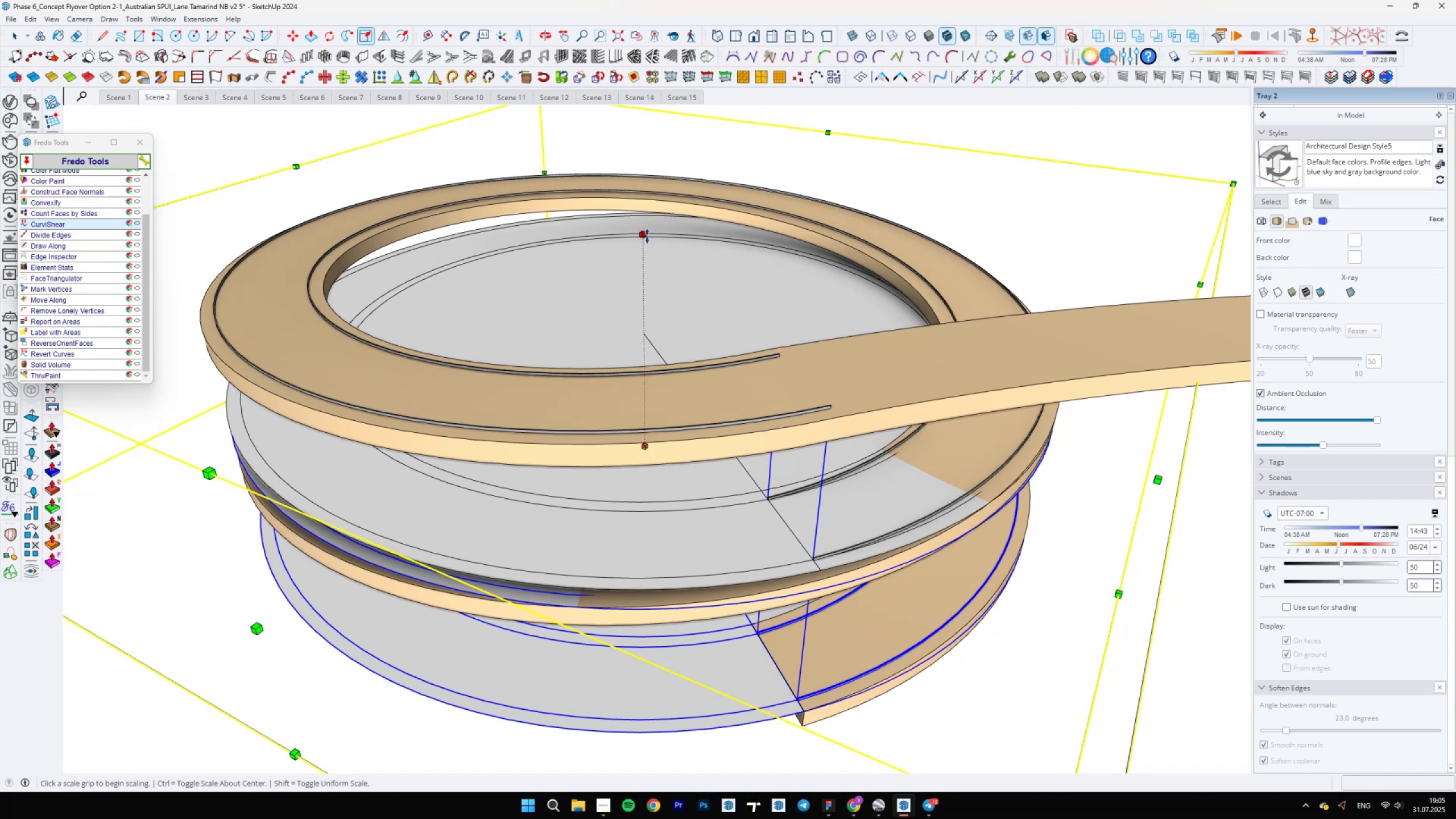 
left_click([644, 233])
 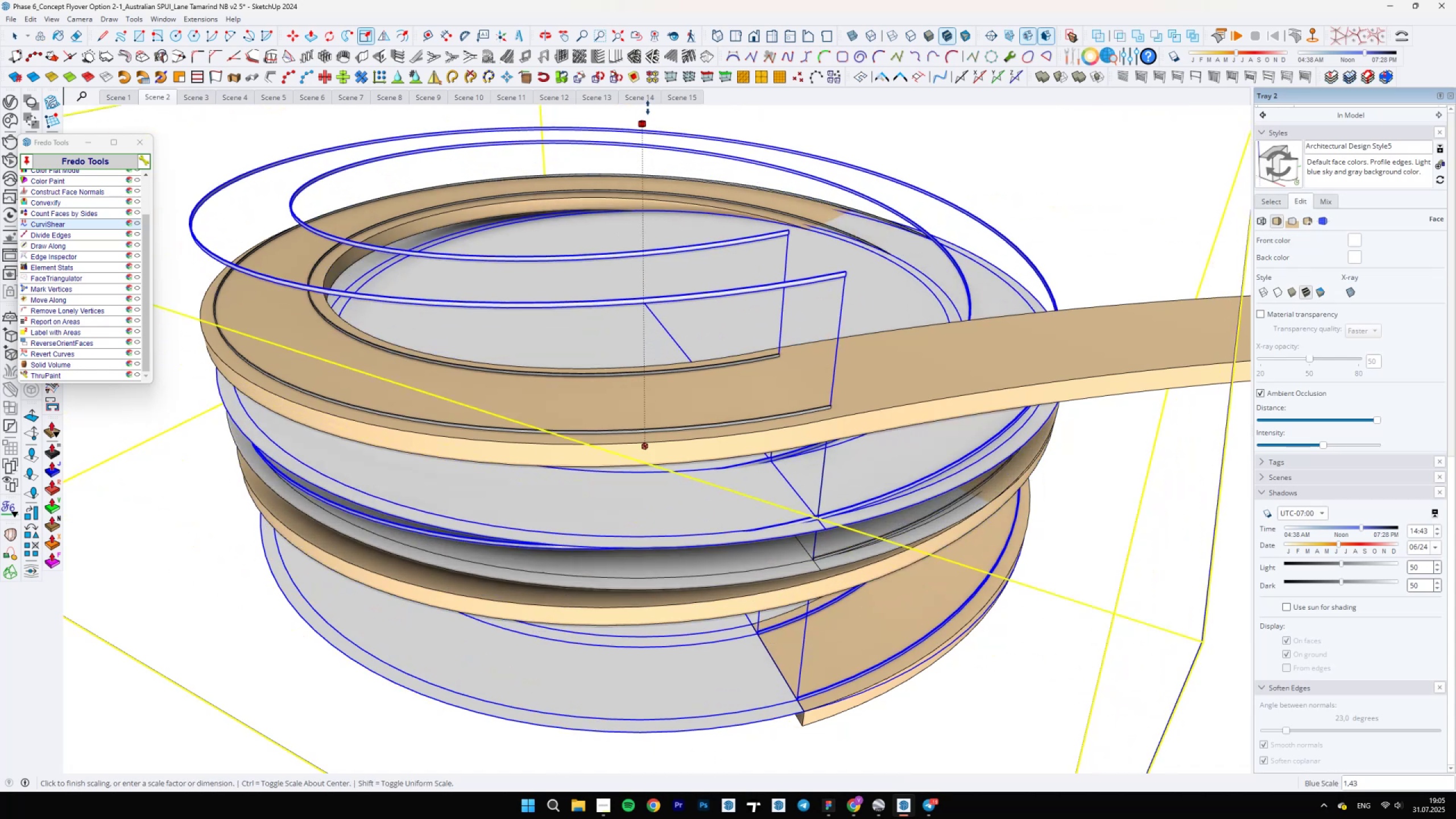 
scroll: coordinate [847, 416], scroll_direction: up, amount: 39.0
 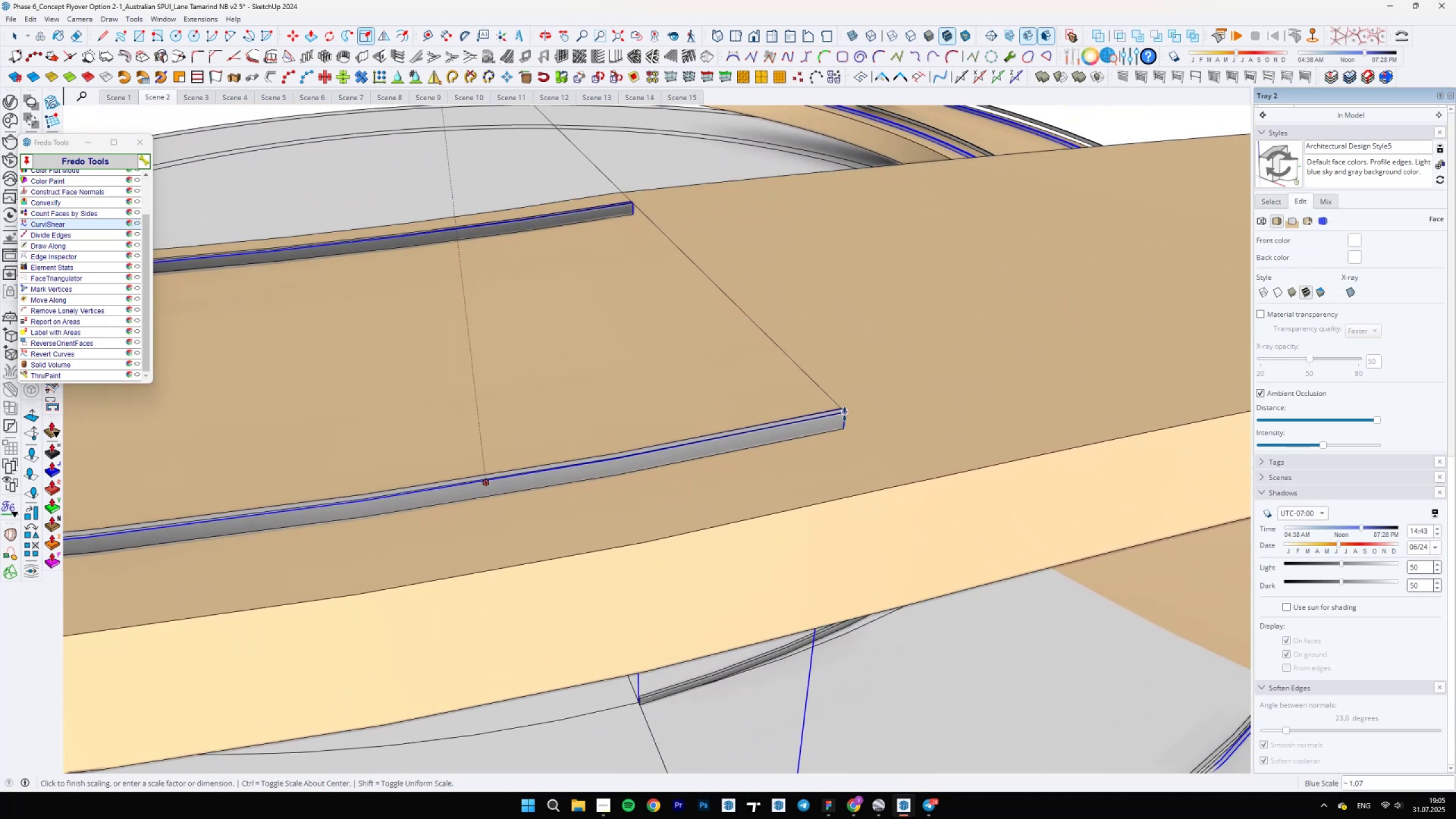 
left_click([845, 414])
 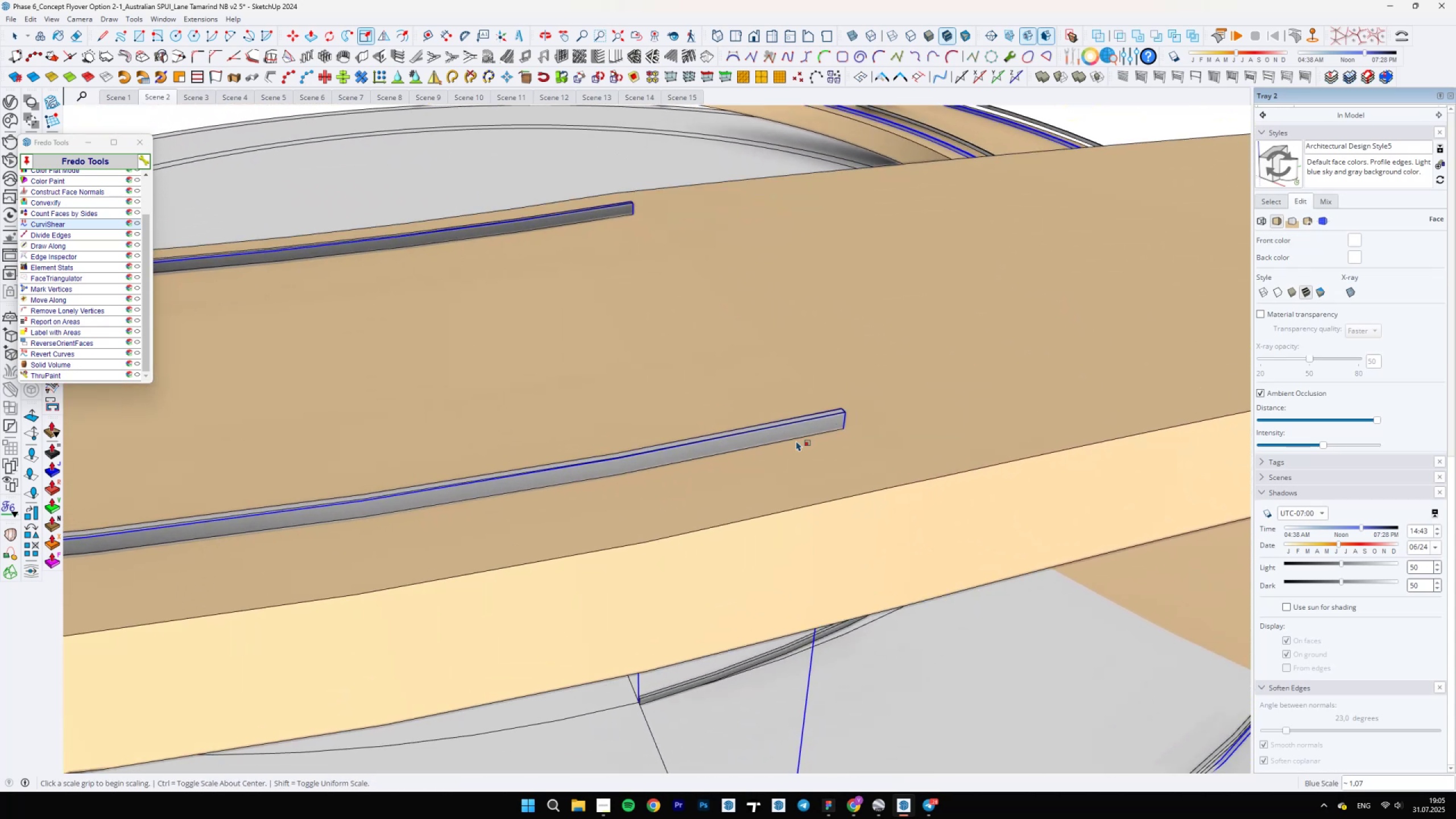 
scroll: coordinate [721, 419], scroll_direction: down, amount: 33.0
 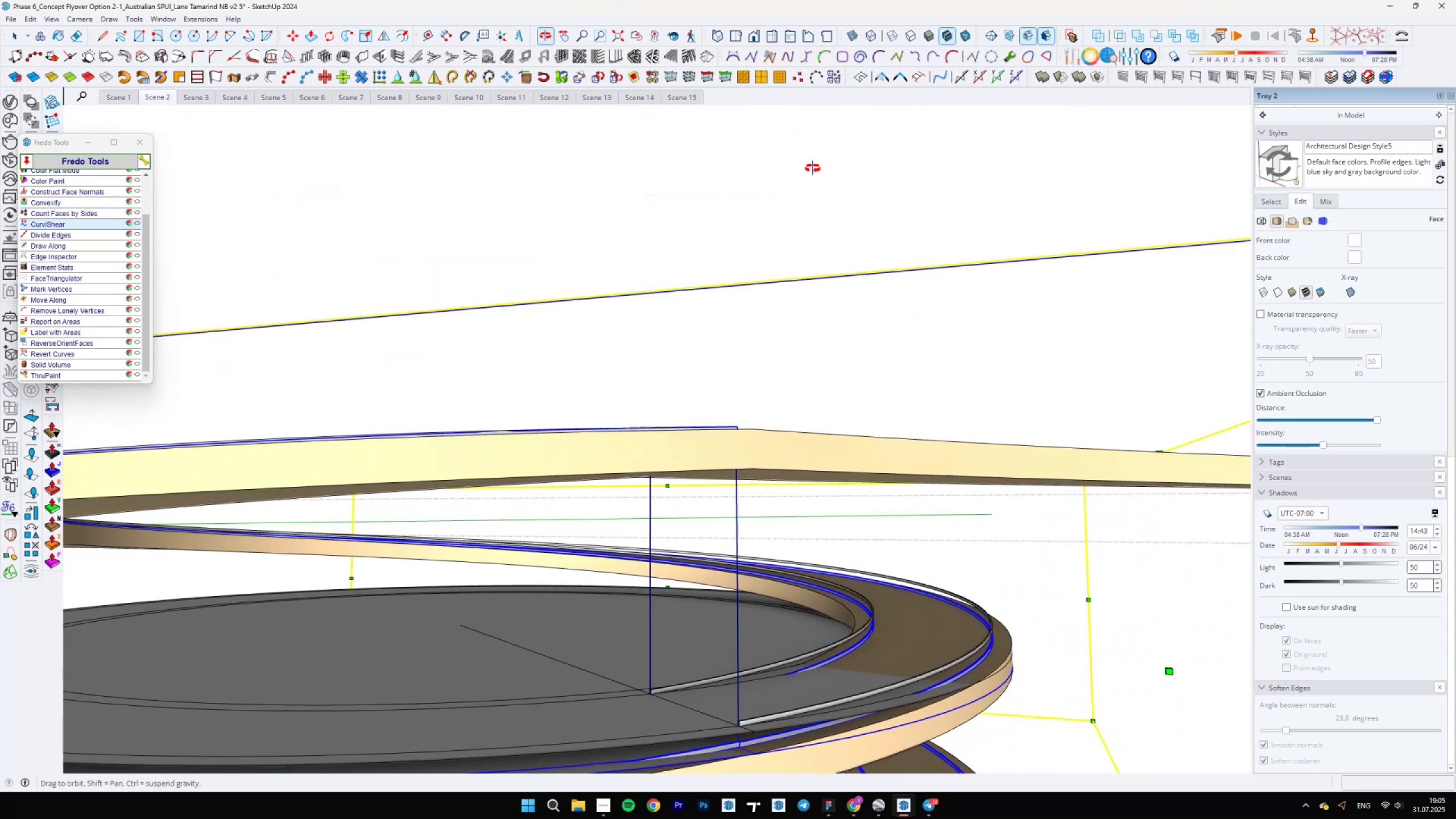 
scroll: coordinate [734, 692], scroll_direction: up, amount: 5.0
 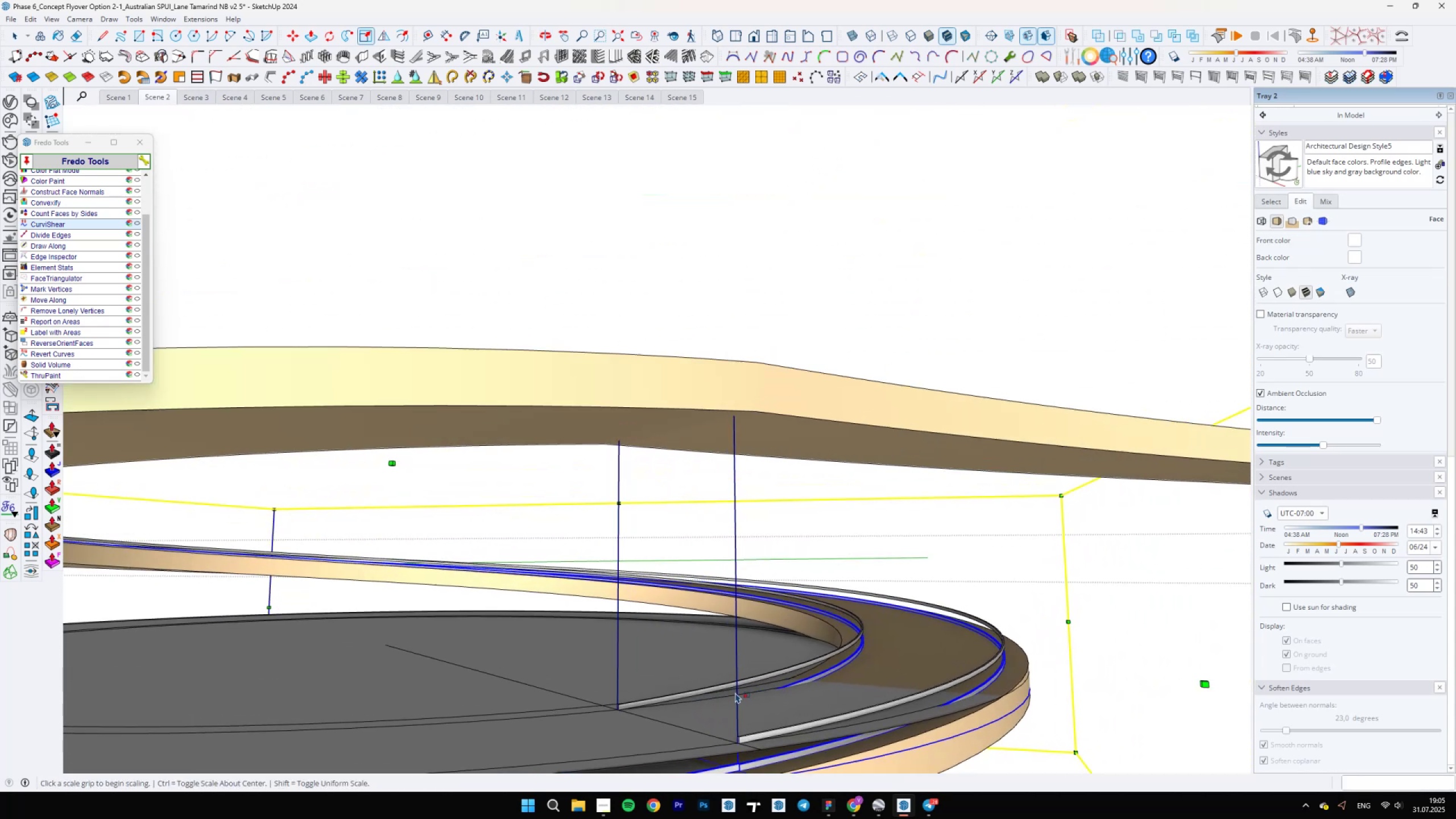 
hold_key(key=ShiftLeft, duration=0.48)
 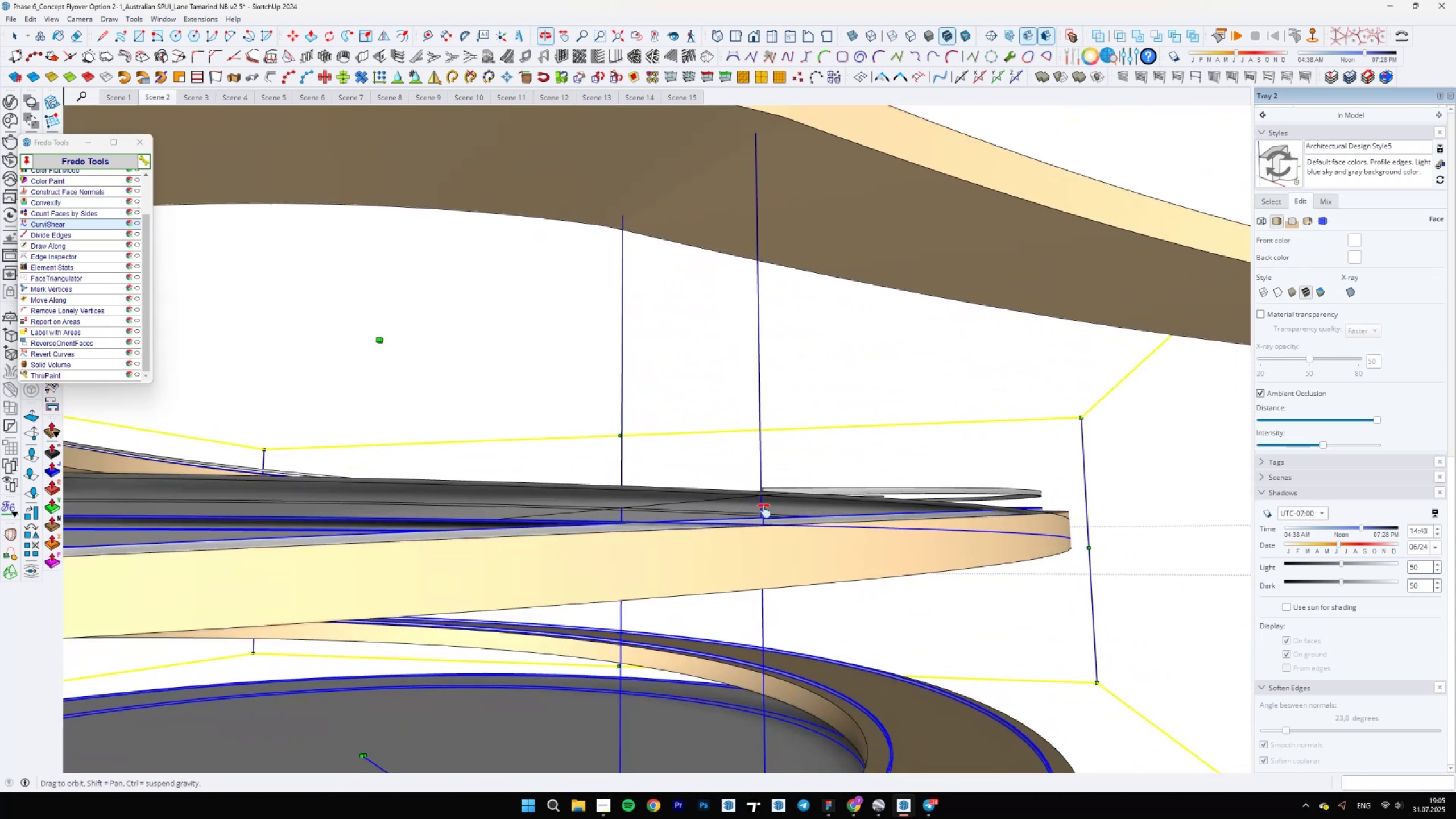 
scroll: coordinate [768, 541], scroll_direction: up, amount: 8.0
 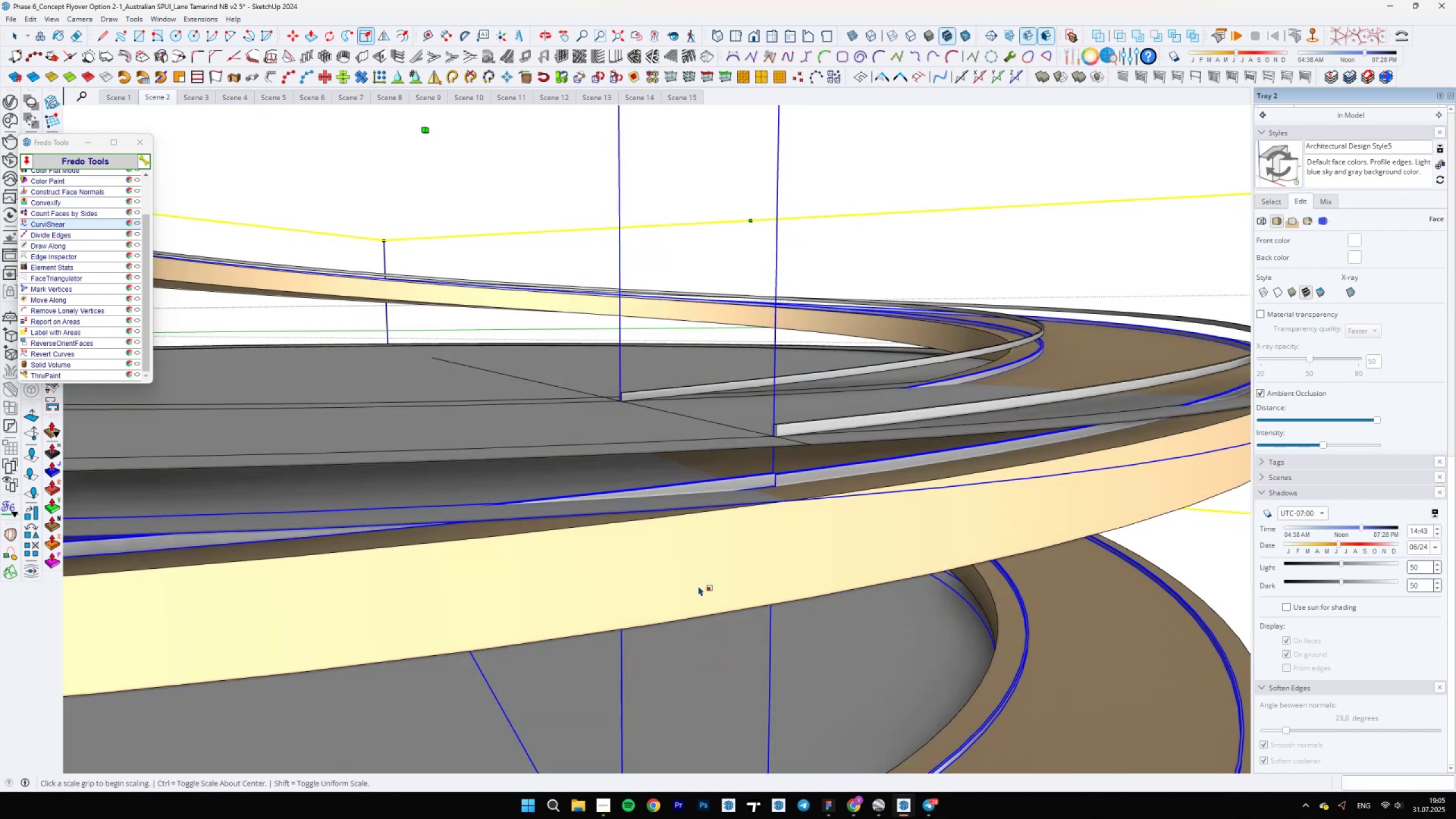 
key(Control+Z)
 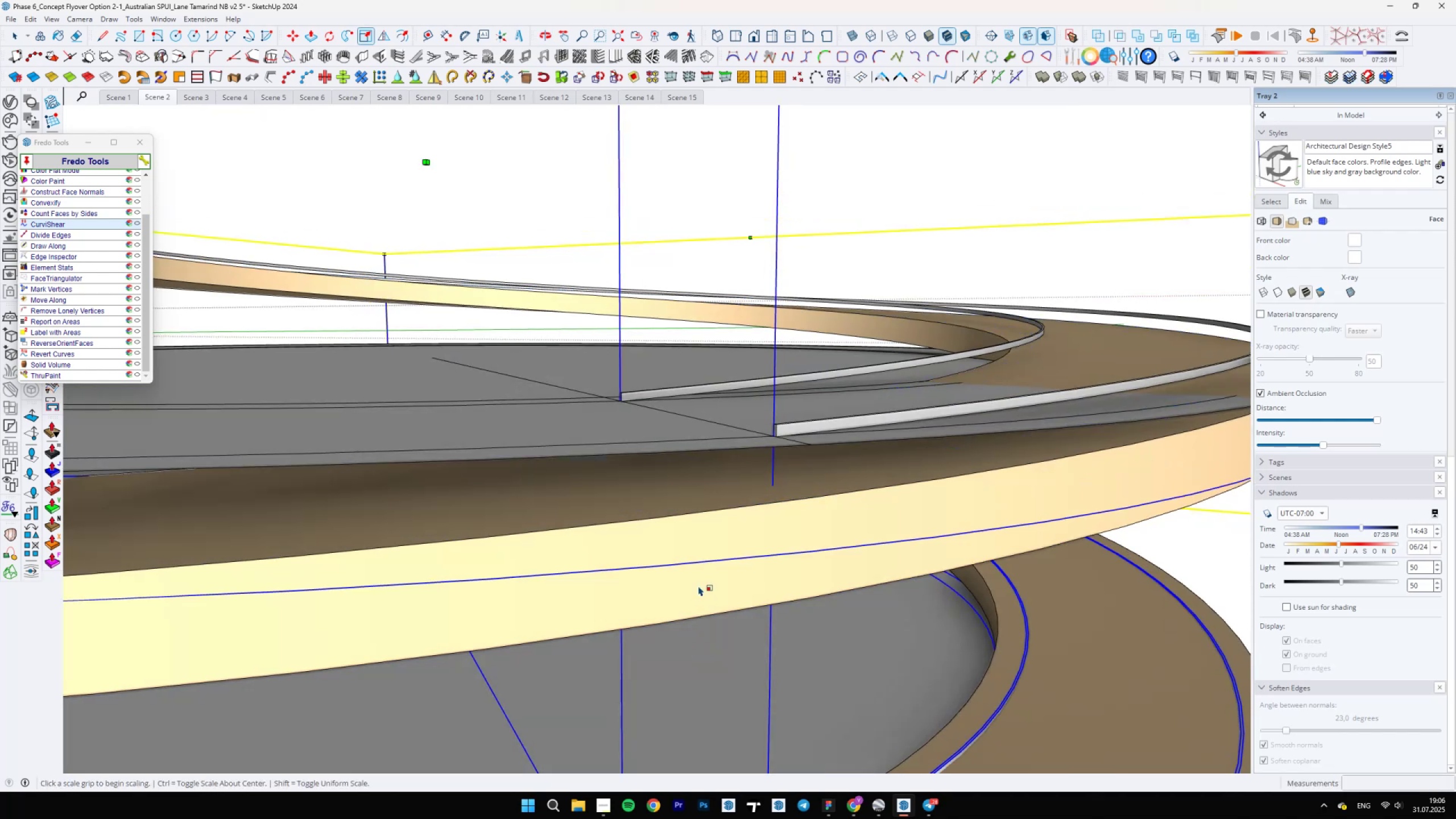 
key(Space)
 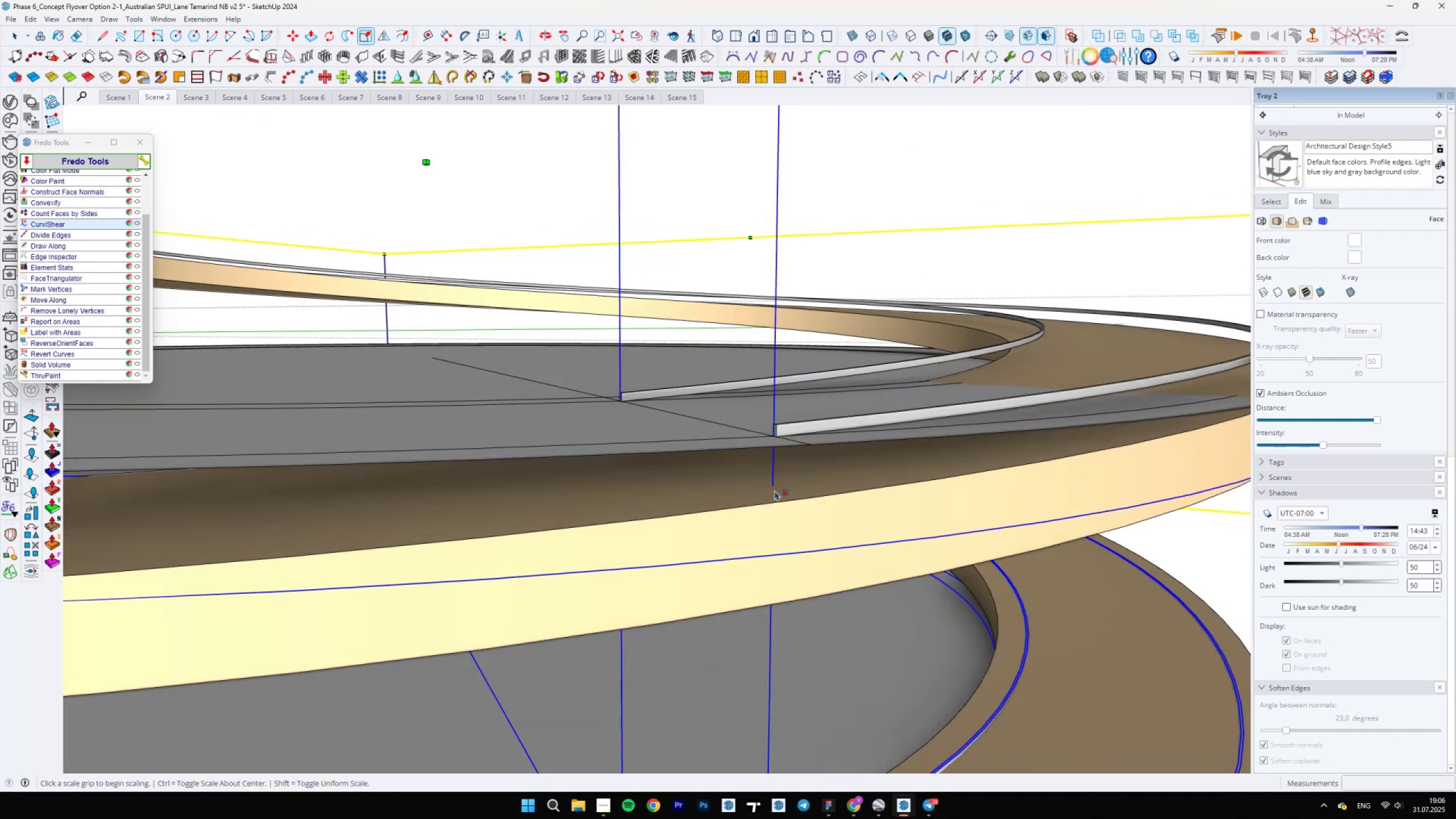 
scroll: coordinate [730, 414], scroll_direction: down, amount: 20.0
 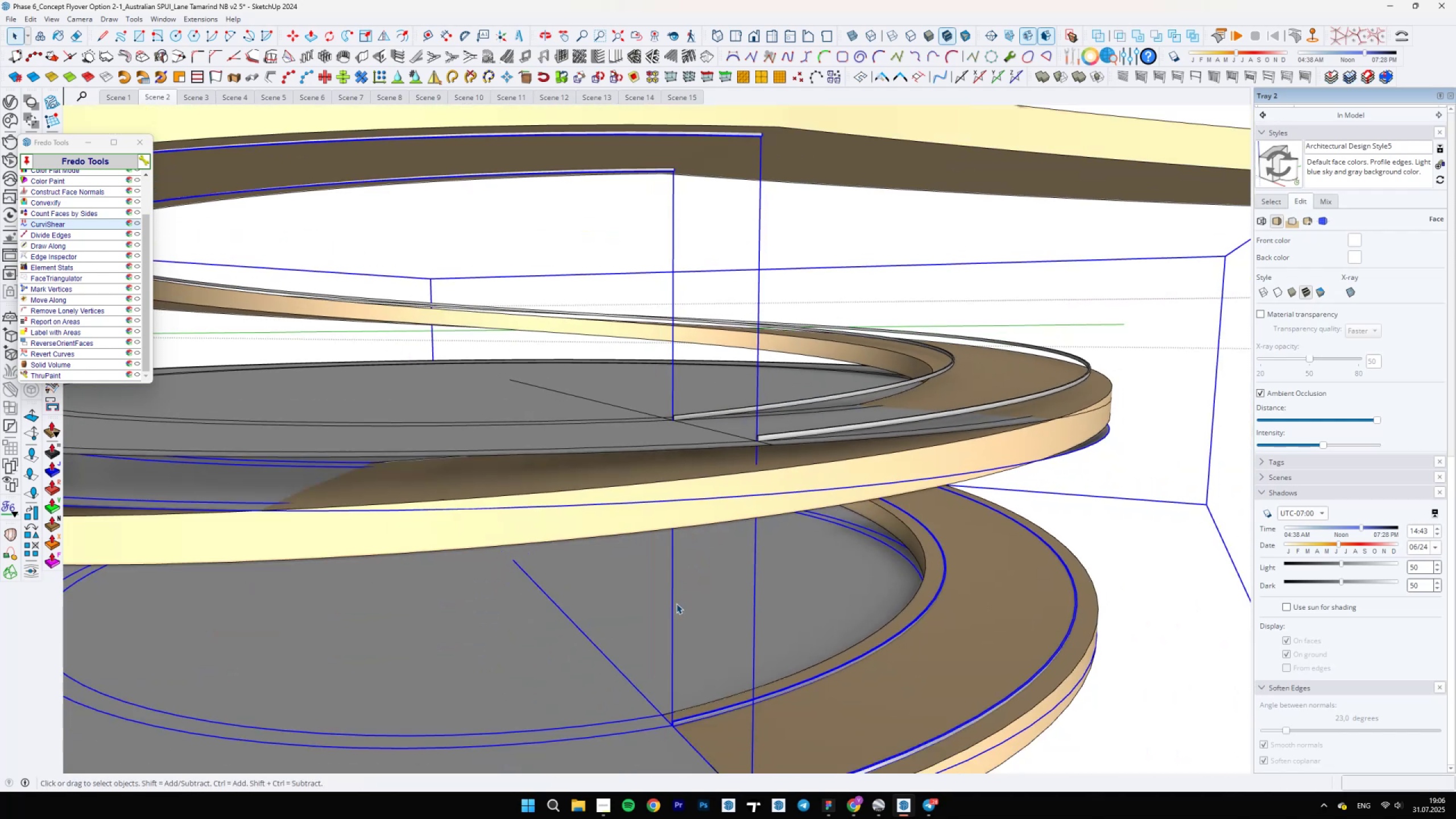 
double_click([676, 603])
 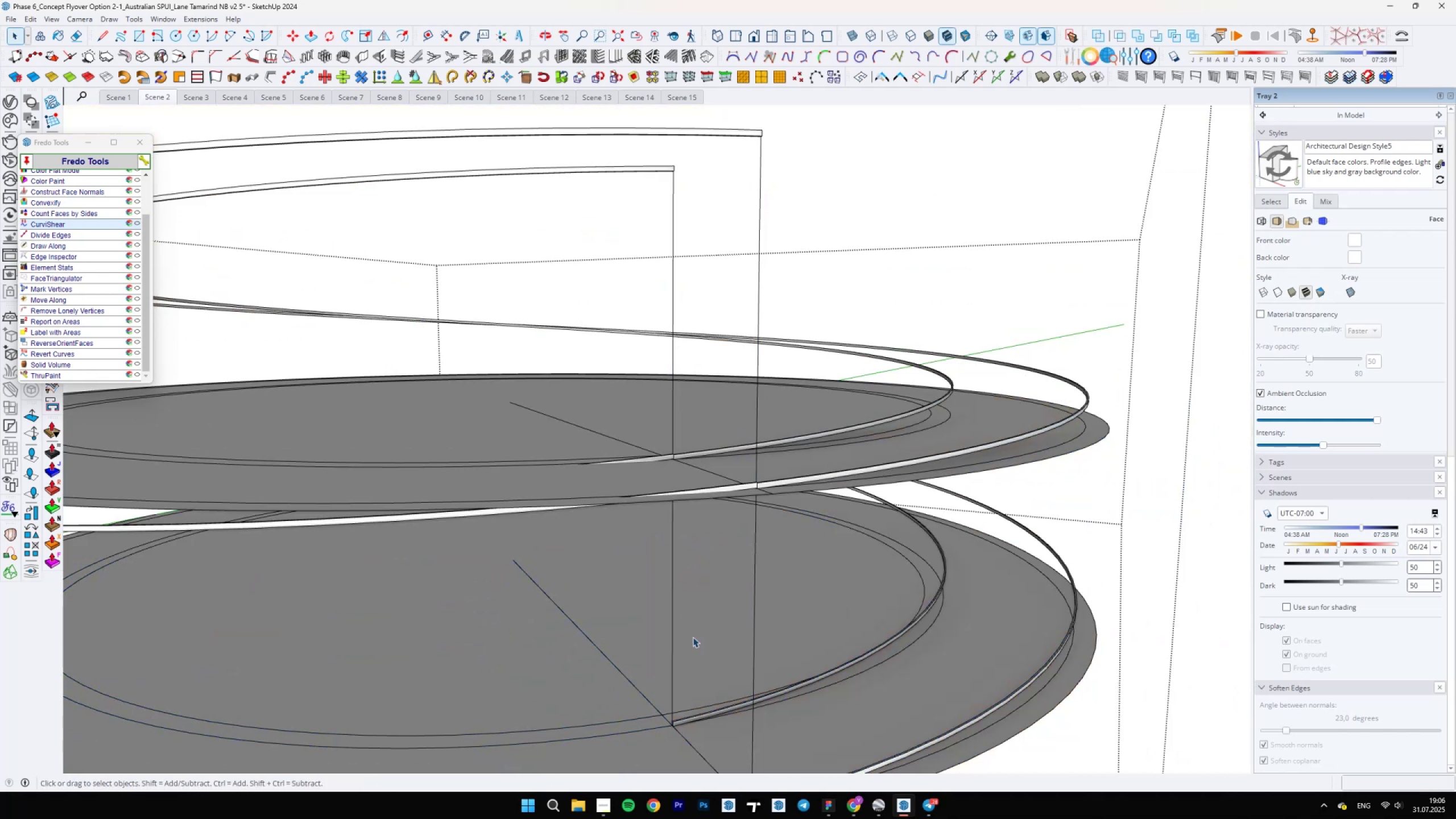 
scroll: coordinate [629, 376], scroll_direction: up, amount: 4.0
 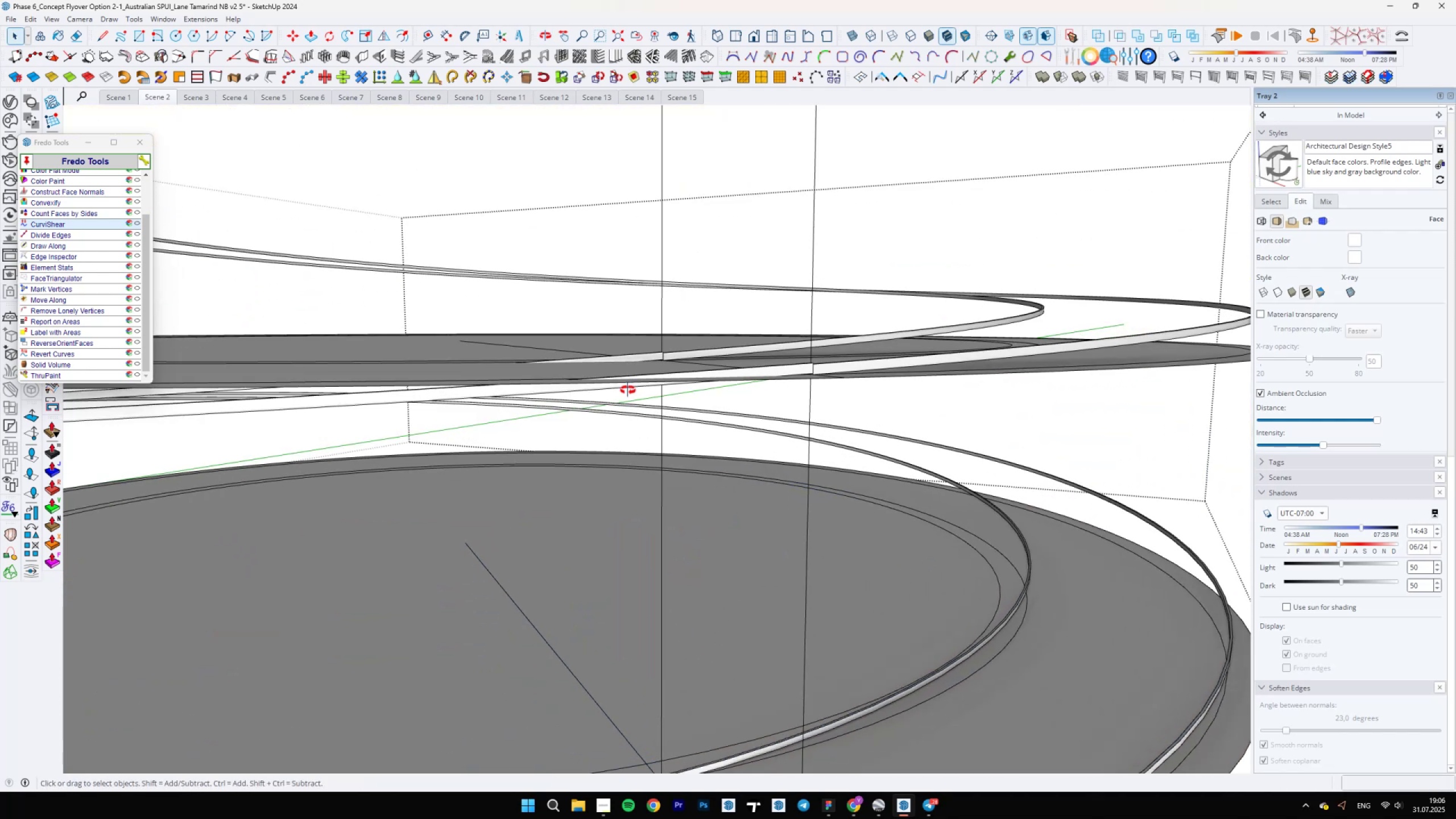 
scroll: coordinate [537, 529], scroll_direction: down, amount: 4.0
 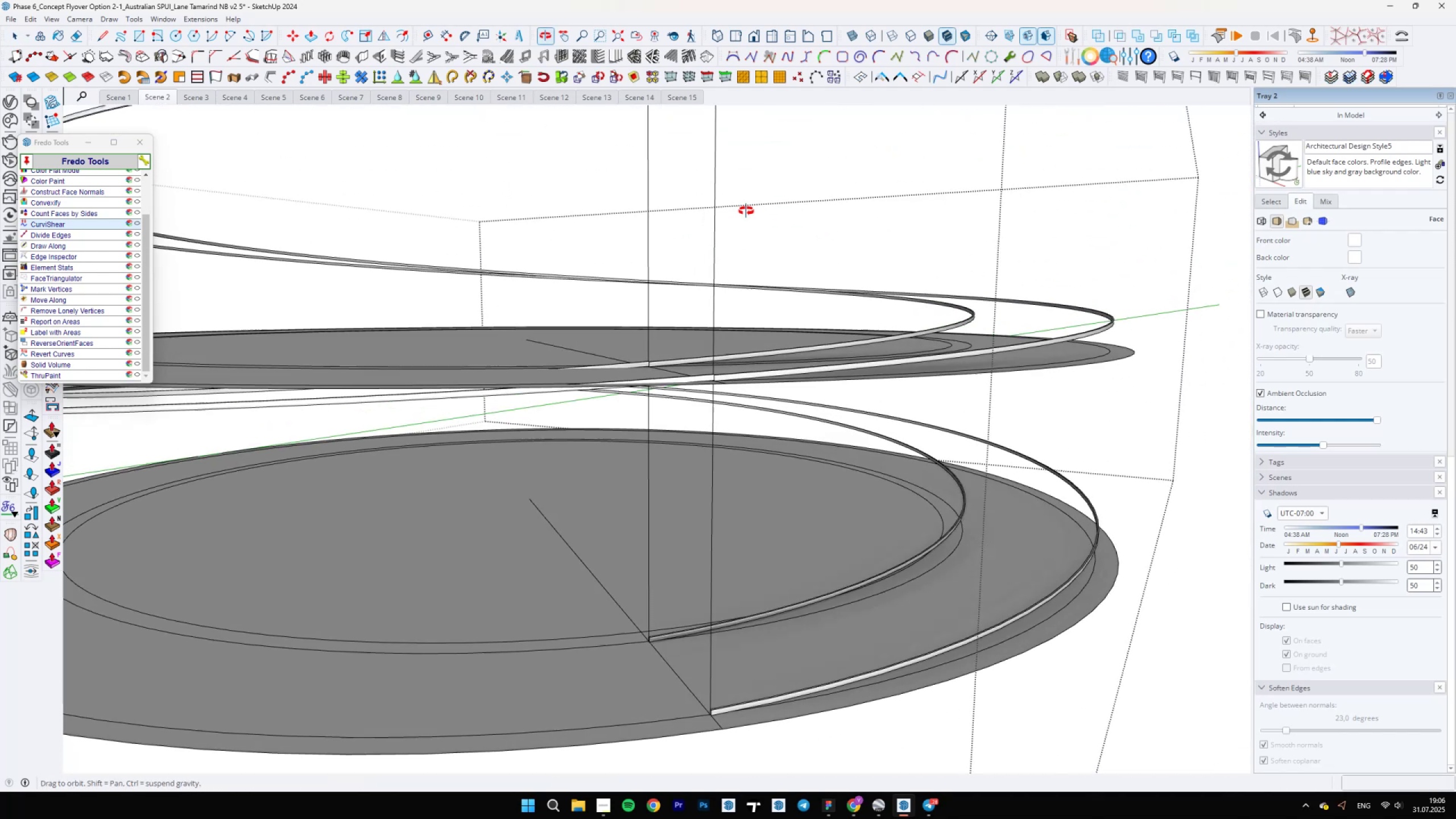 
scroll: coordinate [701, 425], scroll_direction: up, amount: 33.0
 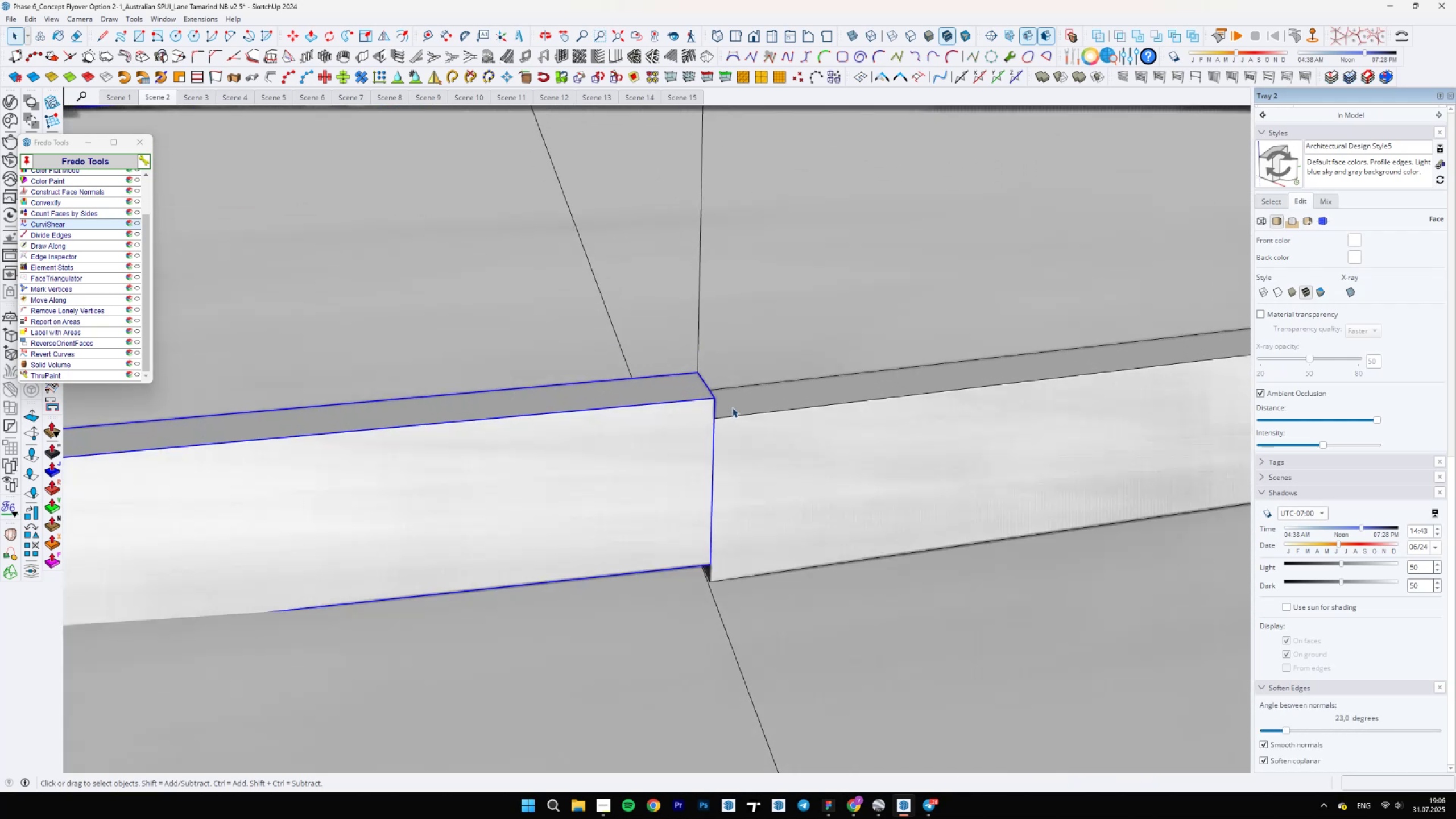 
left_click([690, 429])
 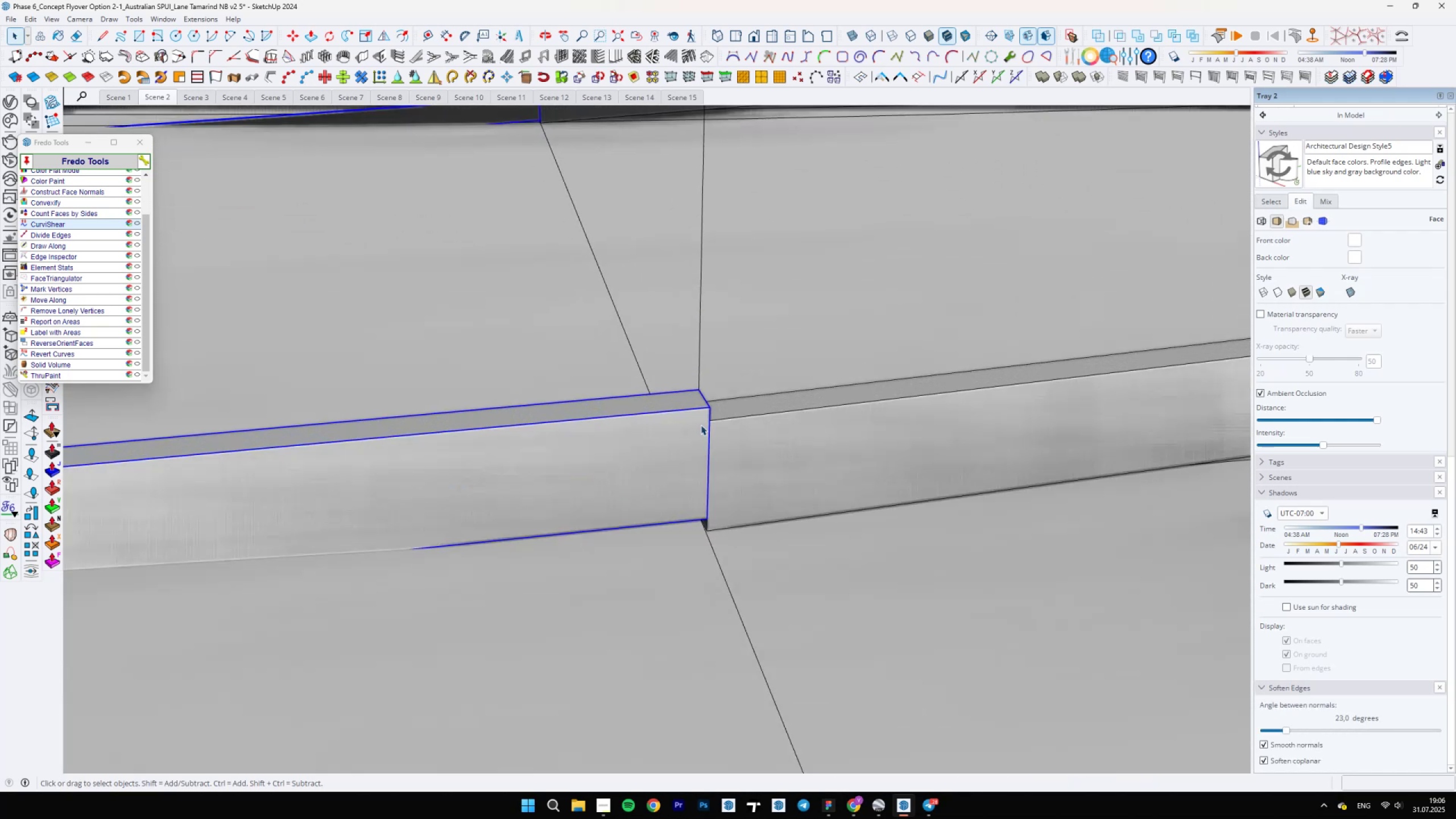 
key(M)
 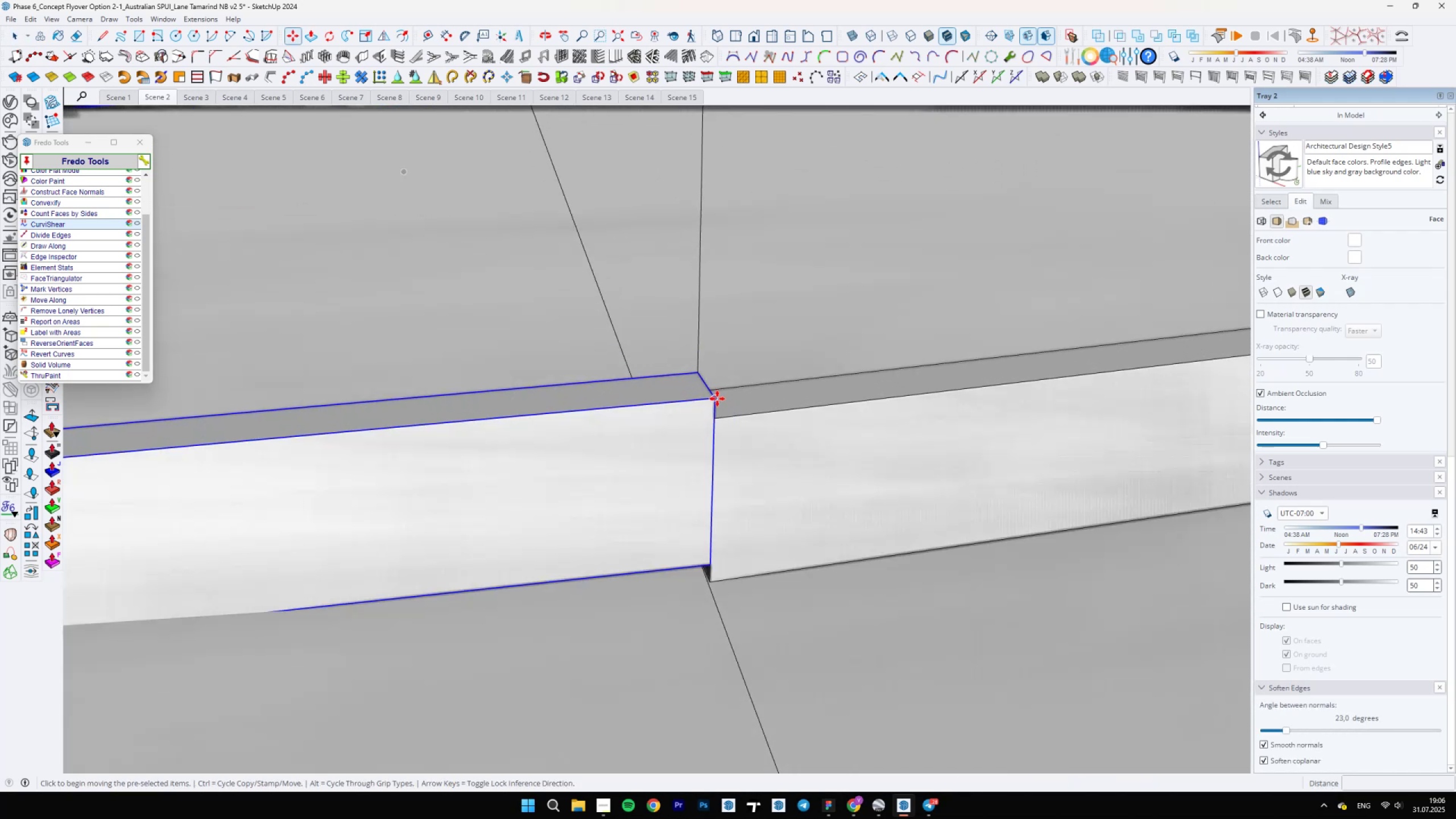 
left_click([717, 399])
 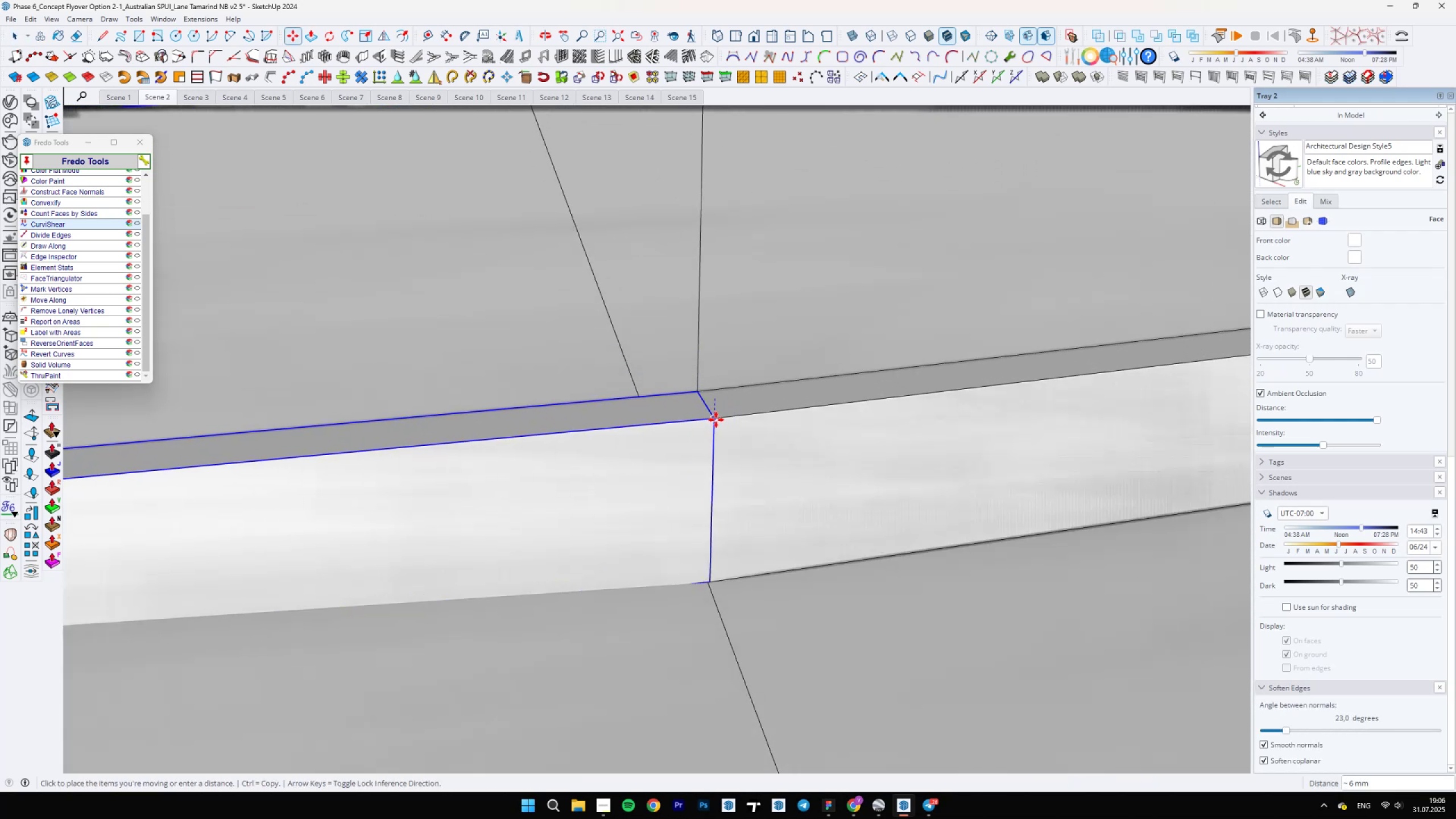 
left_click([716, 420])
 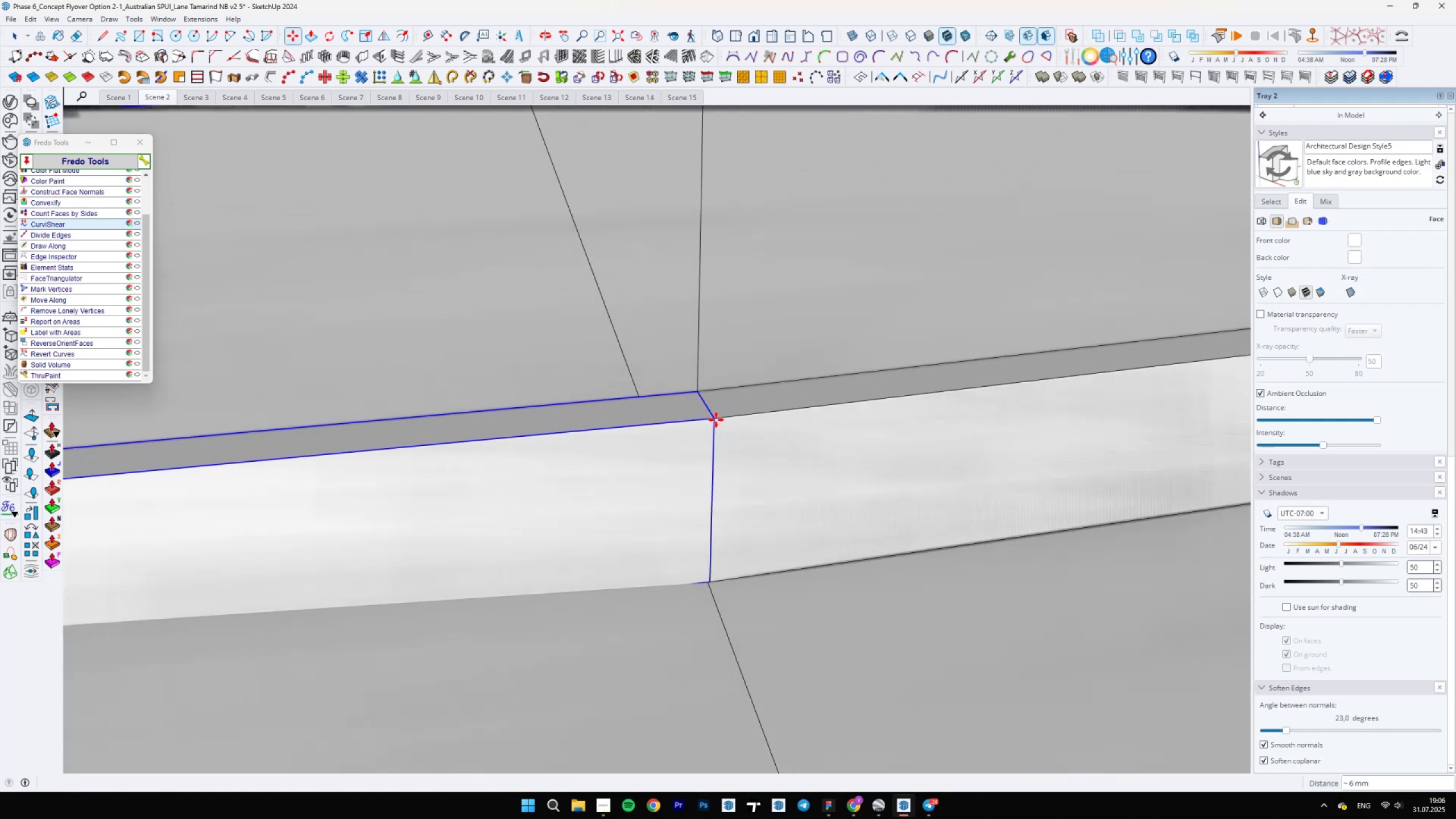 
key(Space)
 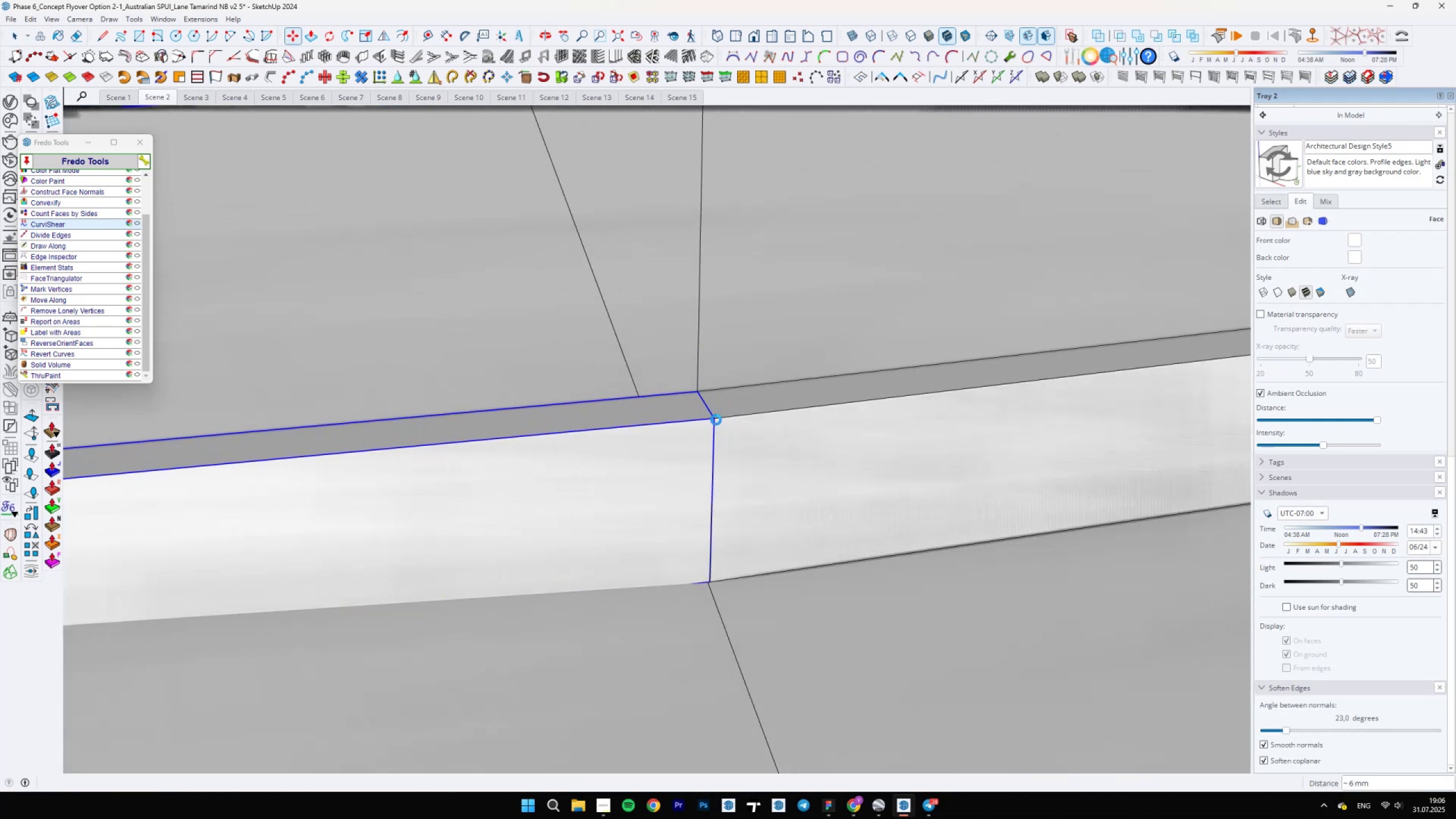 
scroll: coordinate [720, 407], scroll_direction: up, amount: 7.0
 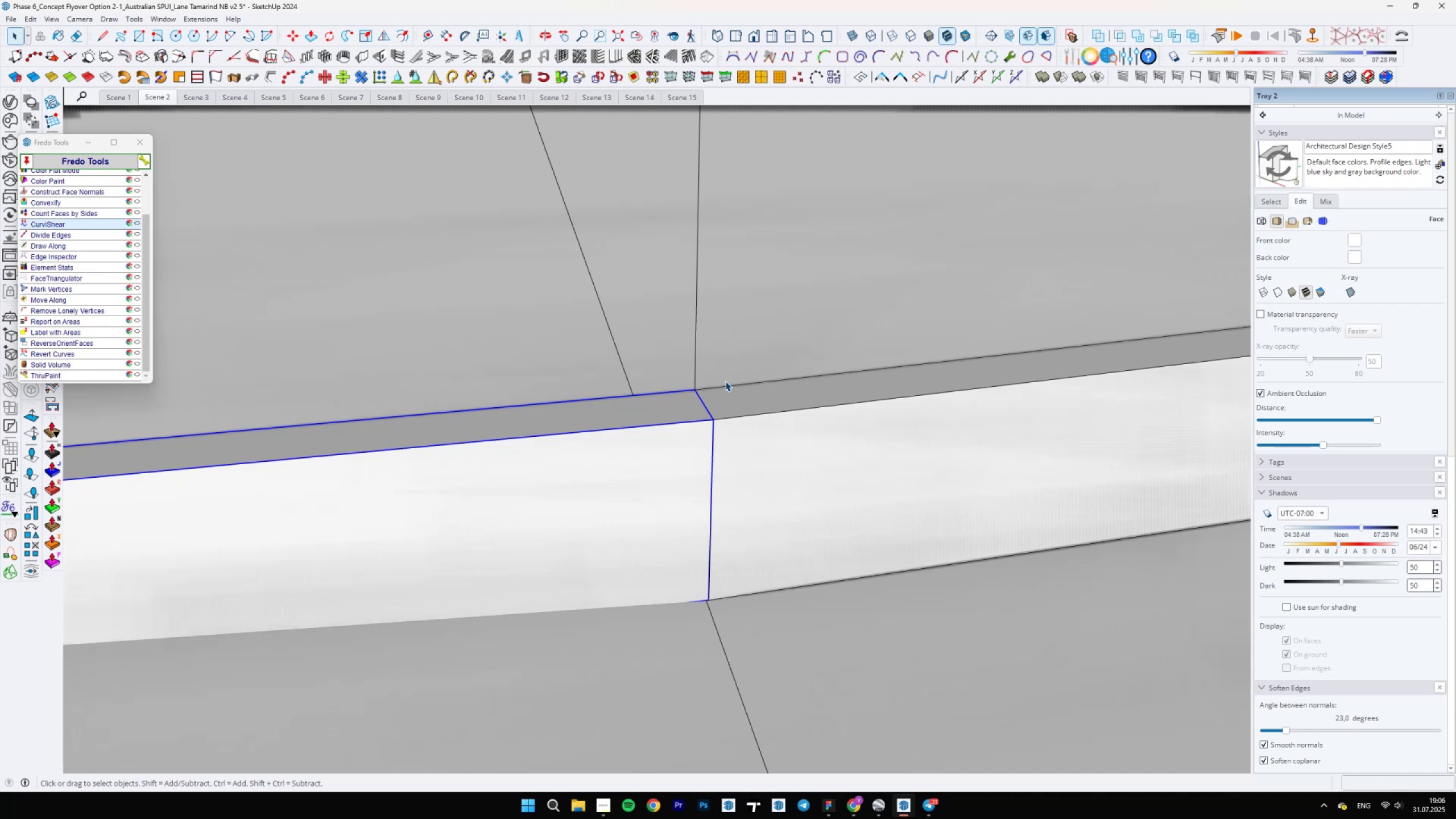 
wait(26.52)
 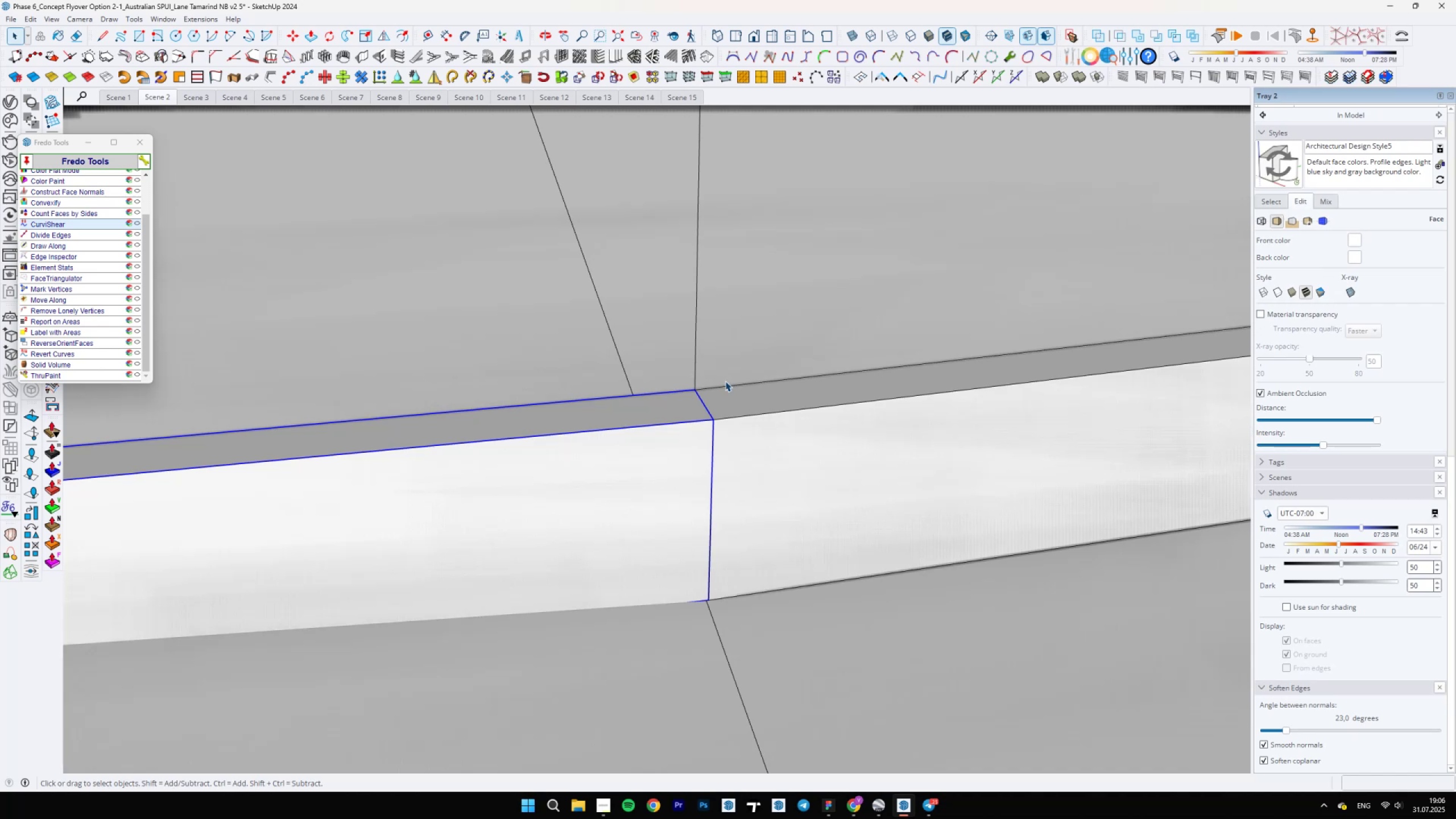 
scroll: coordinate [709, 556], scroll_direction: down, amount: 38.0
 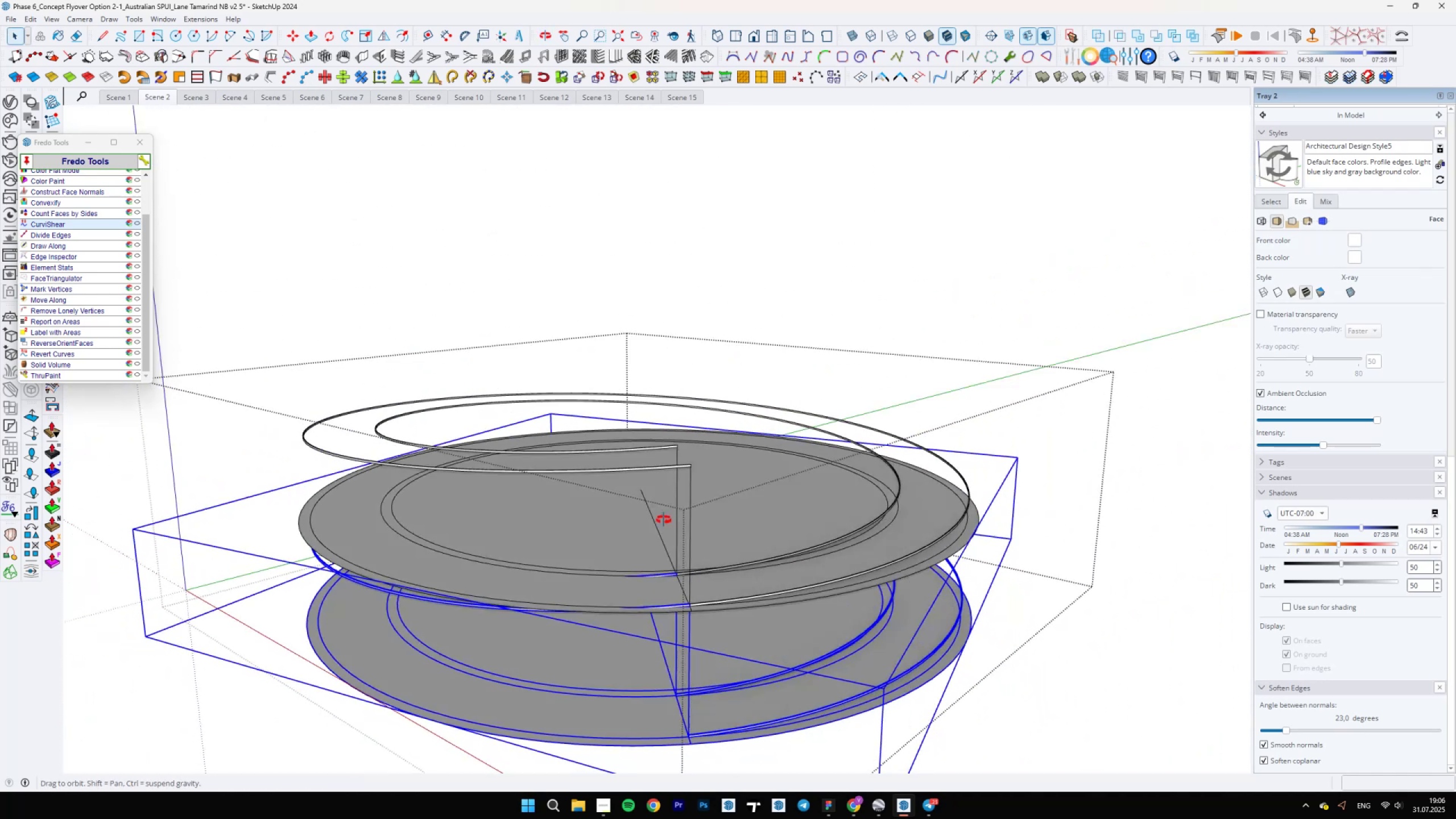 
key(Space)
 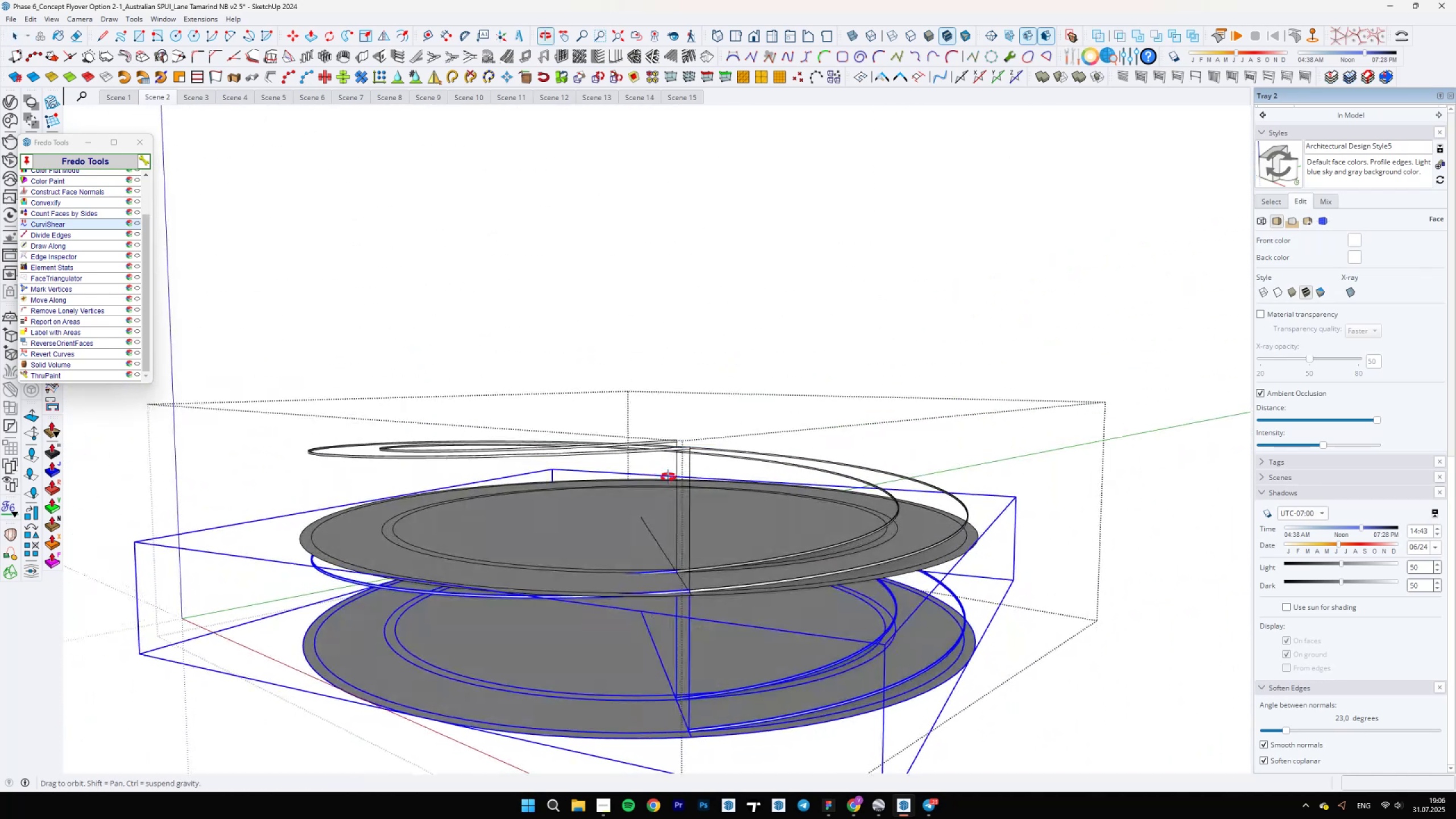 
scroll: coordinate [723, 646], scroll_direction: down, amount: 1.0
 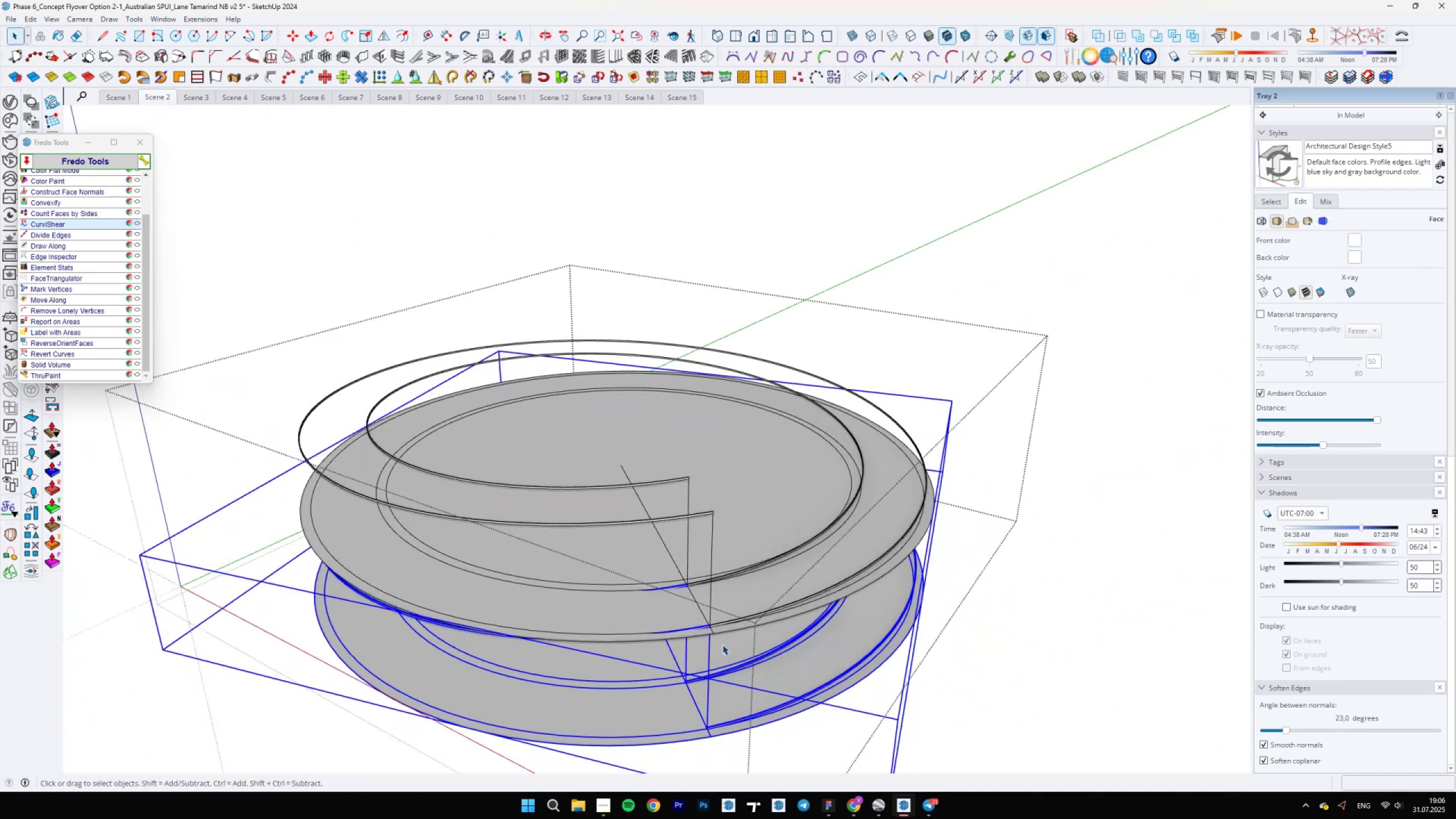 
key(Escape)
 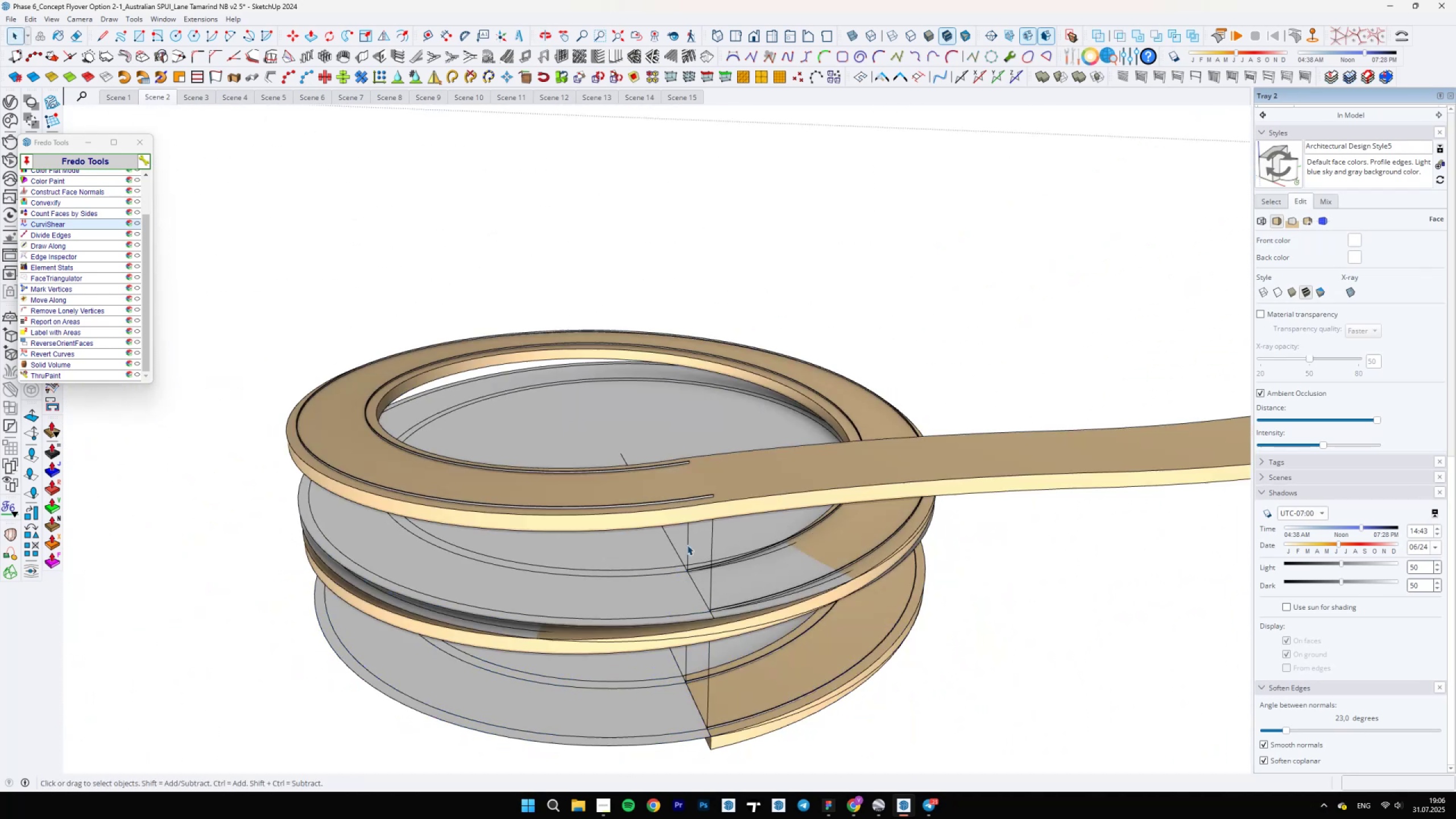 
scroll: coordinate [687, 544], scroll_direction: up, amount: 6.0
 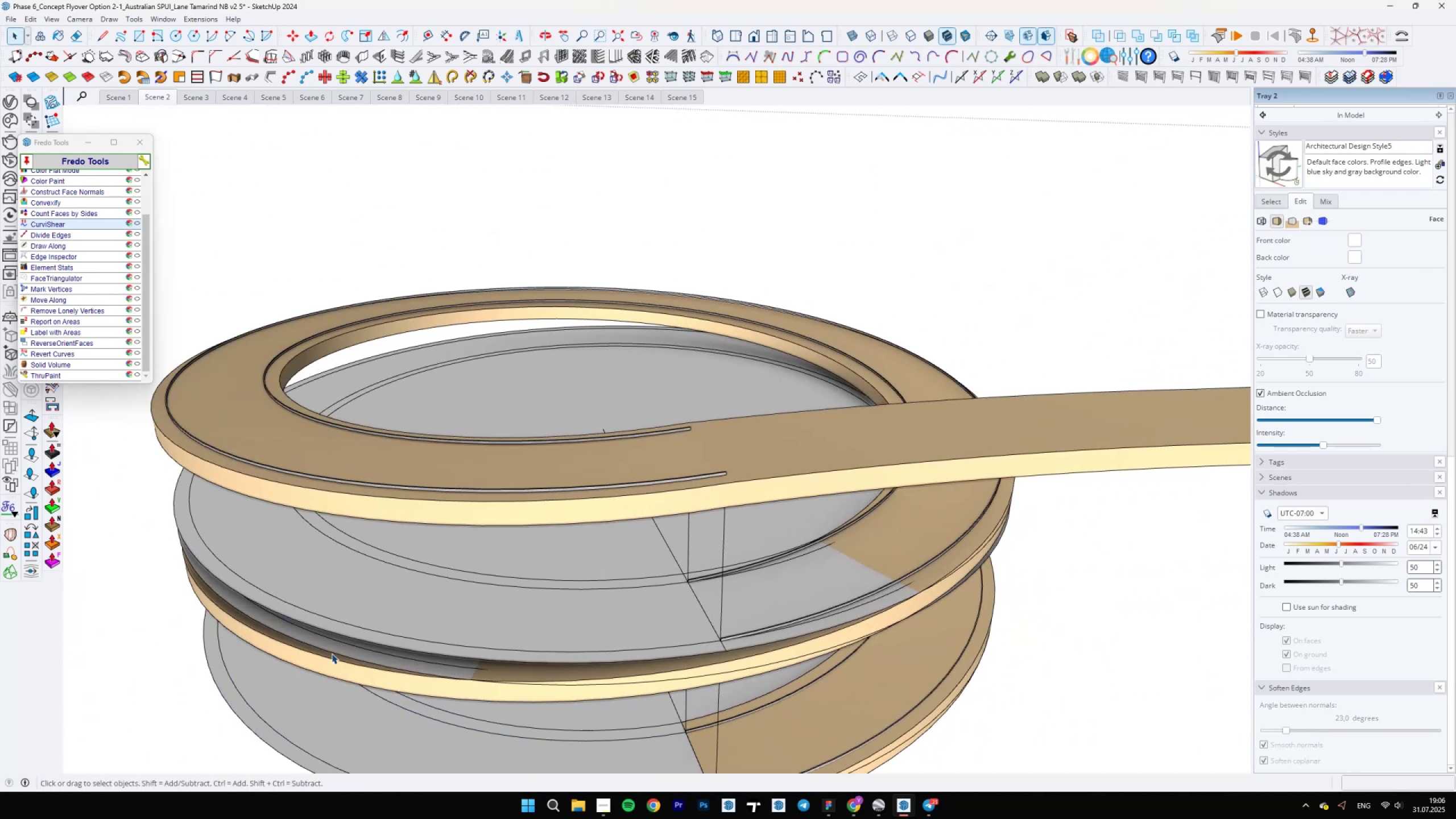 
left_click([276, 626])
 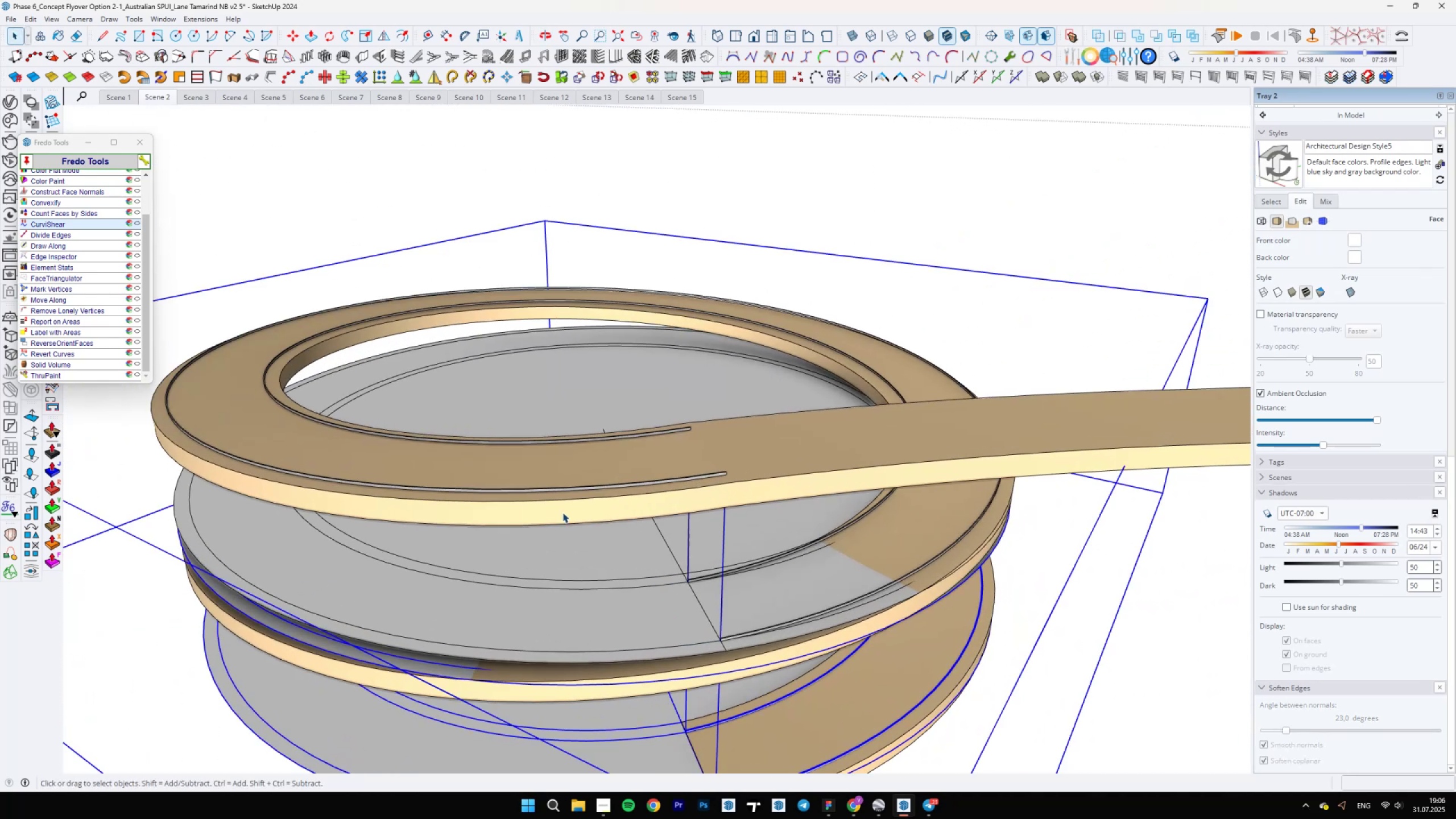 
key(S)
 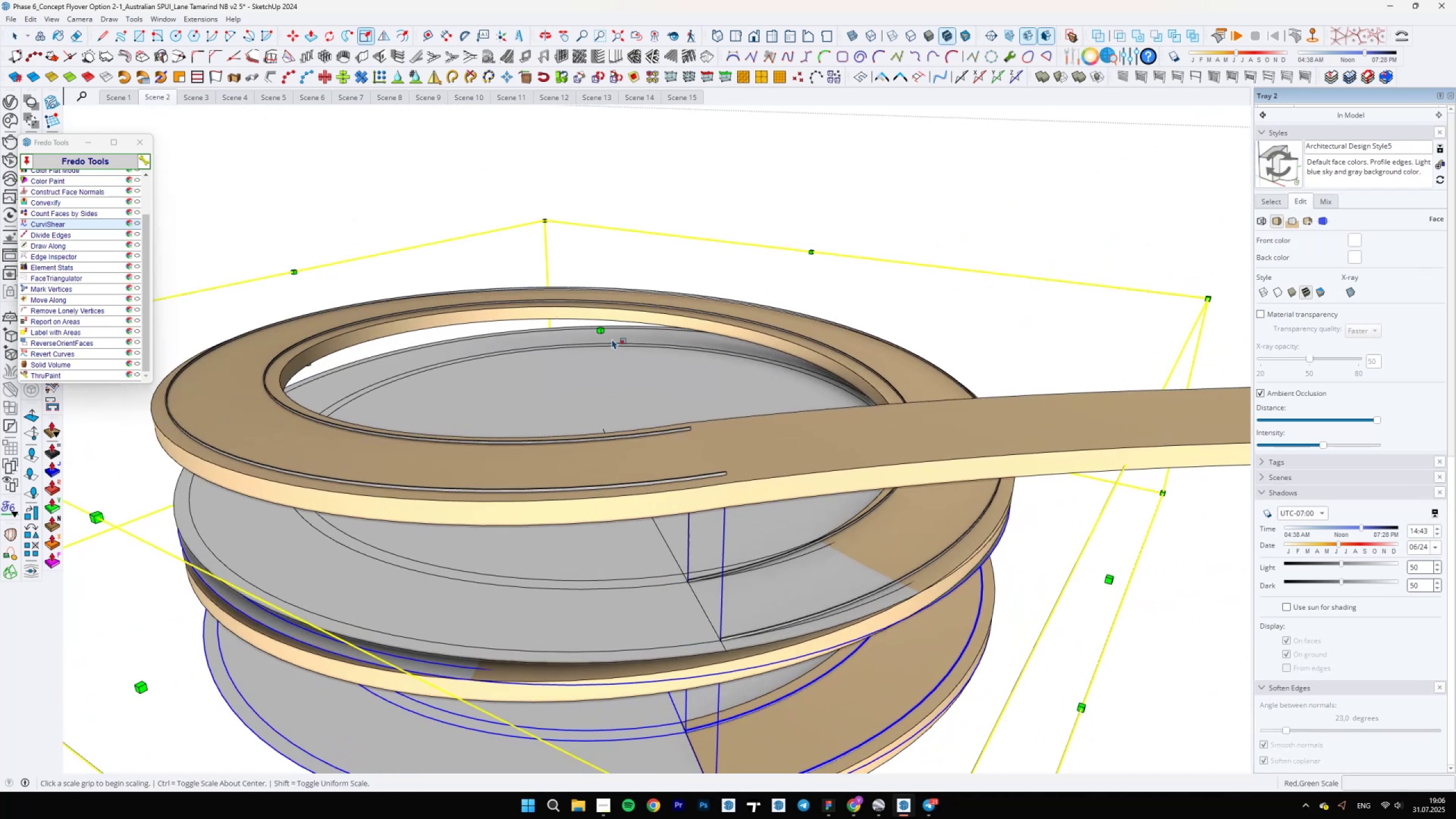 
left_click([601, 332])
 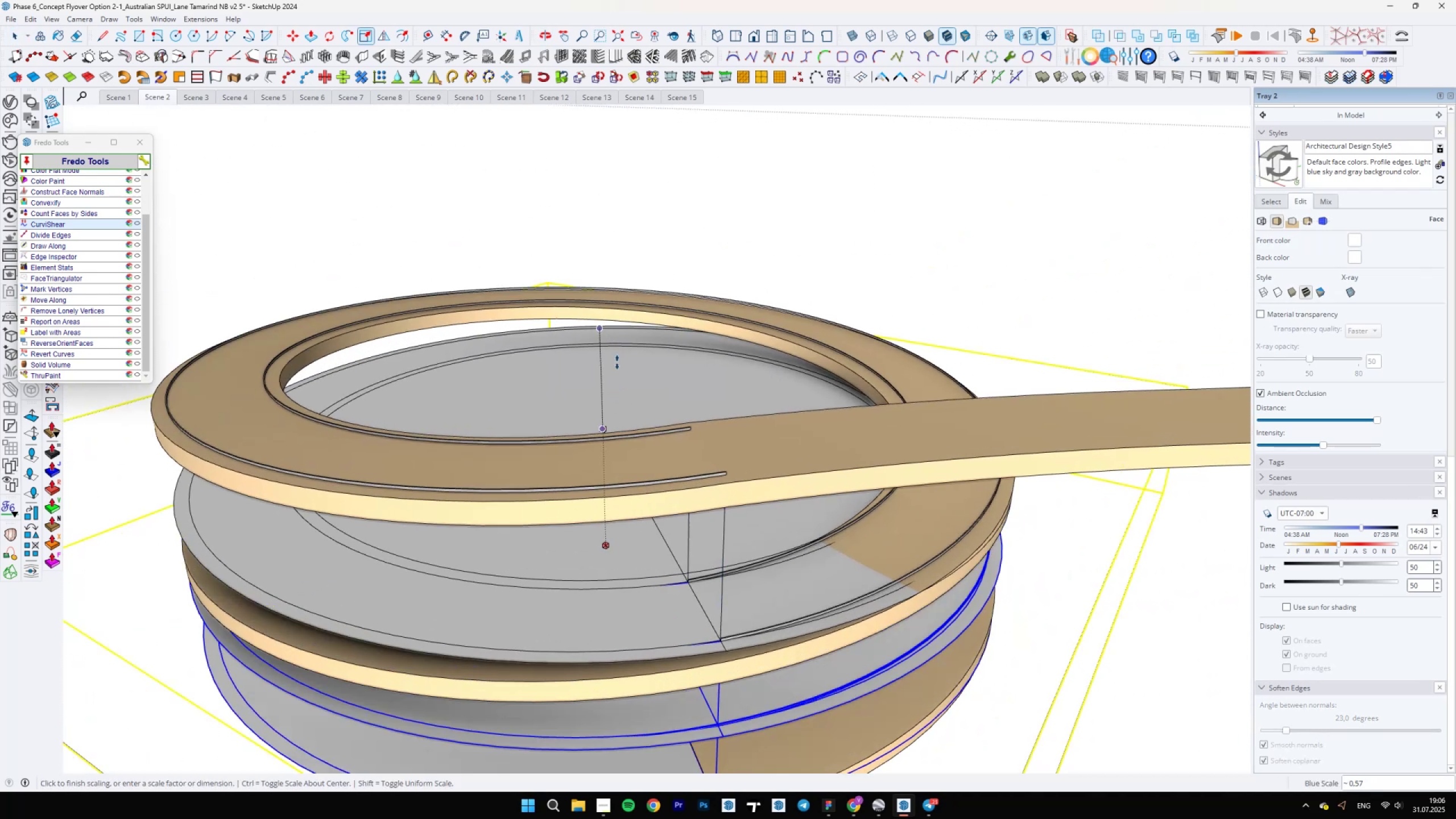 
scroll: coordinate [729, 473], scroll_direction: up, amount: 29.0
 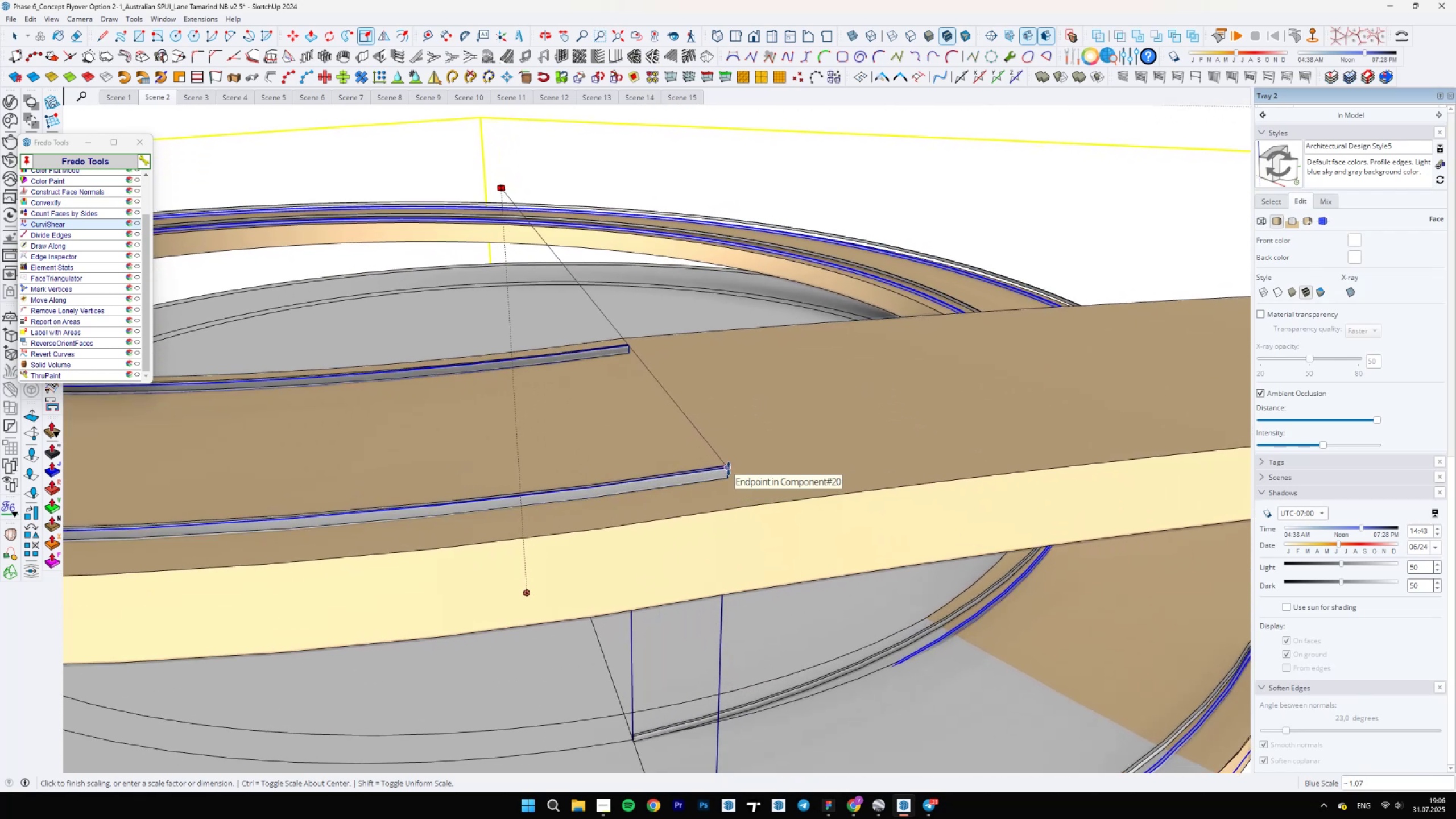 
left_click([729, 468])
 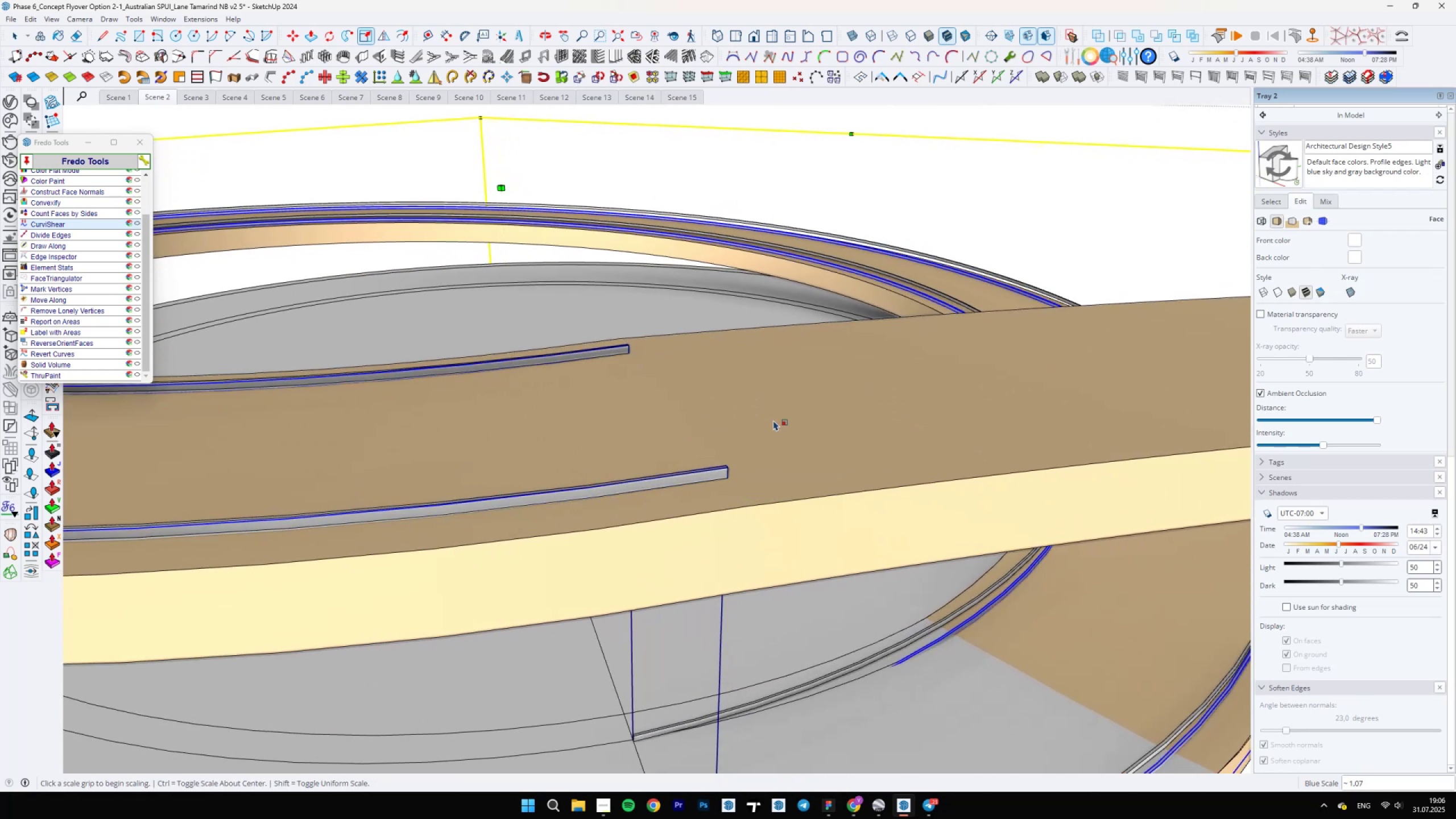 
scroll: coordinate [673, 351], scroll_direction: down, amount: 13.0
 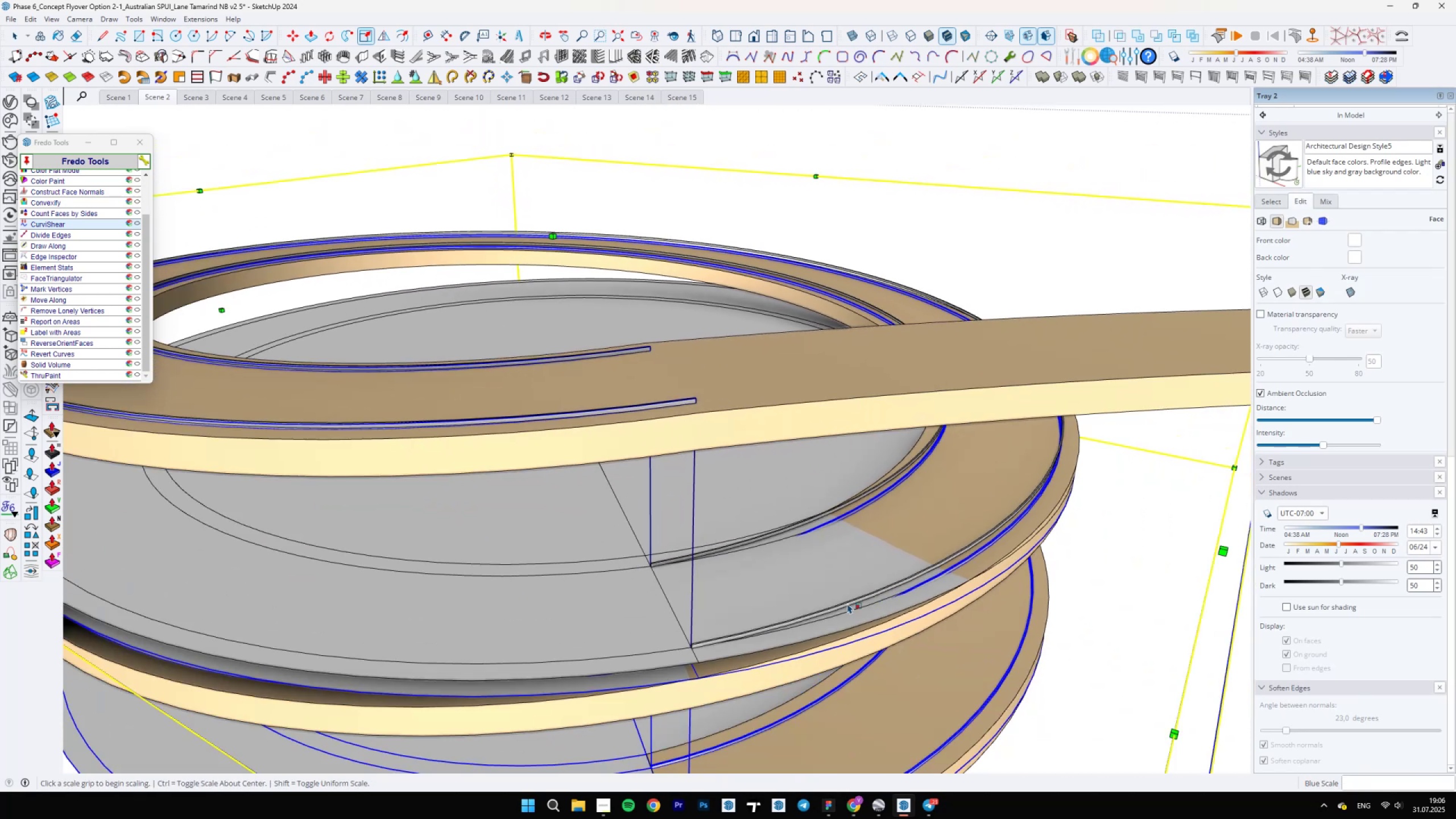 
key(Space)
 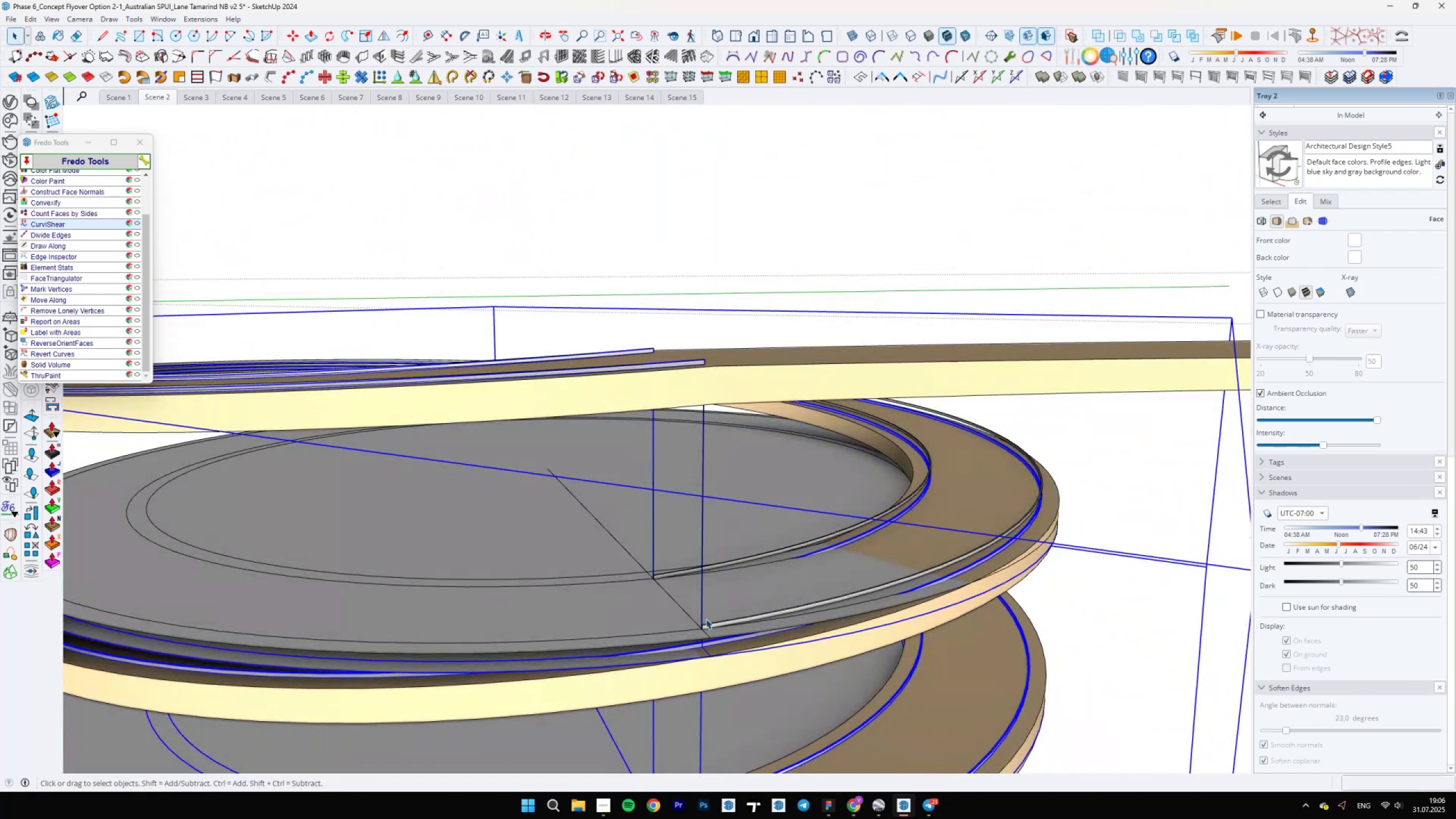 
key(Delete)
 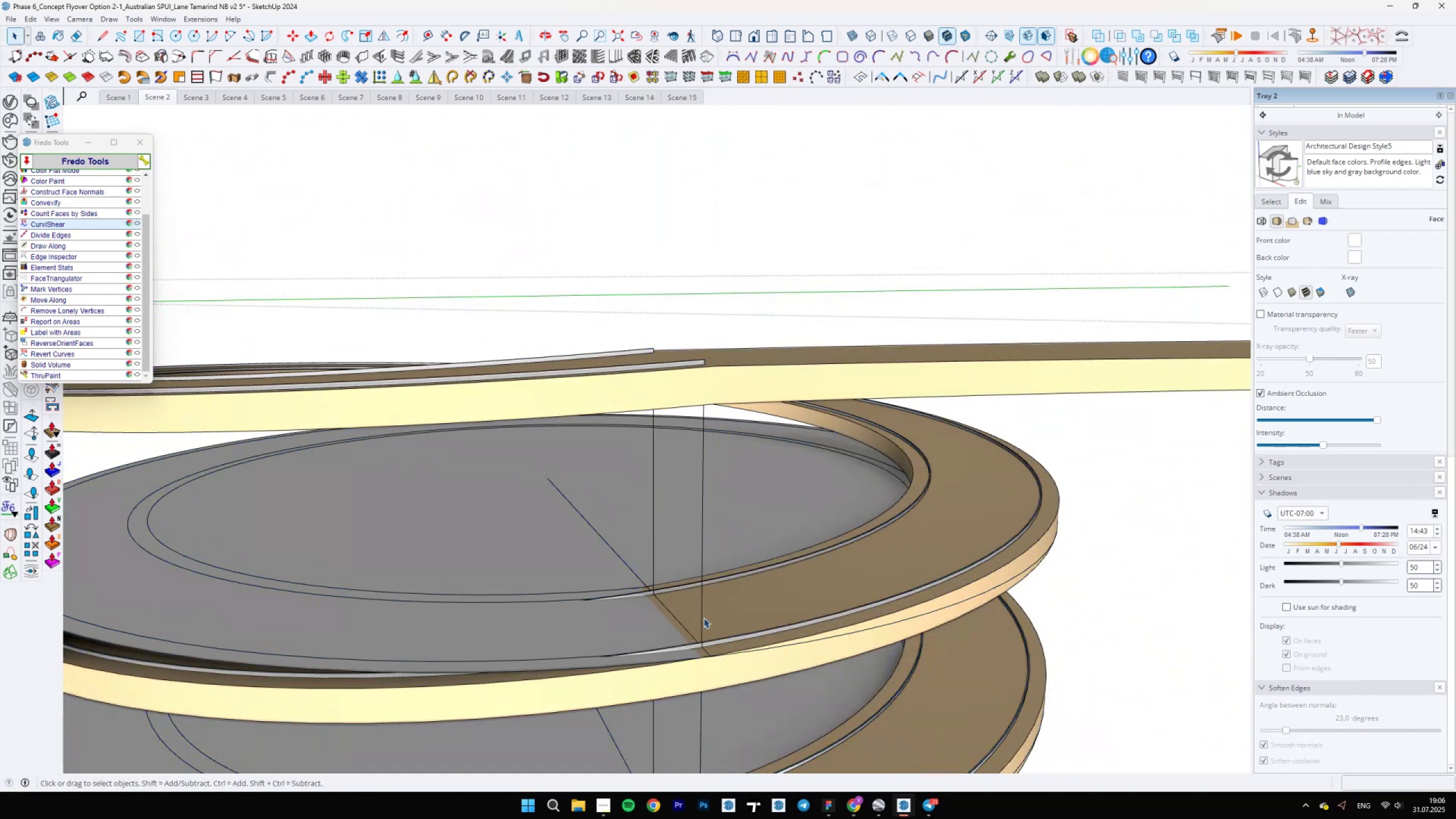 
scroll: coordinate [709, 643], scroll_direction: up, amount: 14.0
 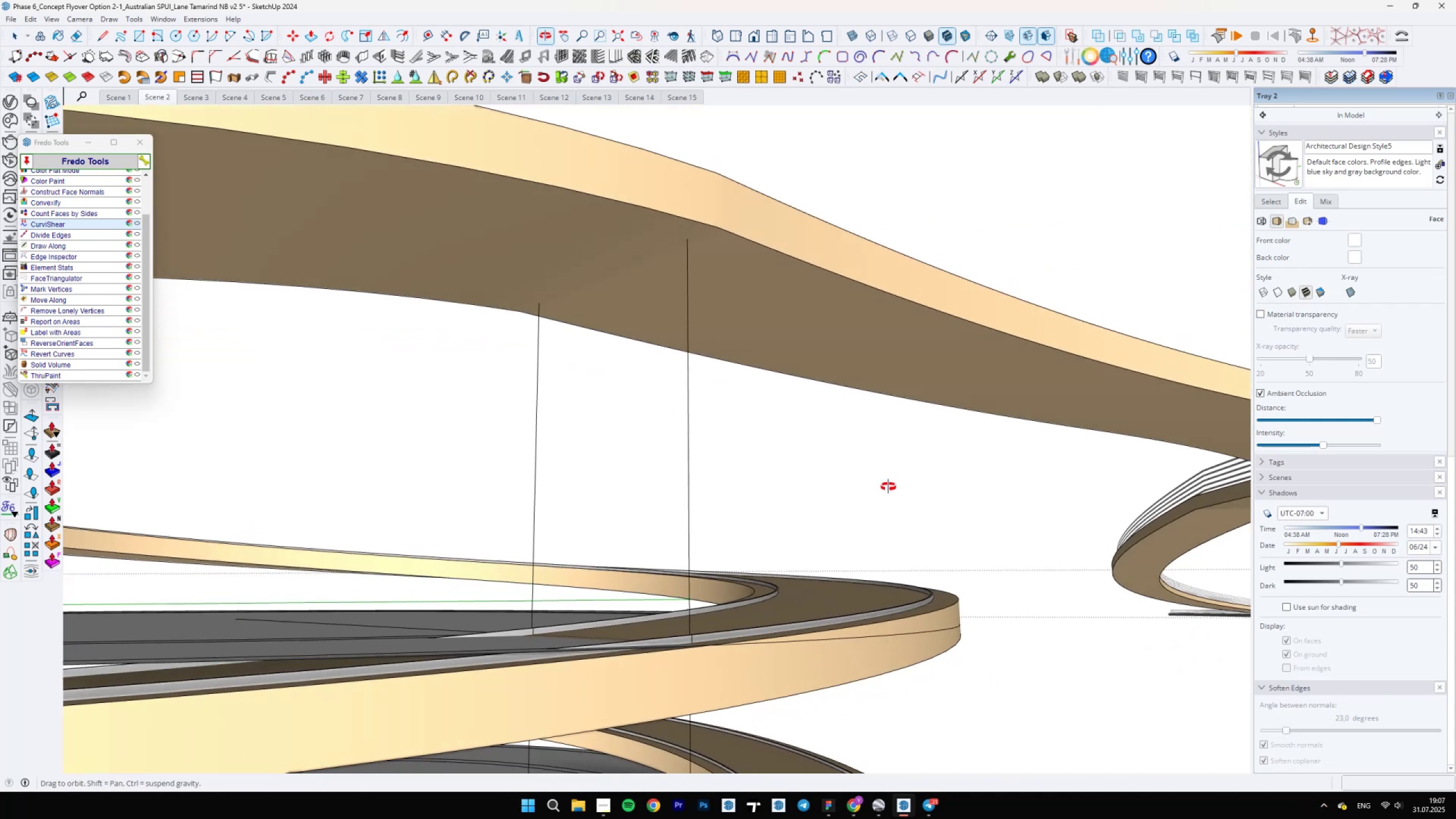 
scroll: coordinate [747, 614], scroll_direction: down, amount: 16.0
 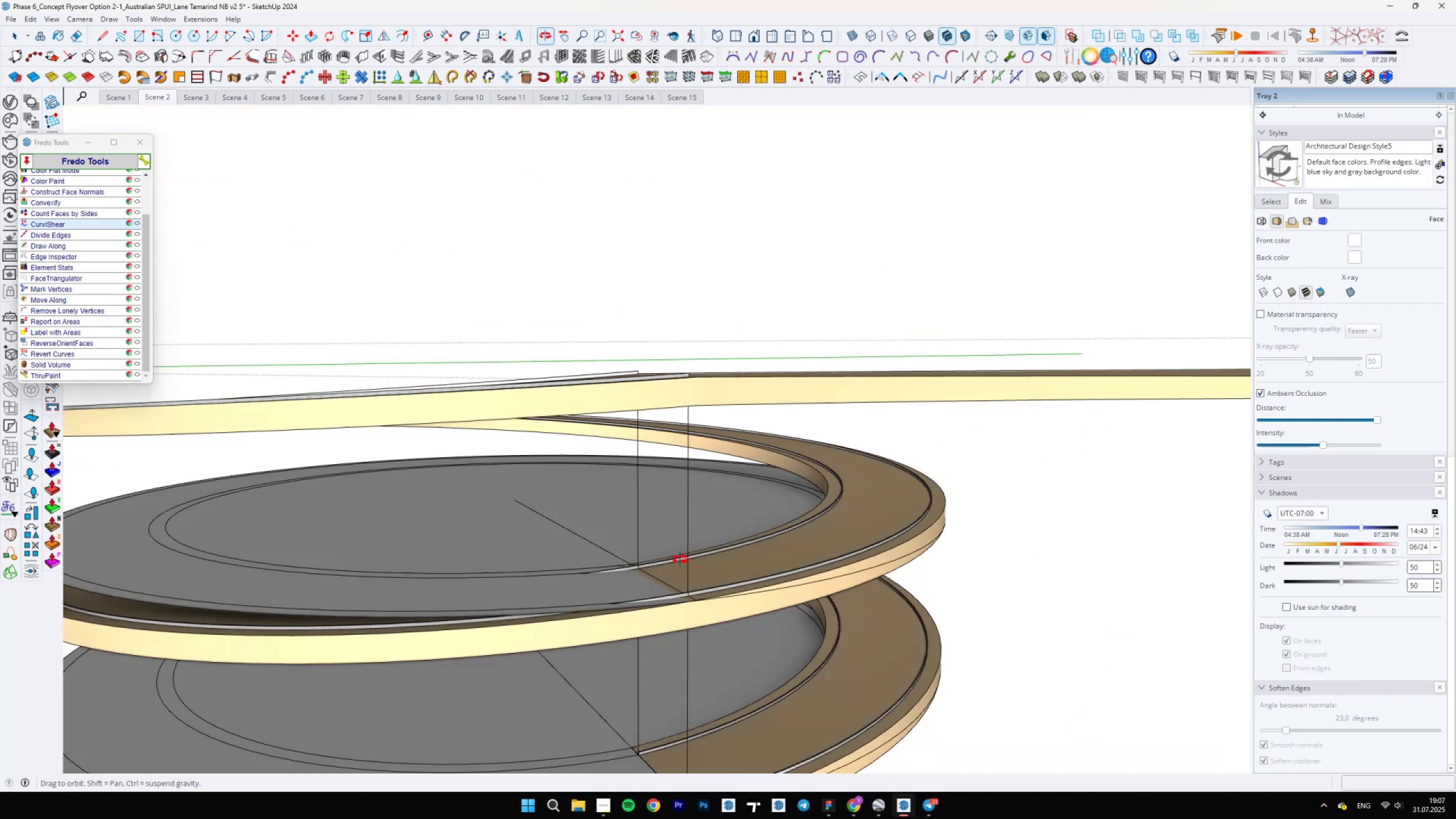 
scroll: coordinate [675, 384], scroll_direction: up, amount: 10.0
 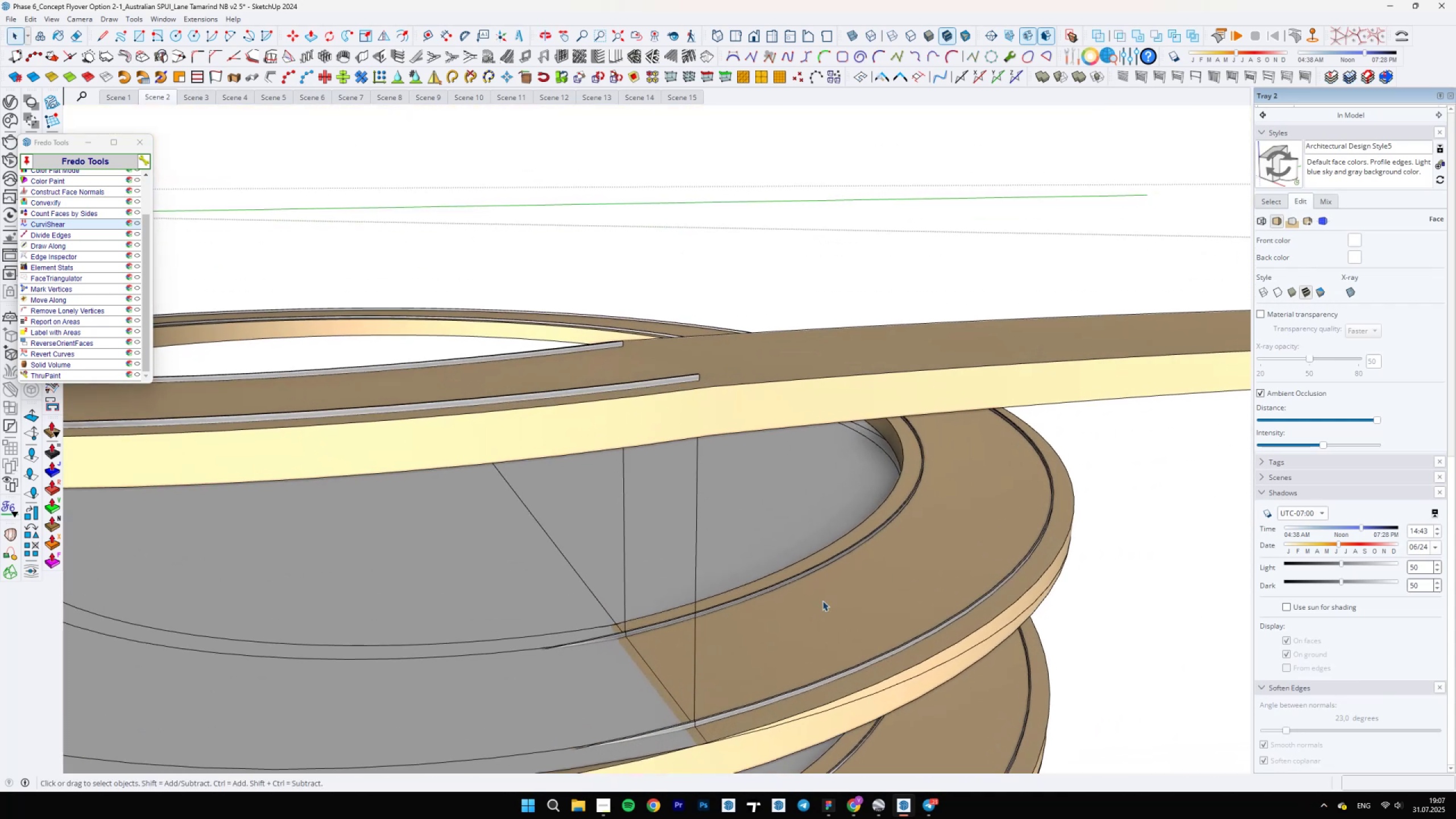 
hold_key(key=ShiftLeft, duration=0.63)
 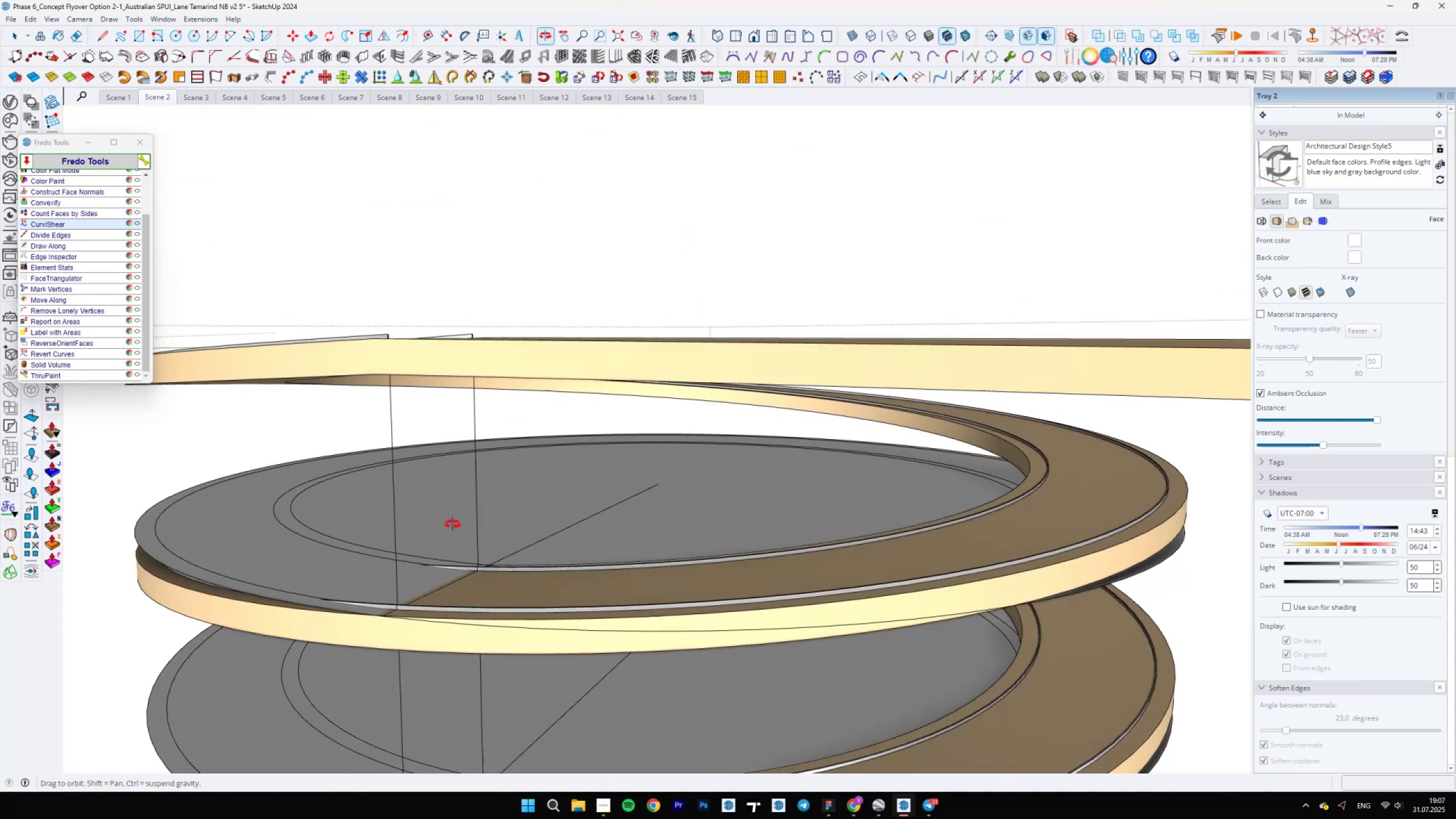 
hold_key(key=ShiftLeft, duration=0.58)
 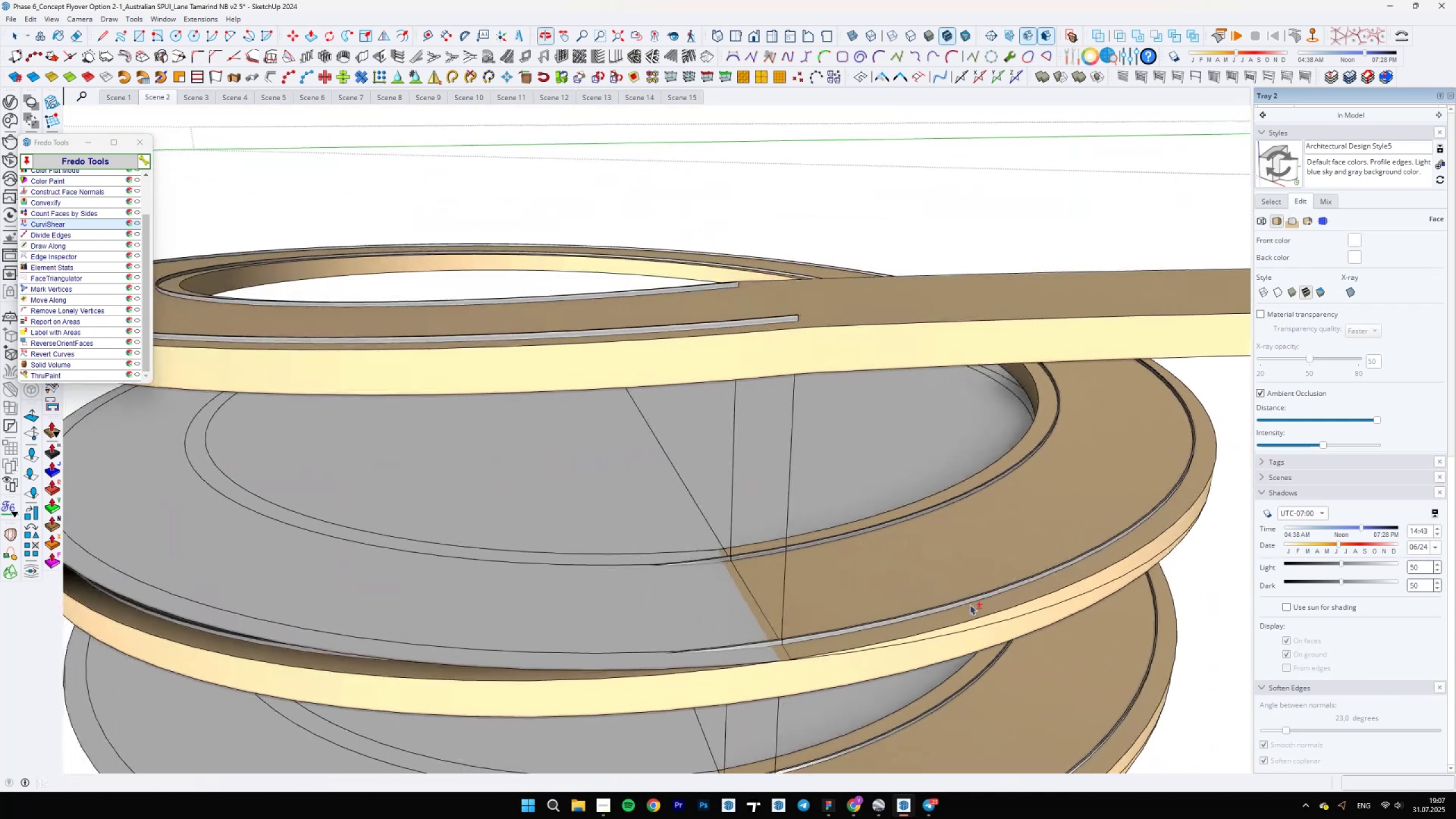 
scroll: coordinate [603, 490], scroll_direction: down, amount: 49.0
 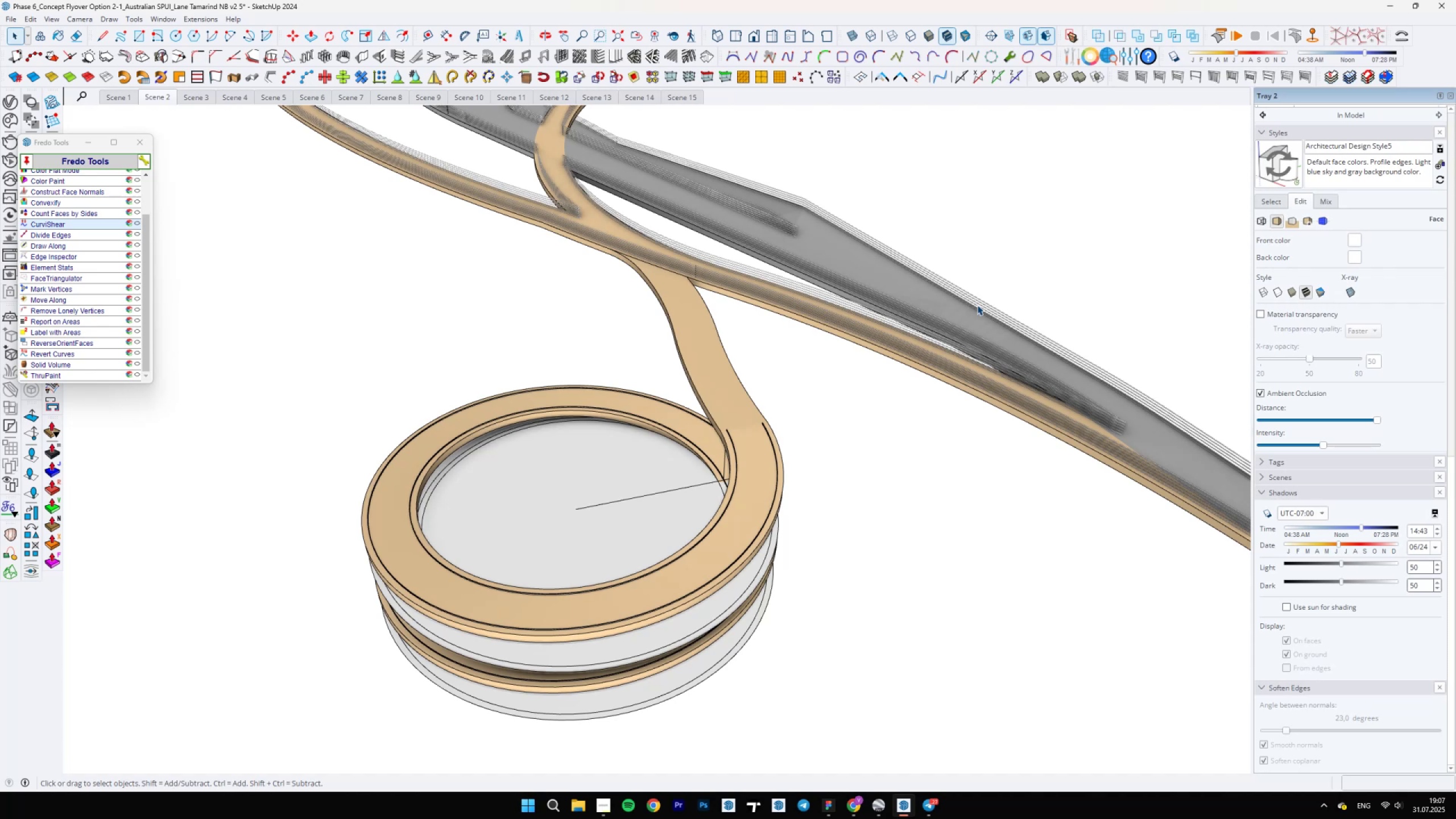 
wait(14.79)
 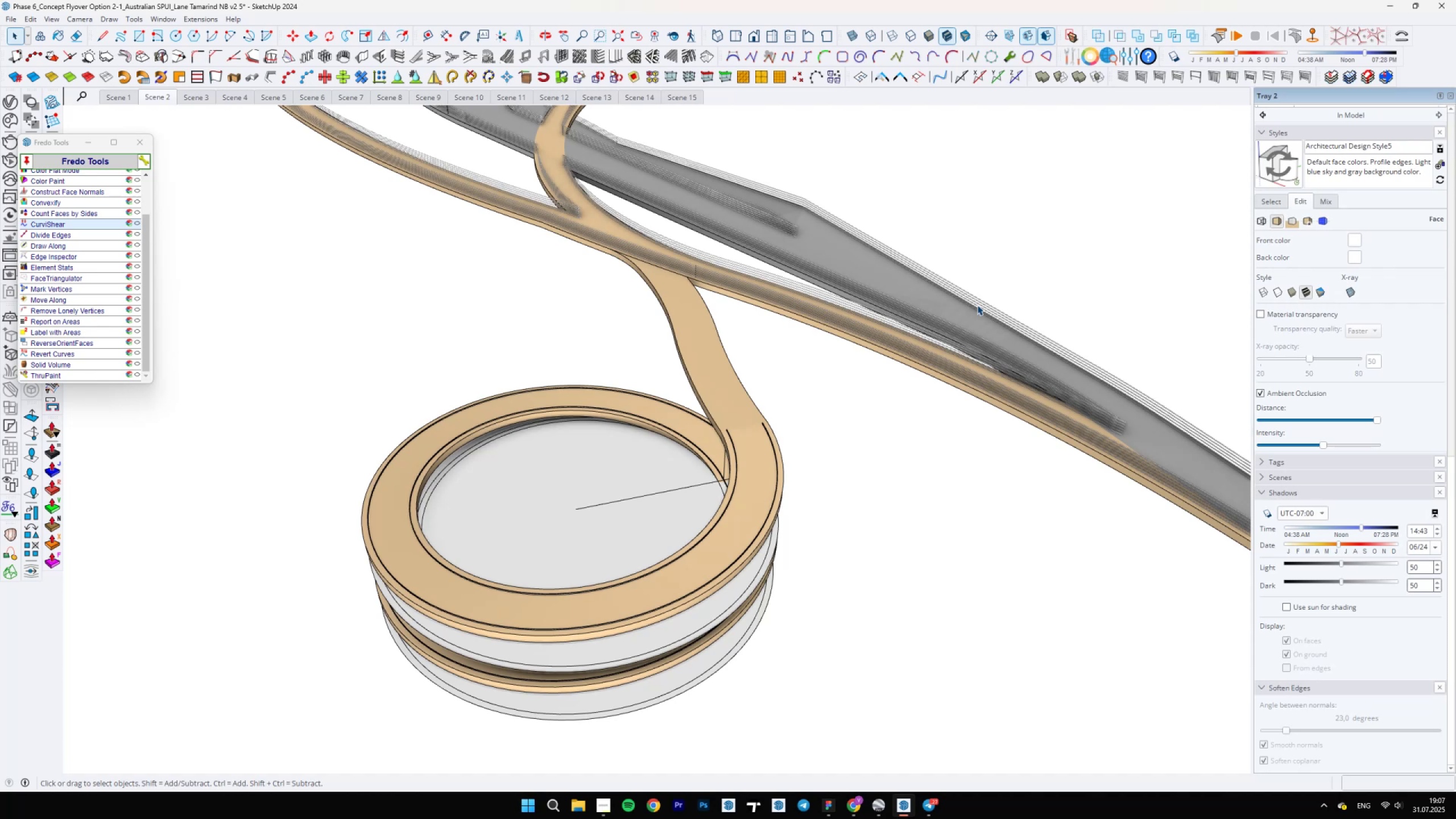 
left_click([47, 22])
 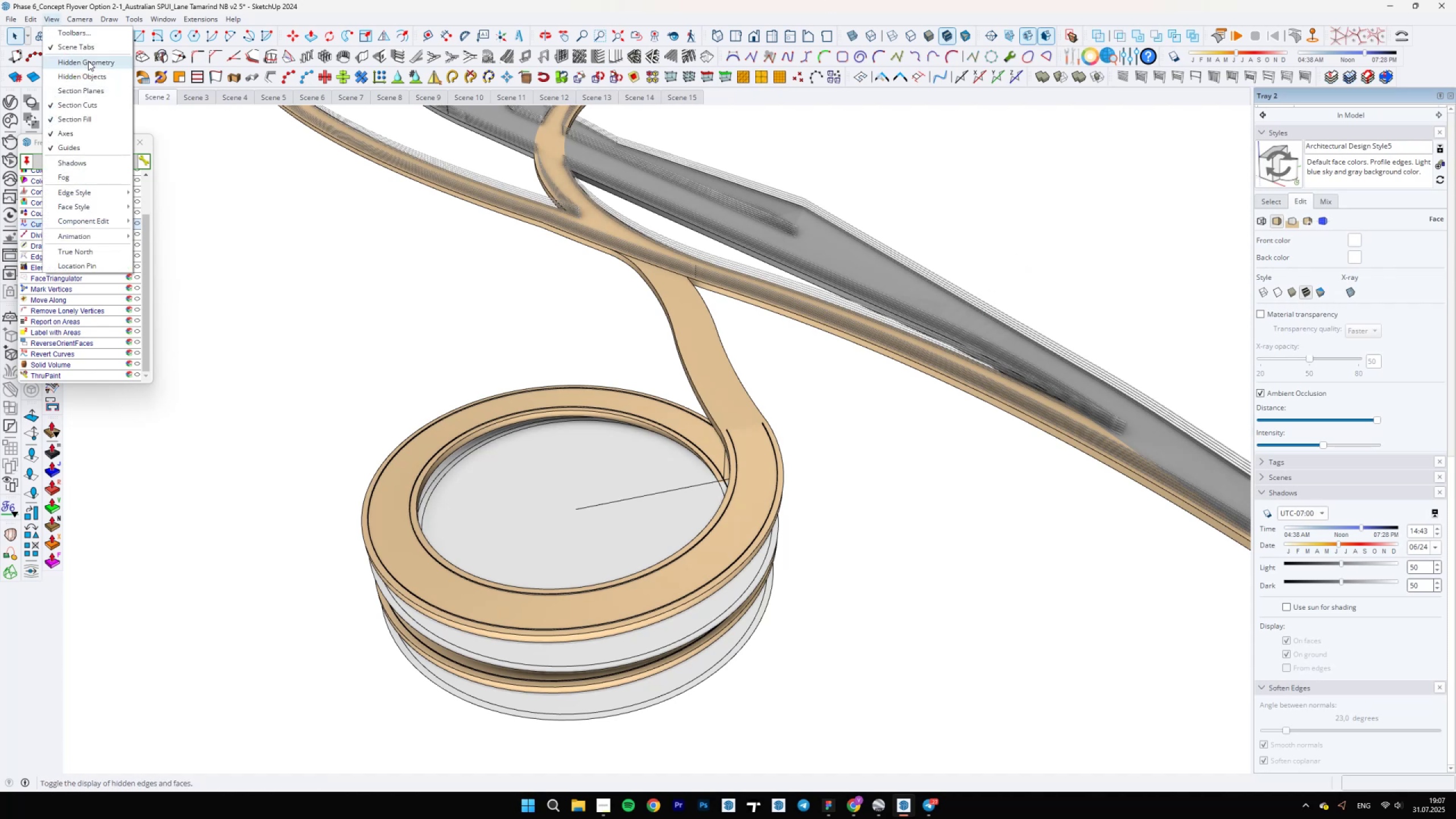 
left_click([89, 61])
 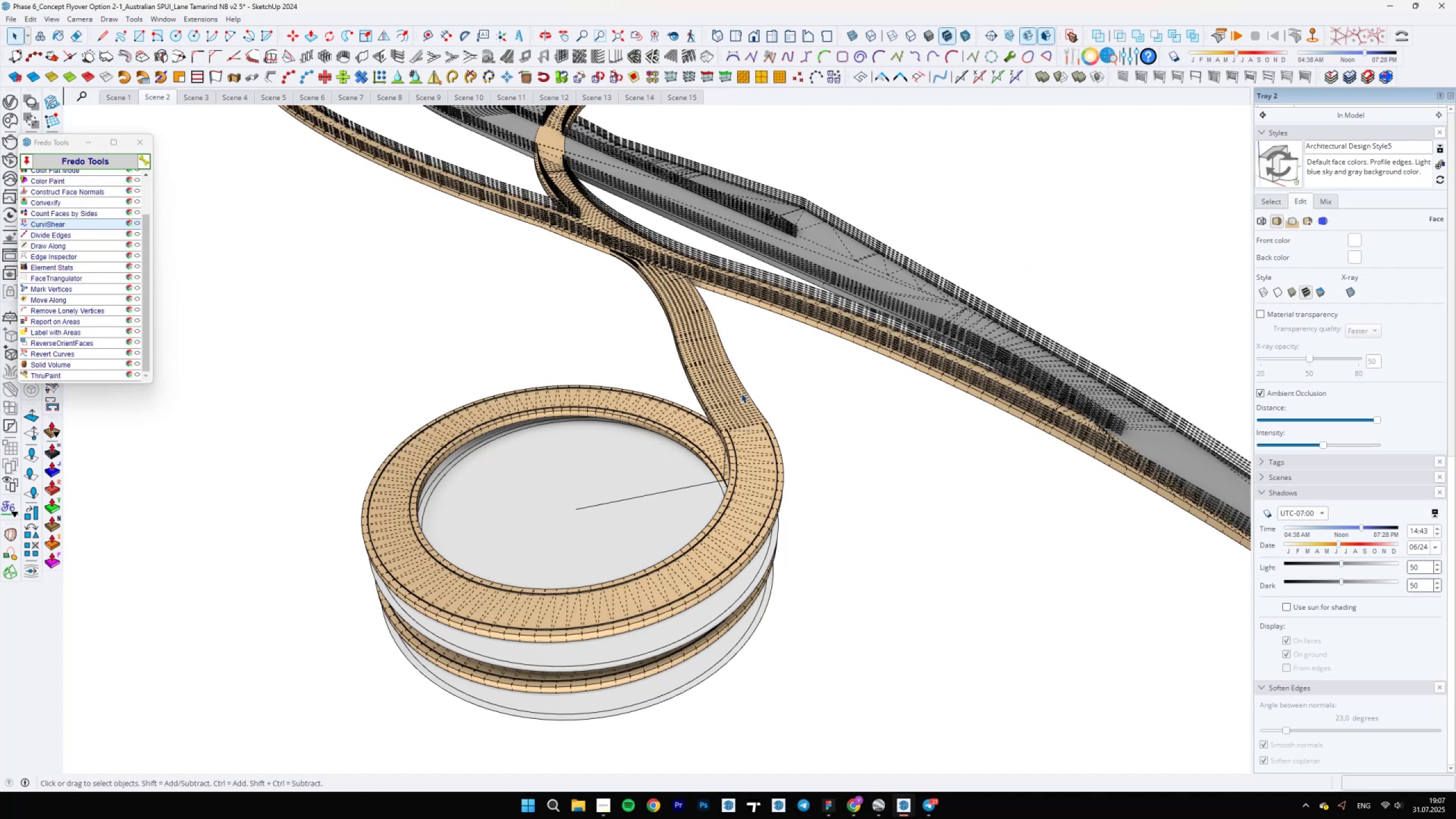 
scroll: coordinate [729, 366], scroll_direction: up, amount: 51.0
 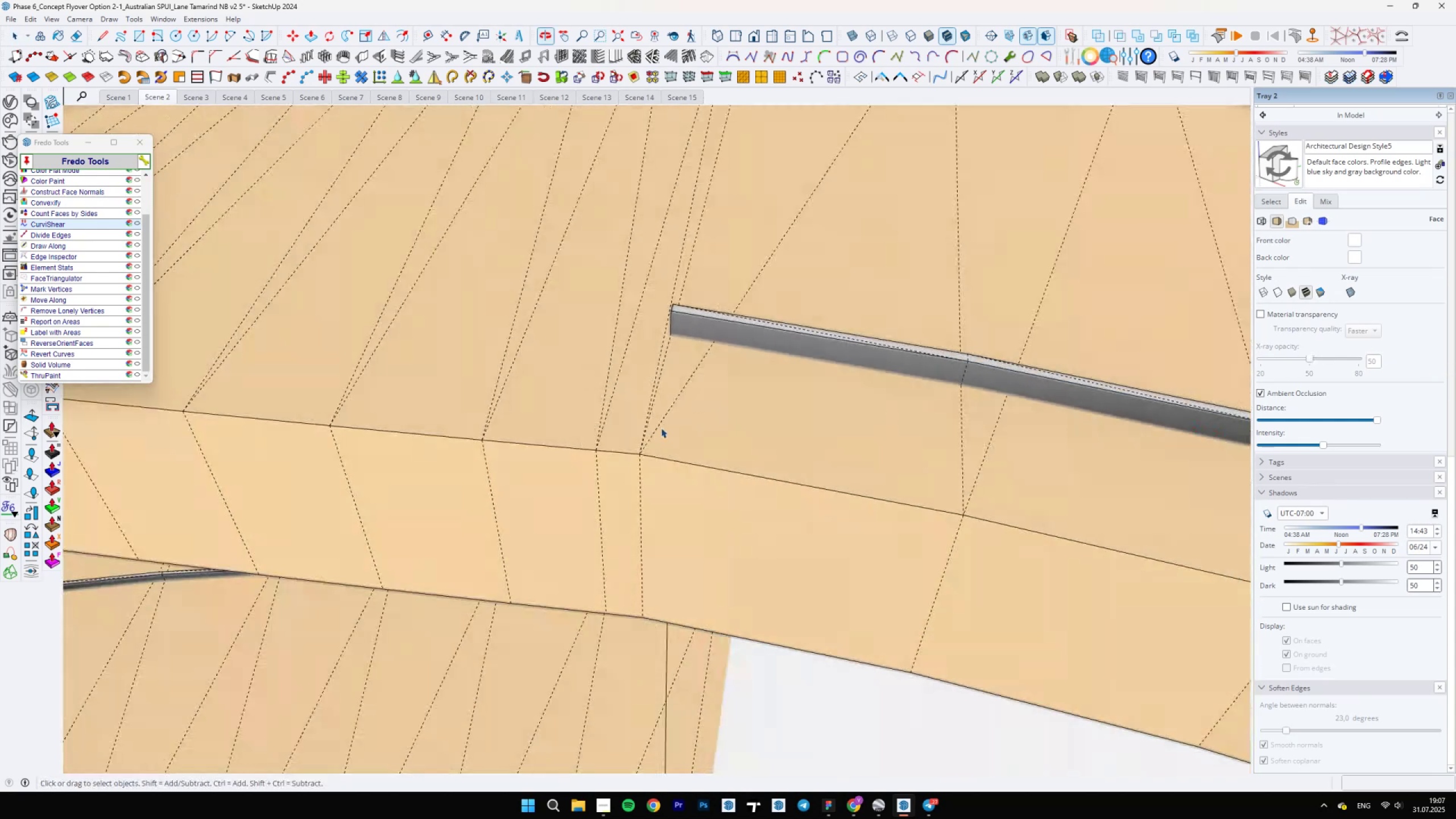 
left_click([613, 450])
 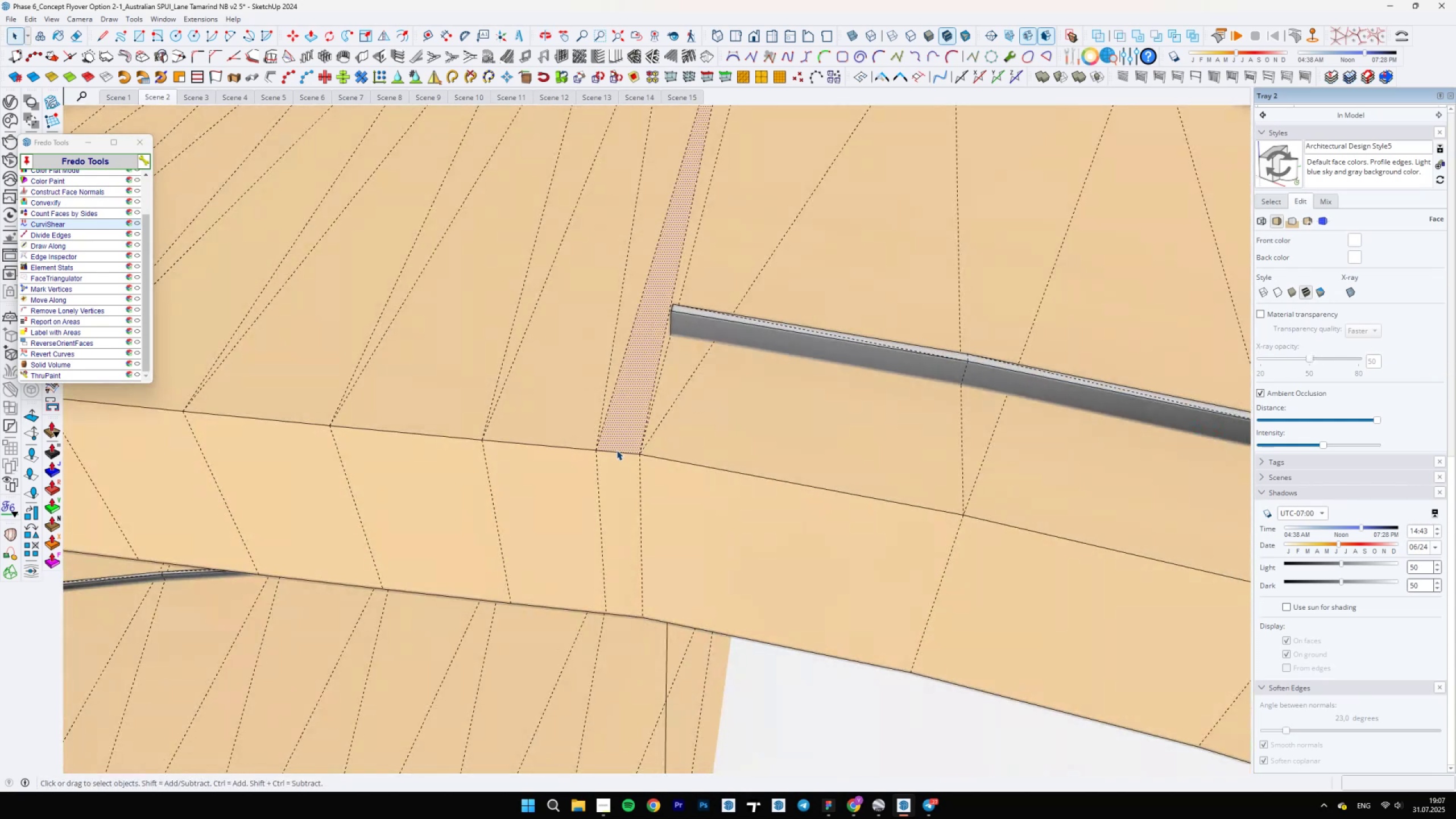 
left_click([621, 450])
 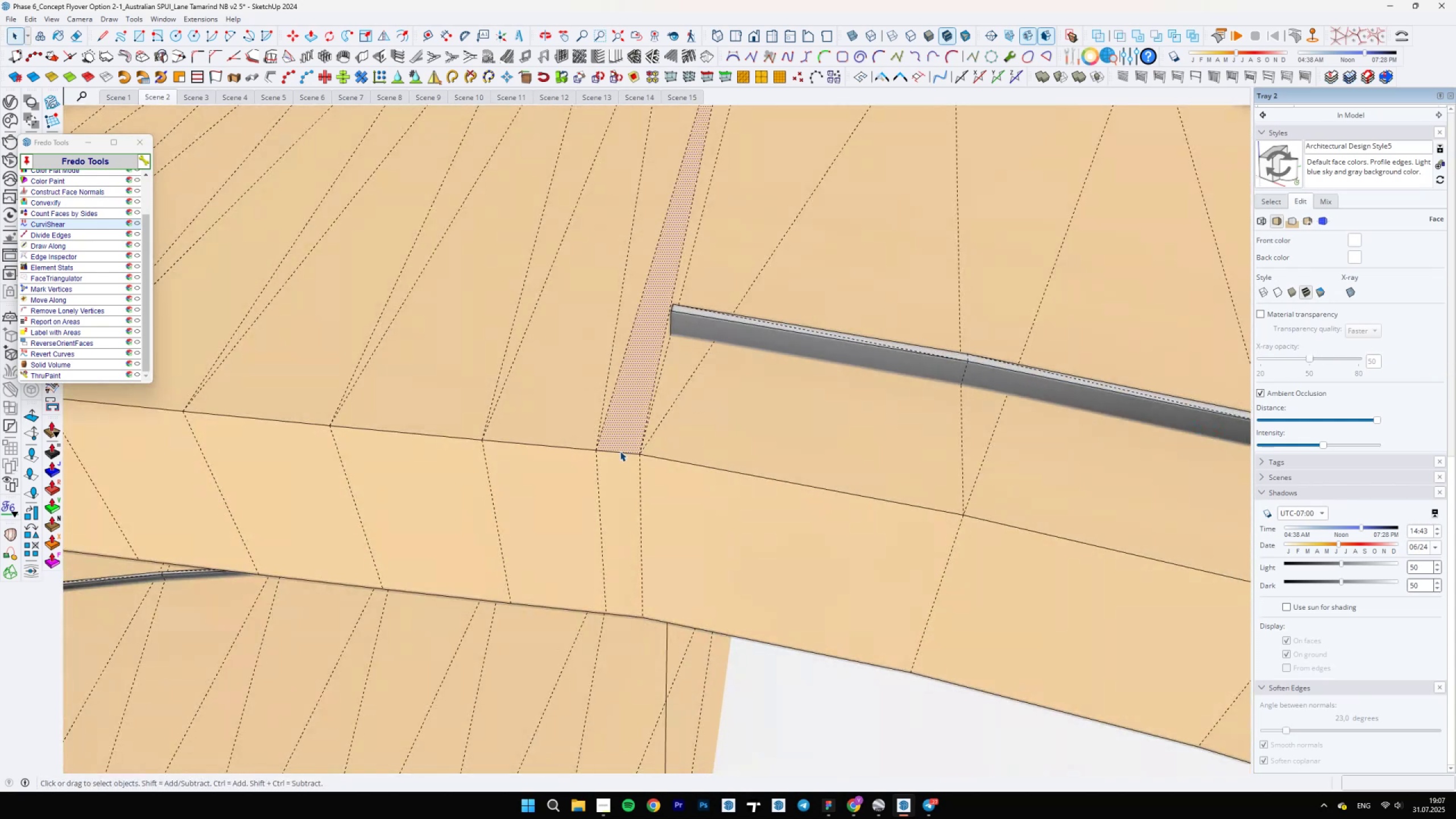 
left_click([619, 451])
 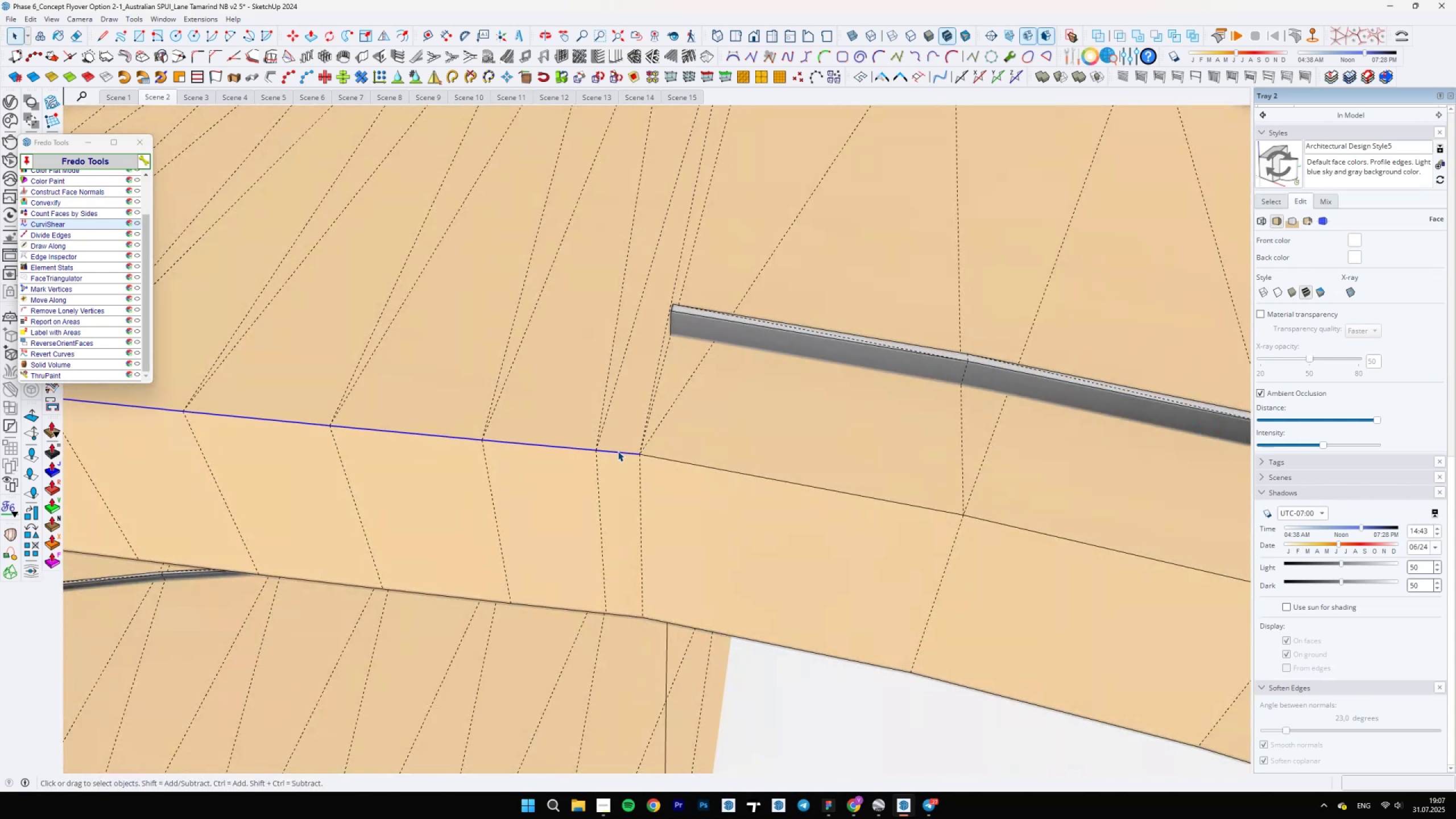 
scroll: coordinate [701, 433], scroll_direction: down, amount: 30.0
 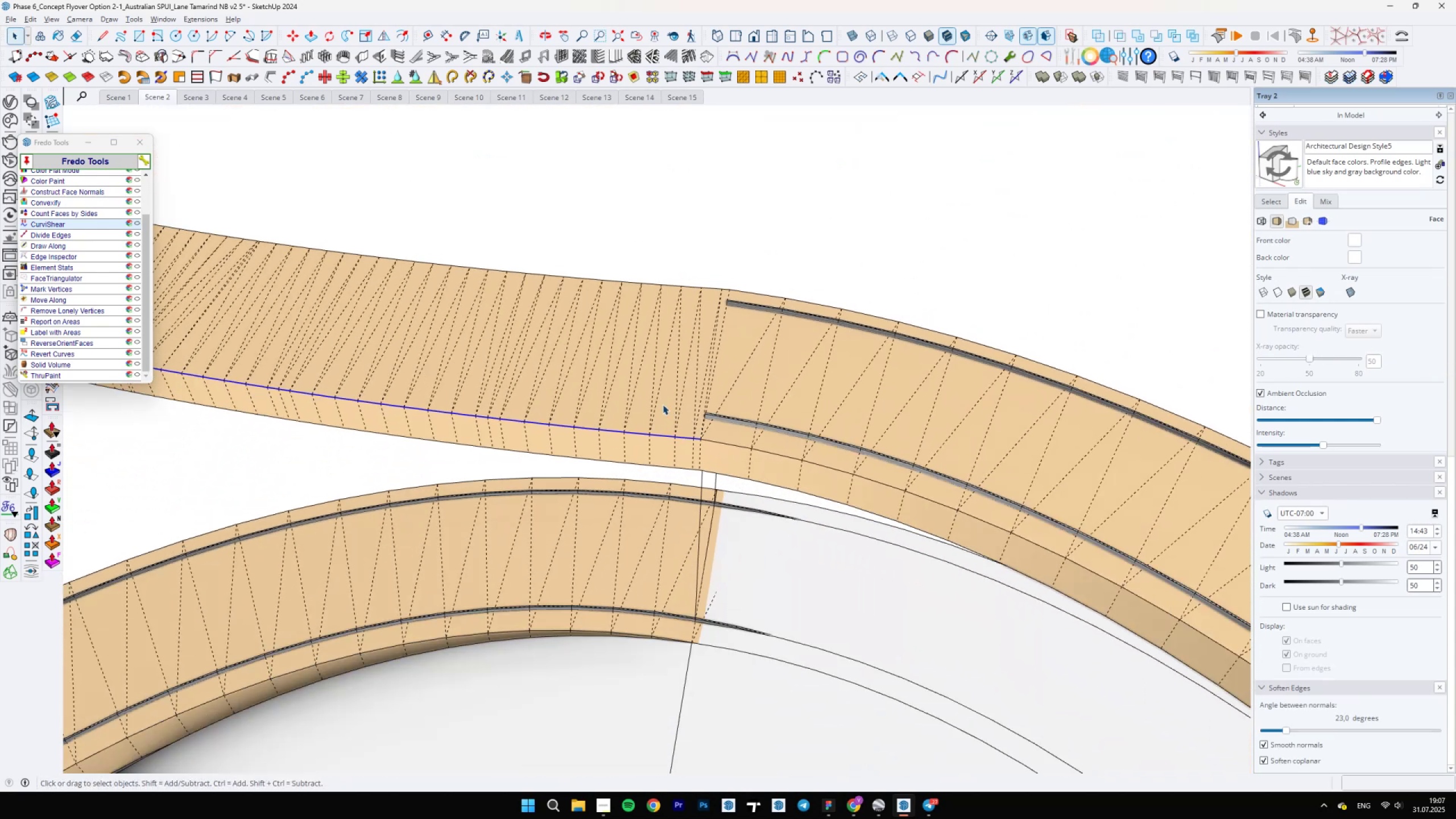 
key(Alt+AltLeft)
 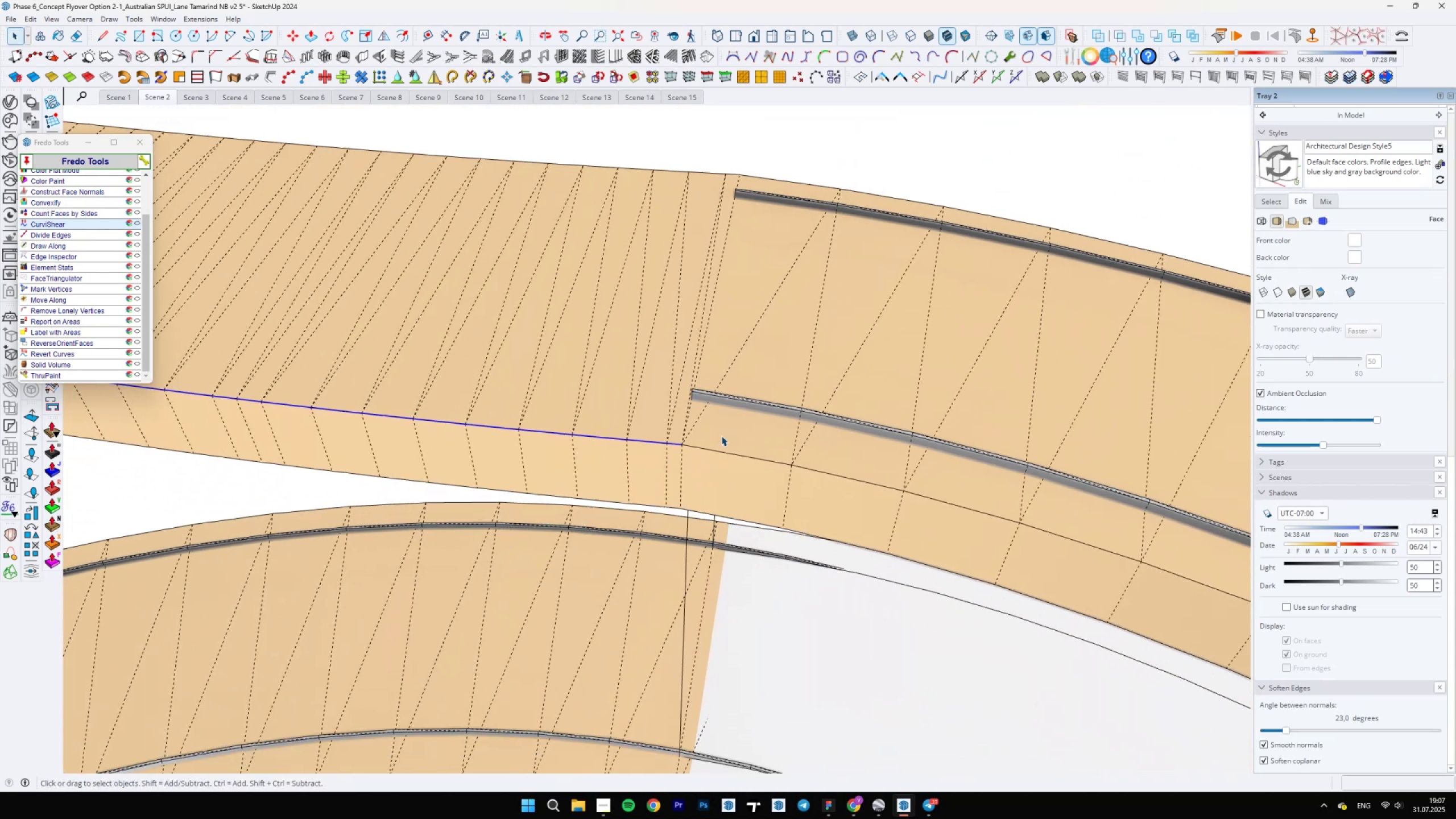 
key(Alt+Meta+MetaLeft)
 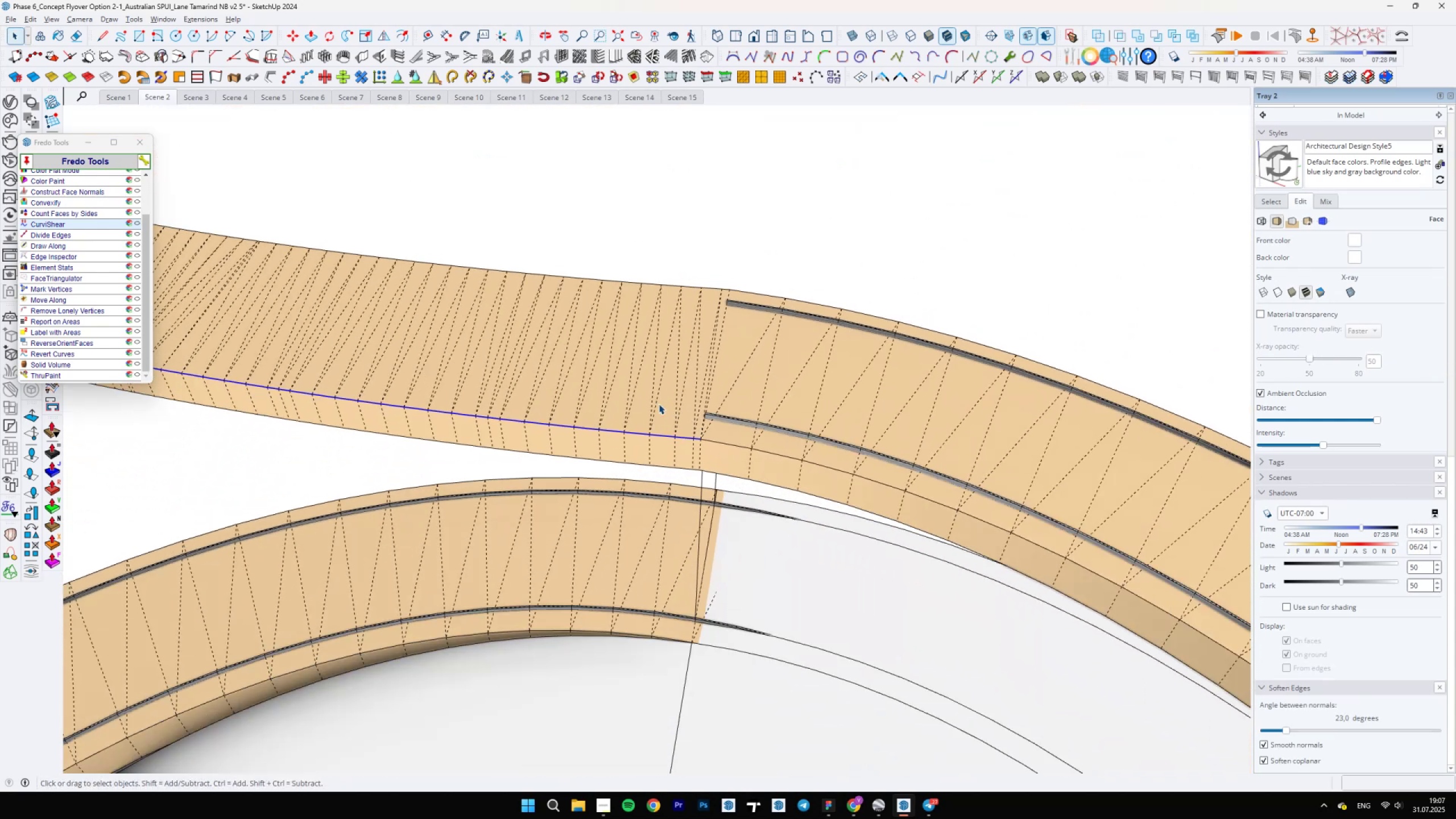 
hold_key(key=ShiftLeft, duration=1.22)
 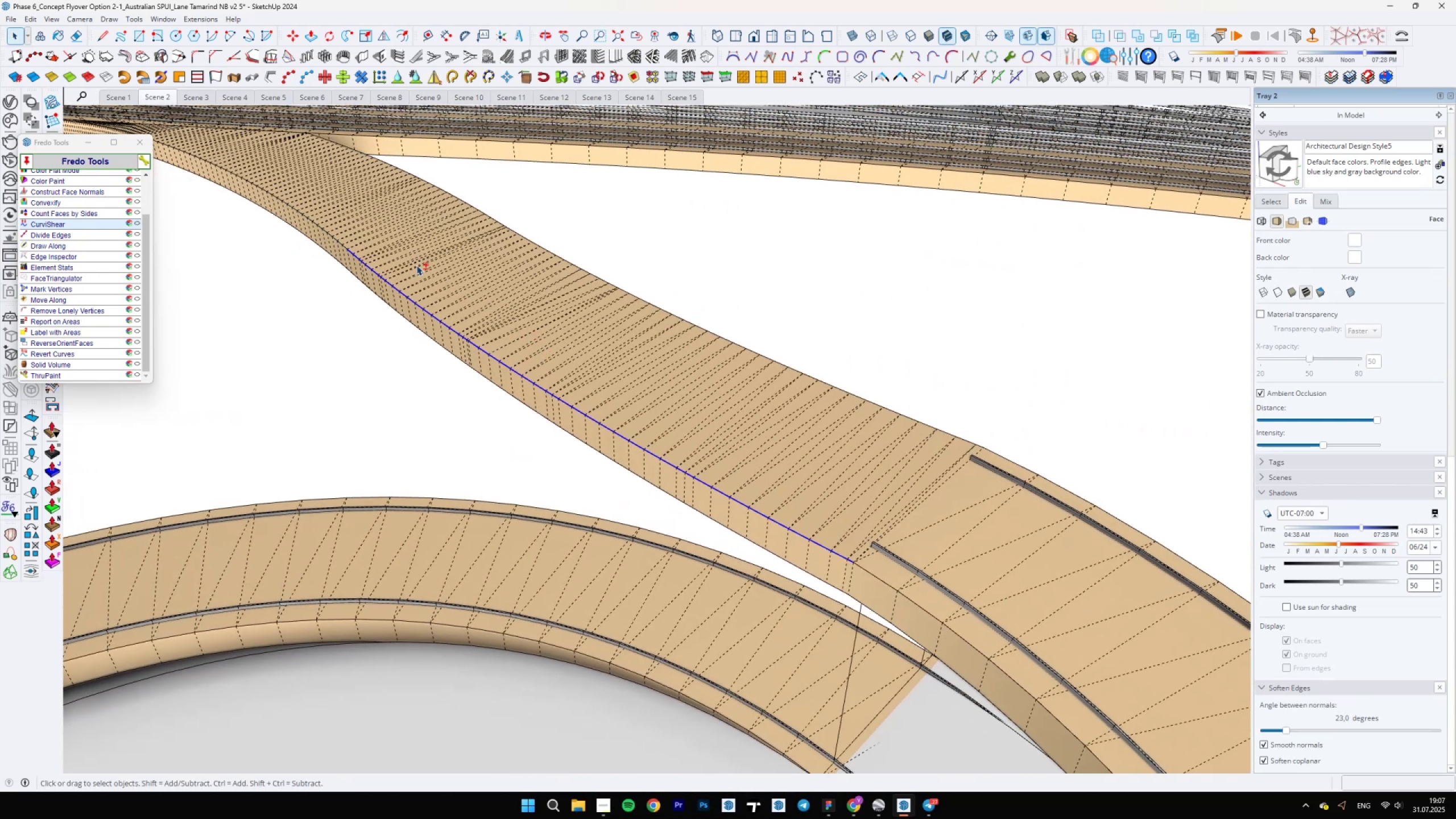 
scroll: coordinate [328, 202], scroll_direction: down, amount: 2.0
 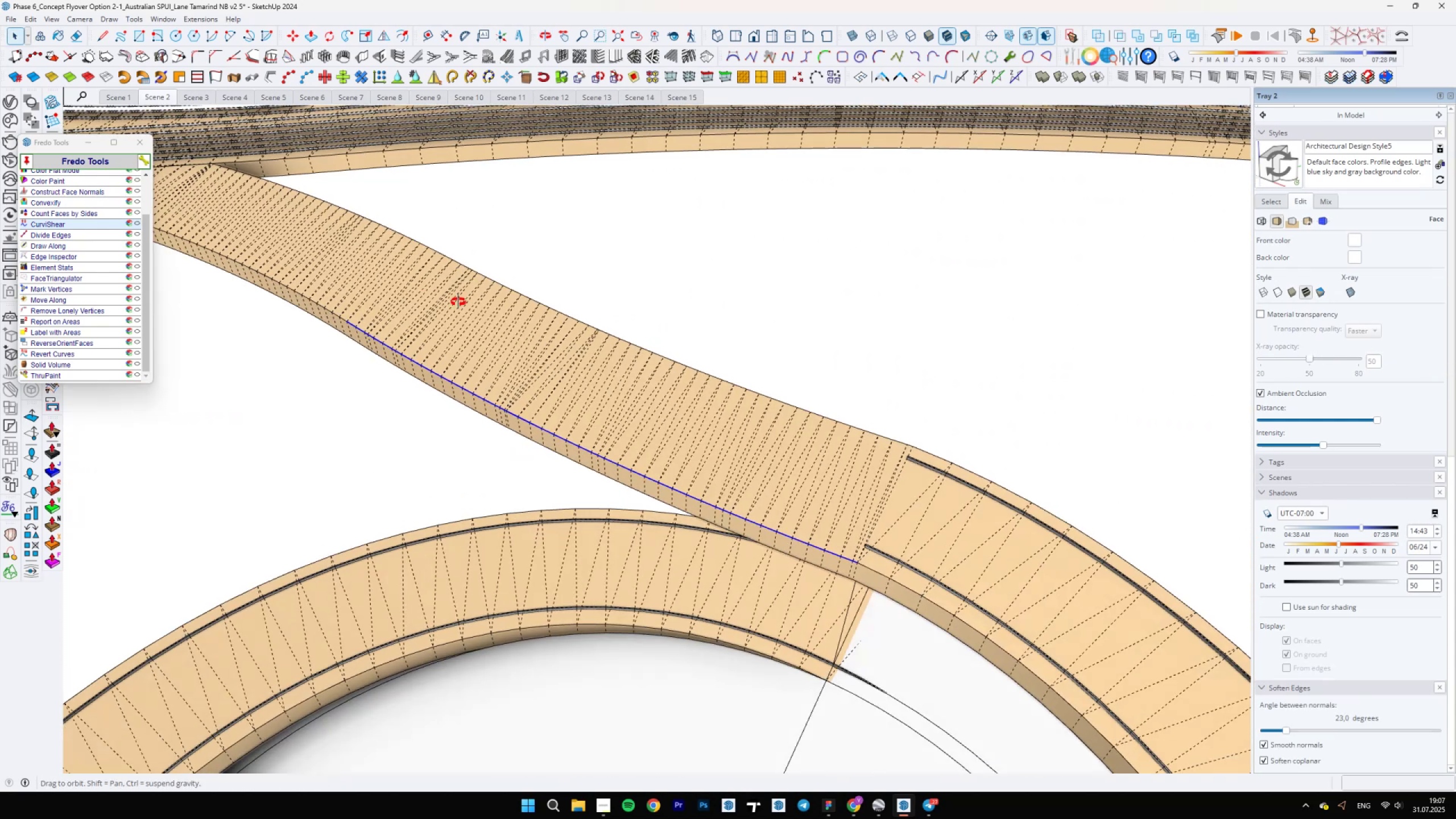 
hold_key(key=ShiftLeft, duration=0.55)
 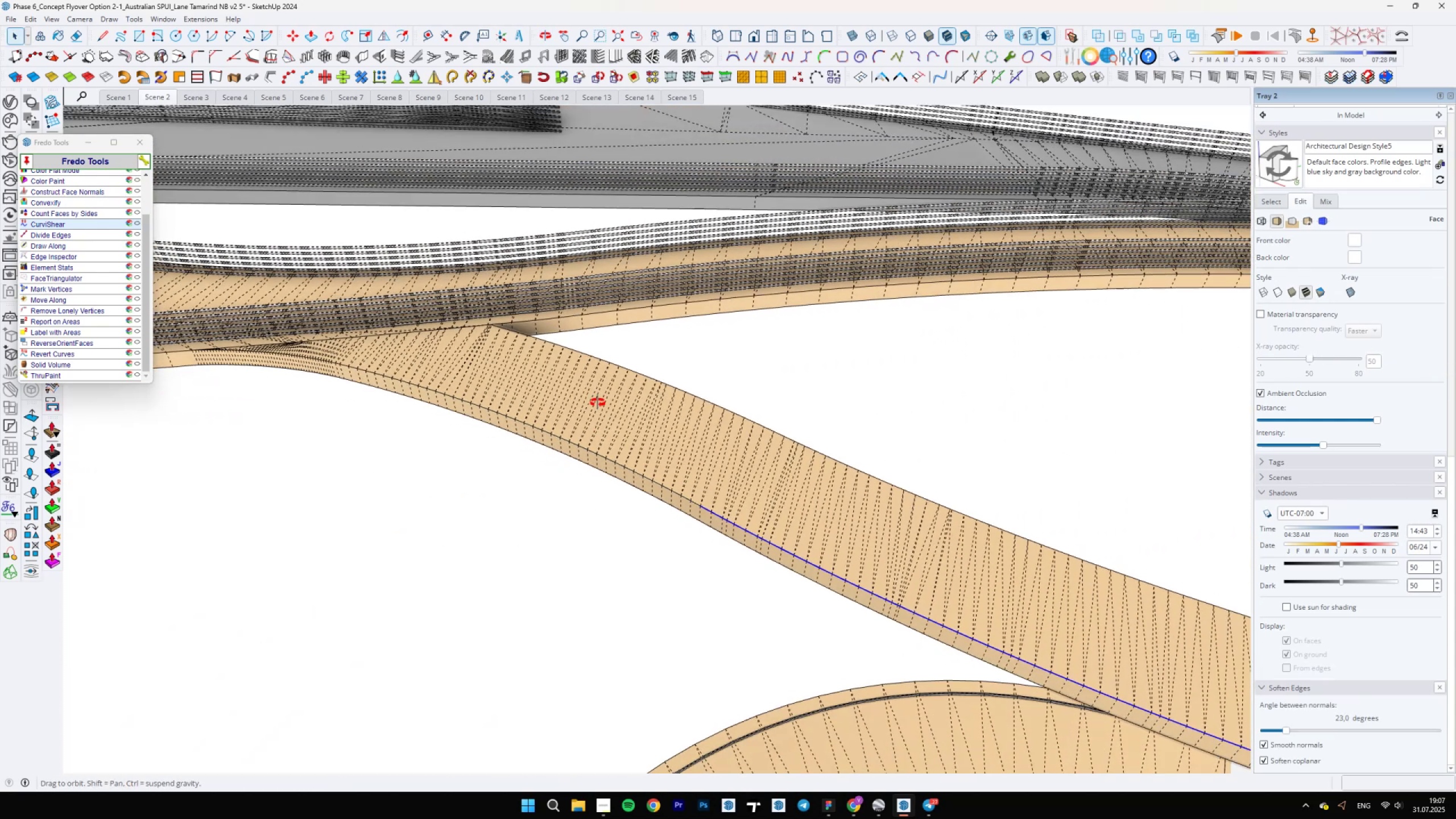 
scroll: coordinate [693, 505], scroll_direction: up, amount: 12.0
 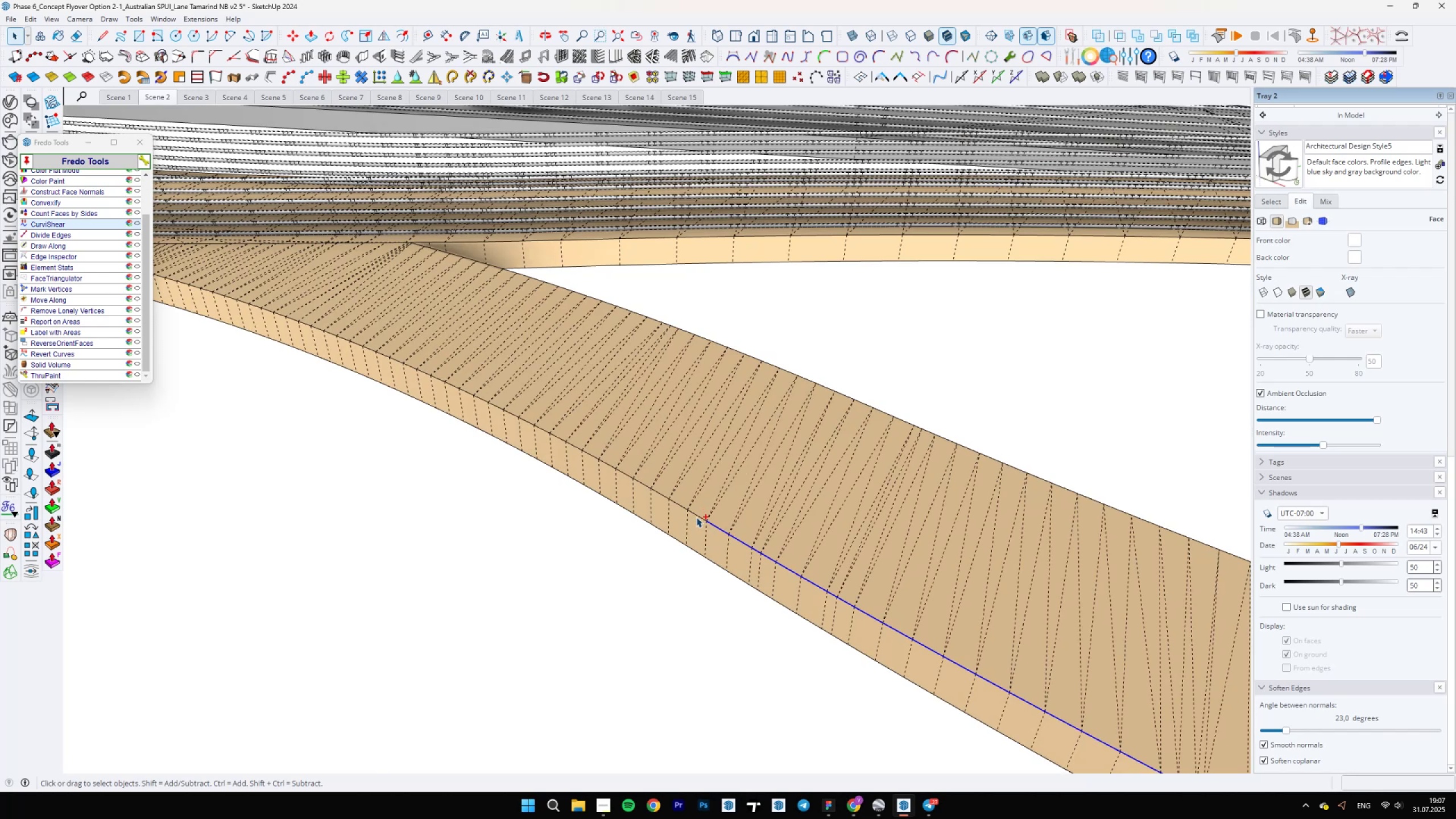 
hold_key(key=ControlLeft, duration=1.29)
left_click([698, 516])
 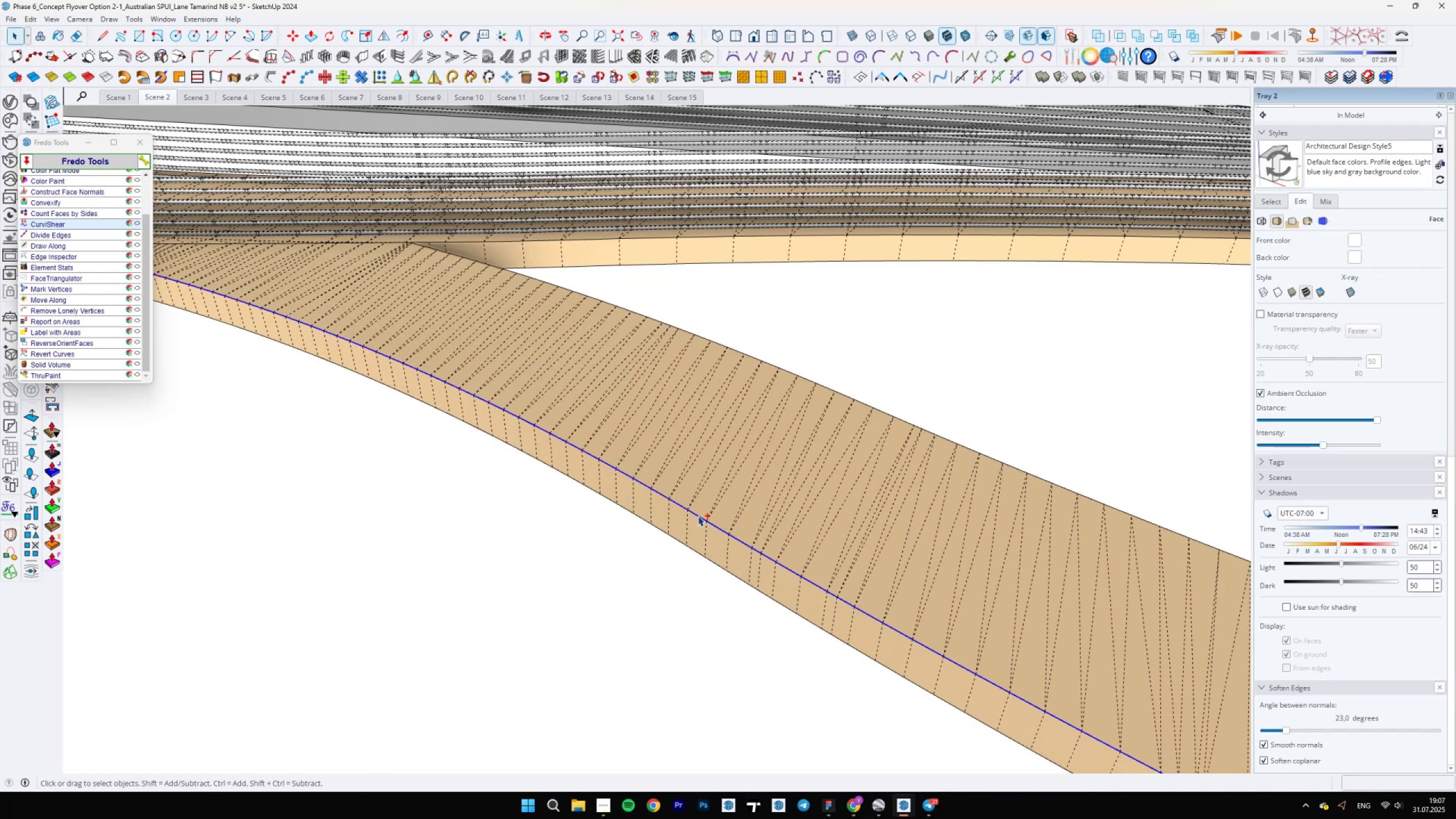 
scroll: coordinate [477, 362], scroll_direction: down, amount: 4.0
 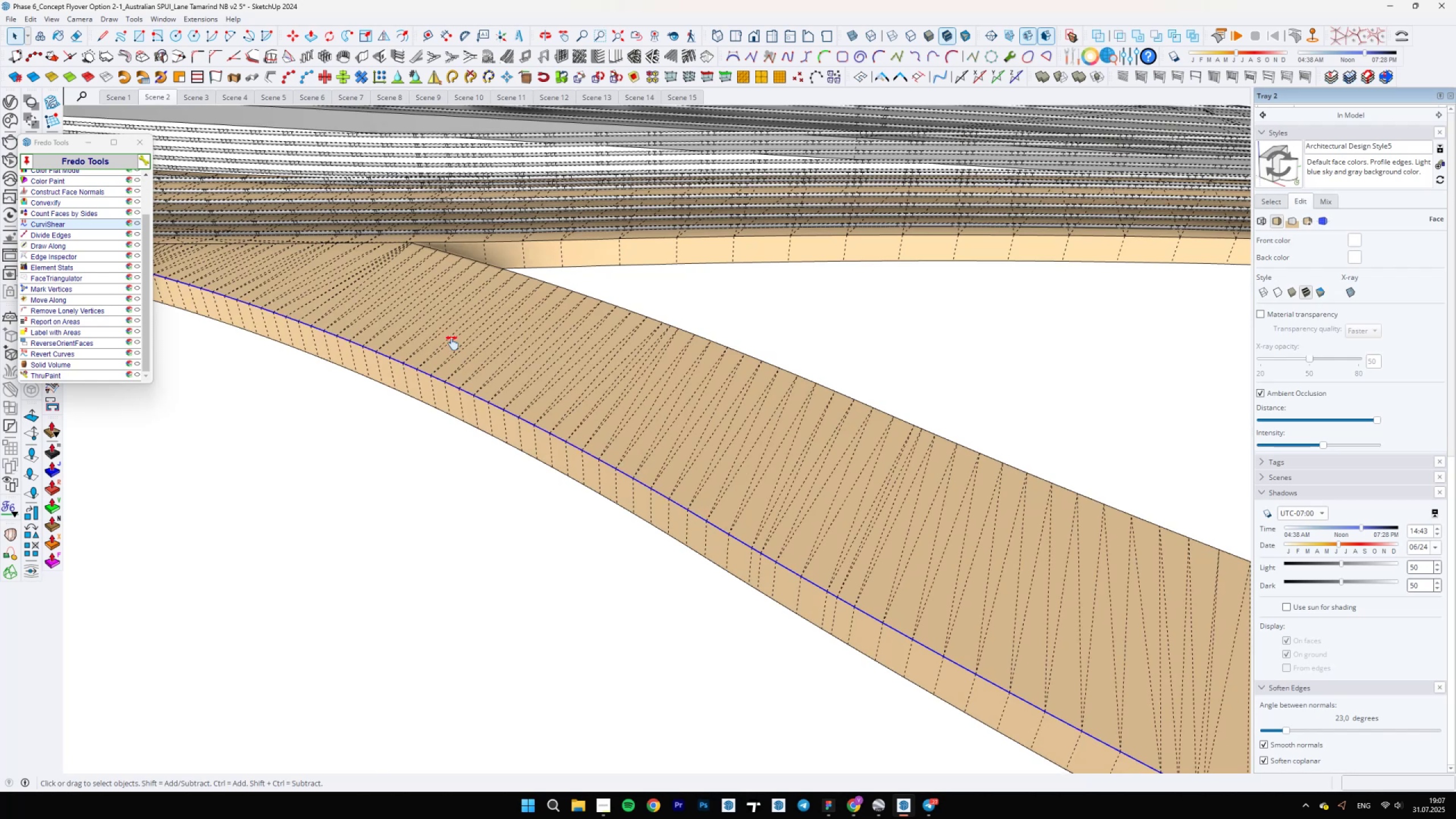 
hold_key(key=ShiftLeft, duration=1.16)
scroll: coordinate [747, 491], scroll_direction: up, amount: 20.0
 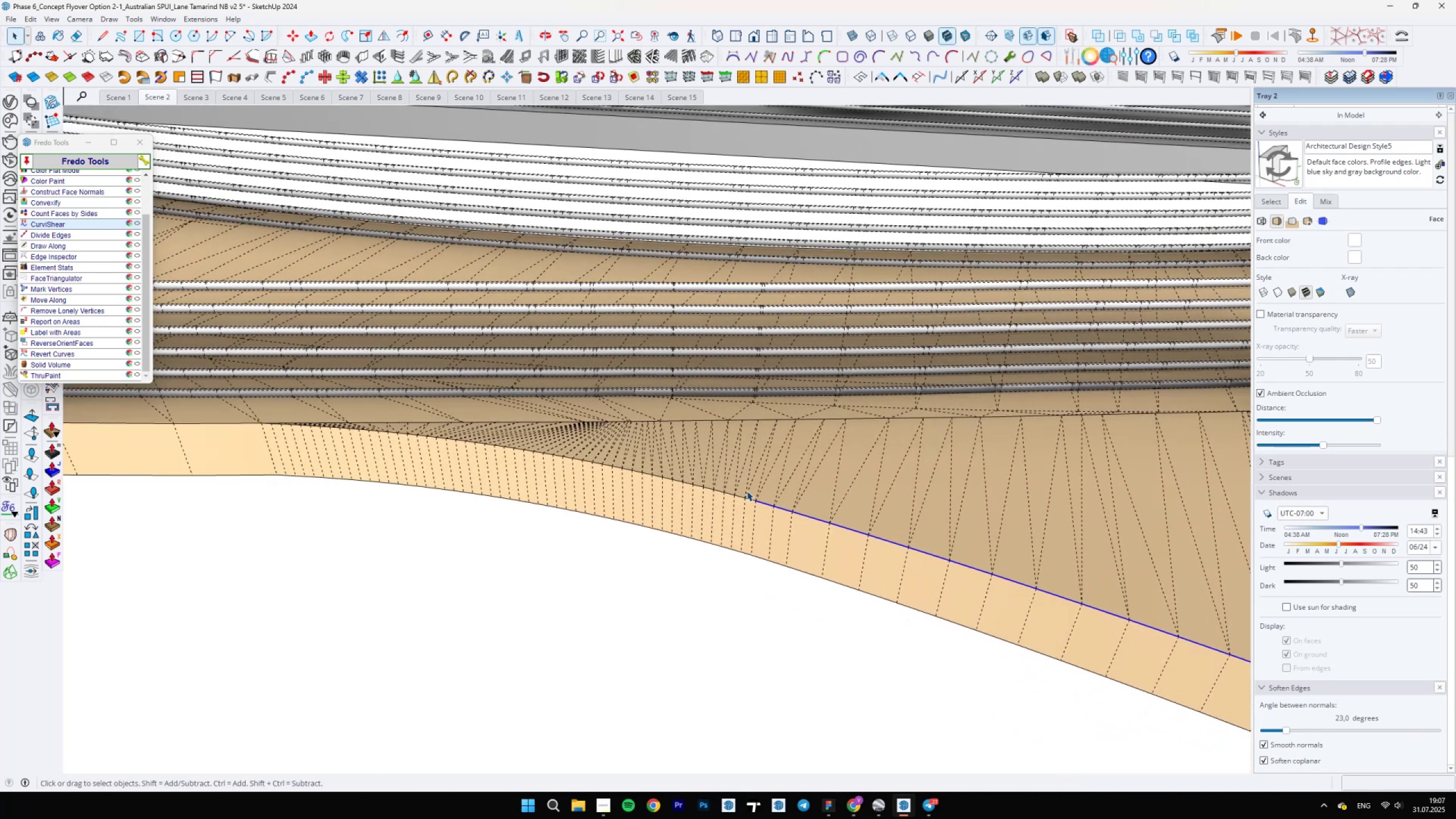 
hold_key(key=ControlLeft, duration=1.4)
left_click([750, 503])
 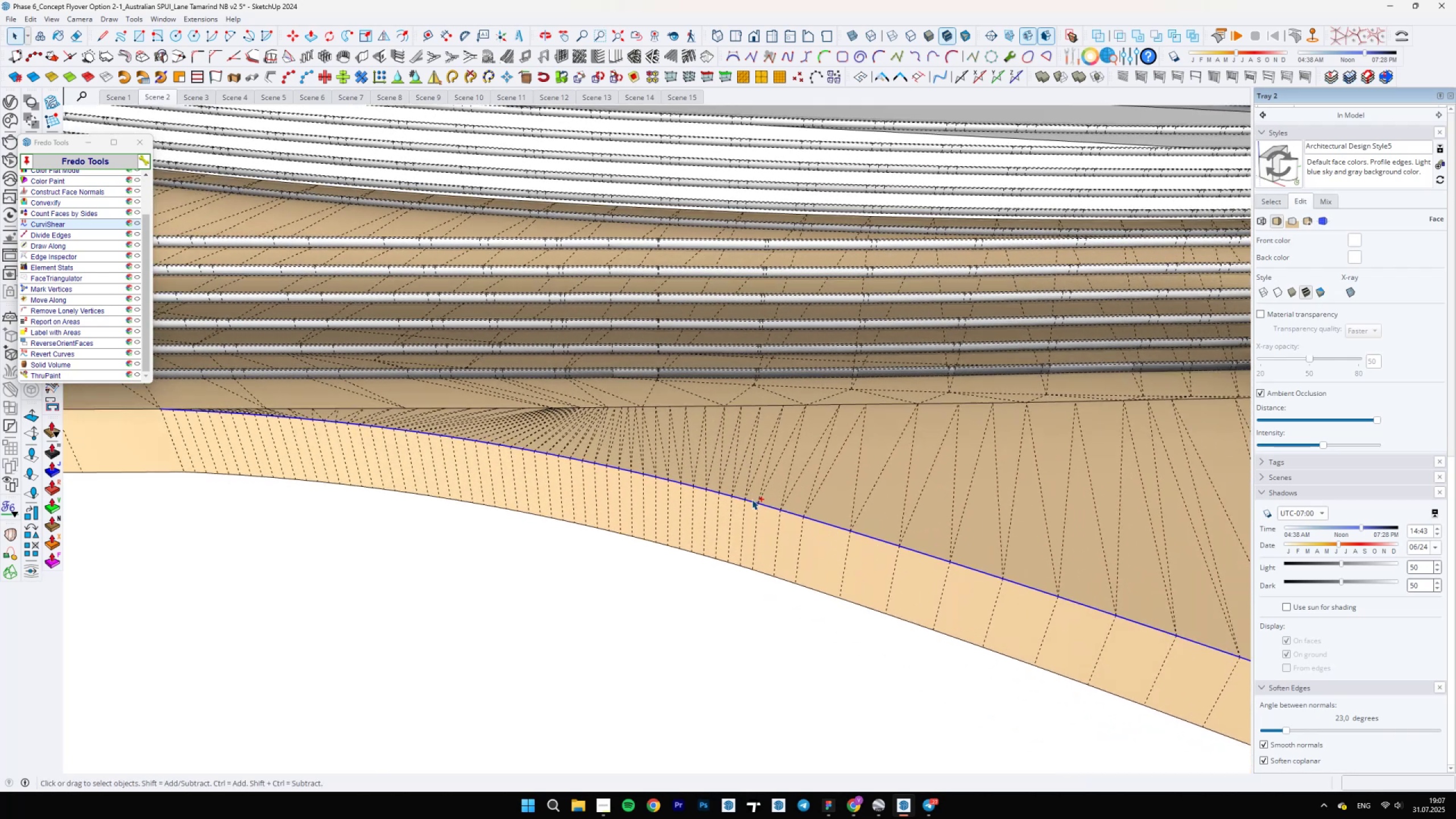 
scroll: coordinate [627, 442], scroll_direction: down, amount: 6.0
 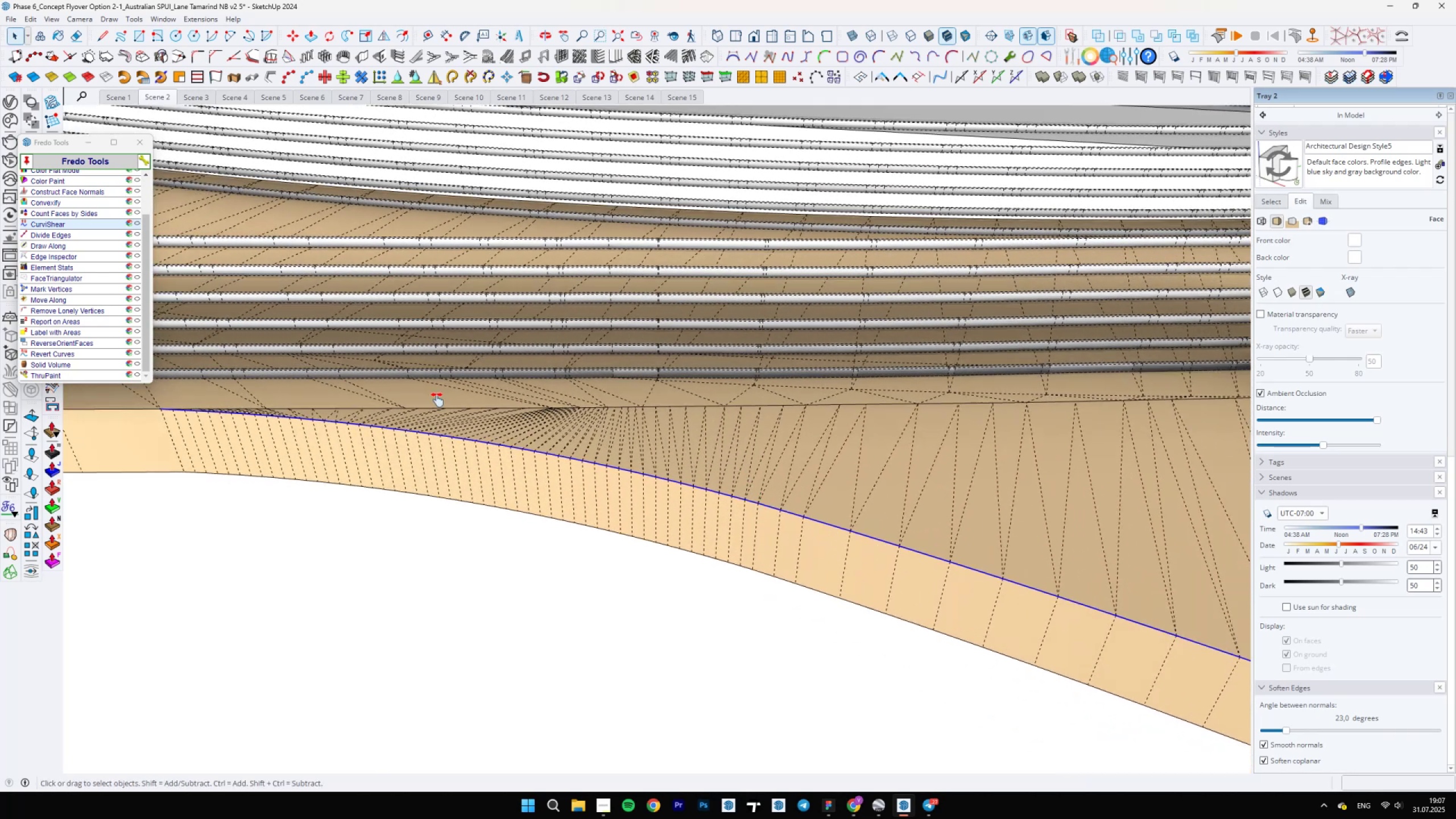 
hold_key(key=ShiftLeft, duration=0.87)
 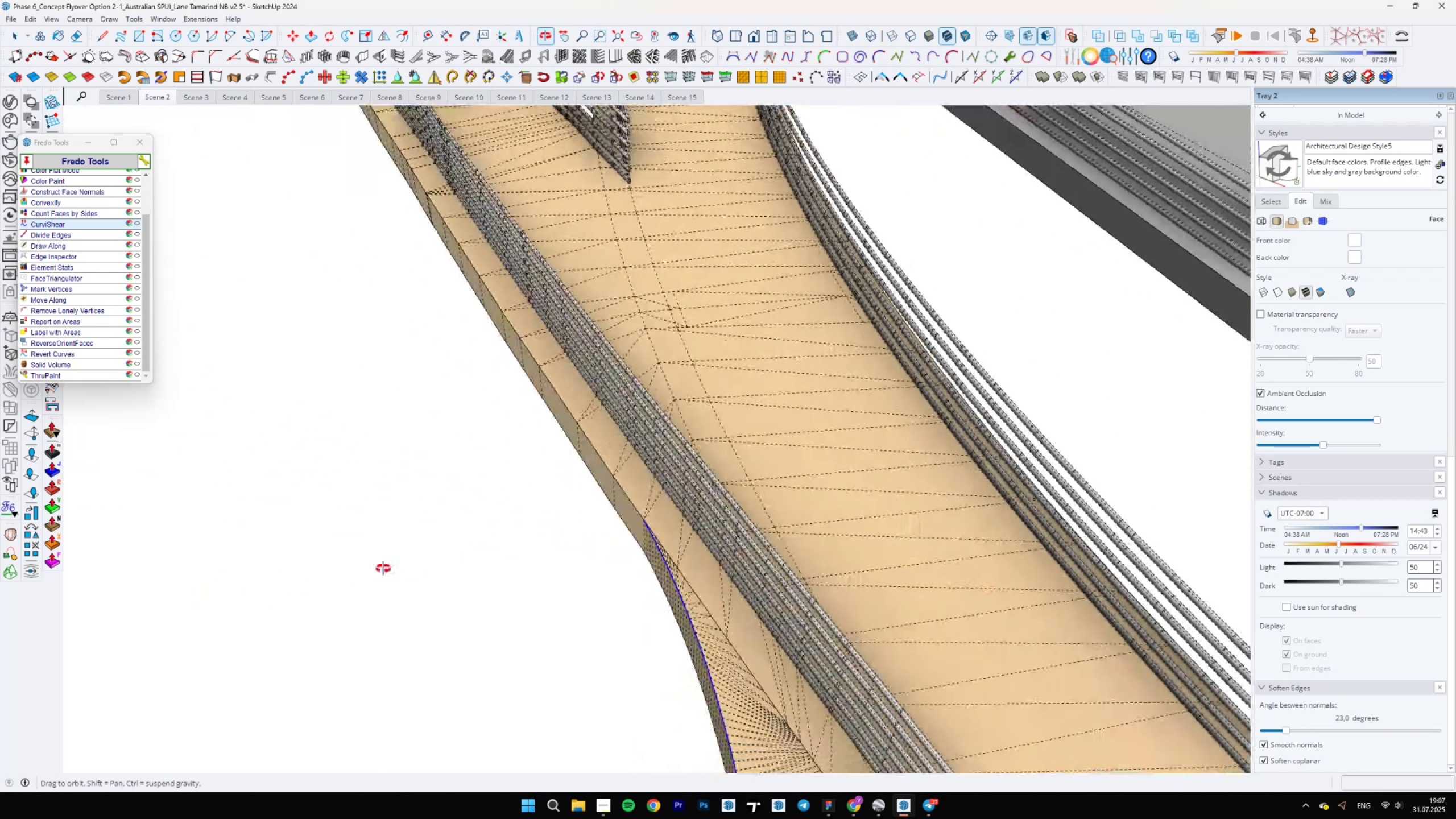 
hold_key(key=ShiftLeft, duration=1.52)
 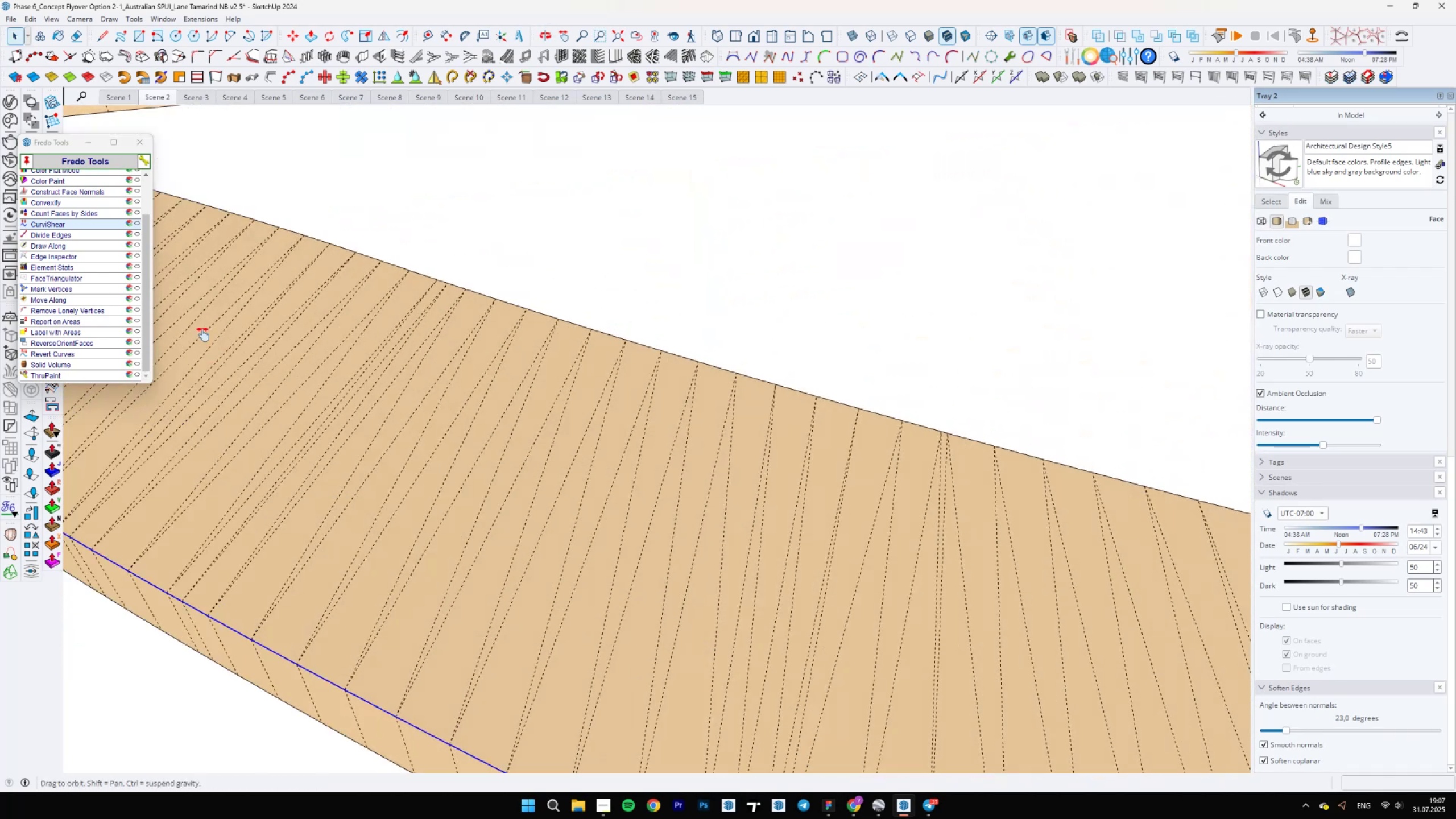 
key(Shift+ShiftLeft)
 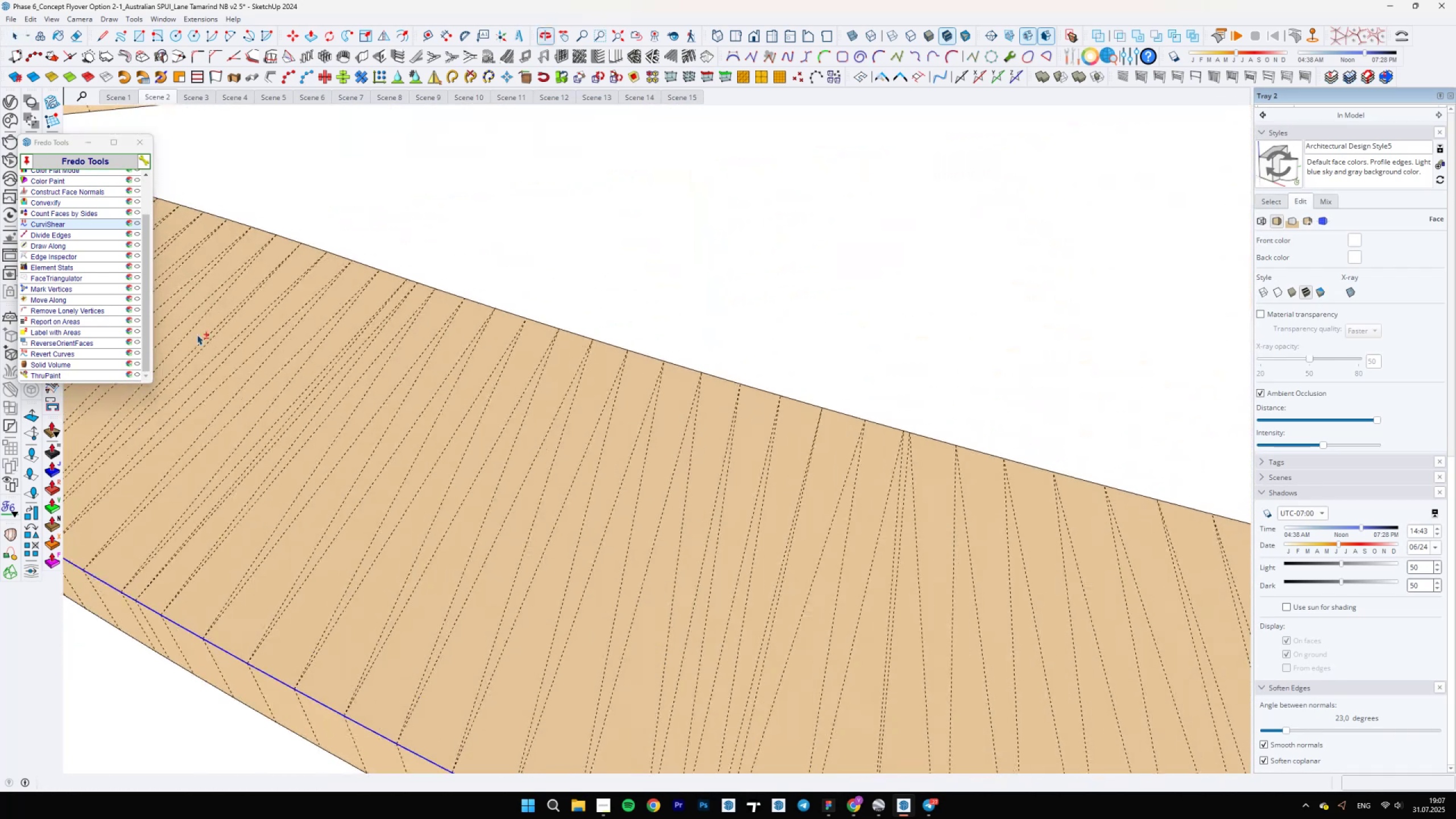 
key(Shift+ShiftLeft)
 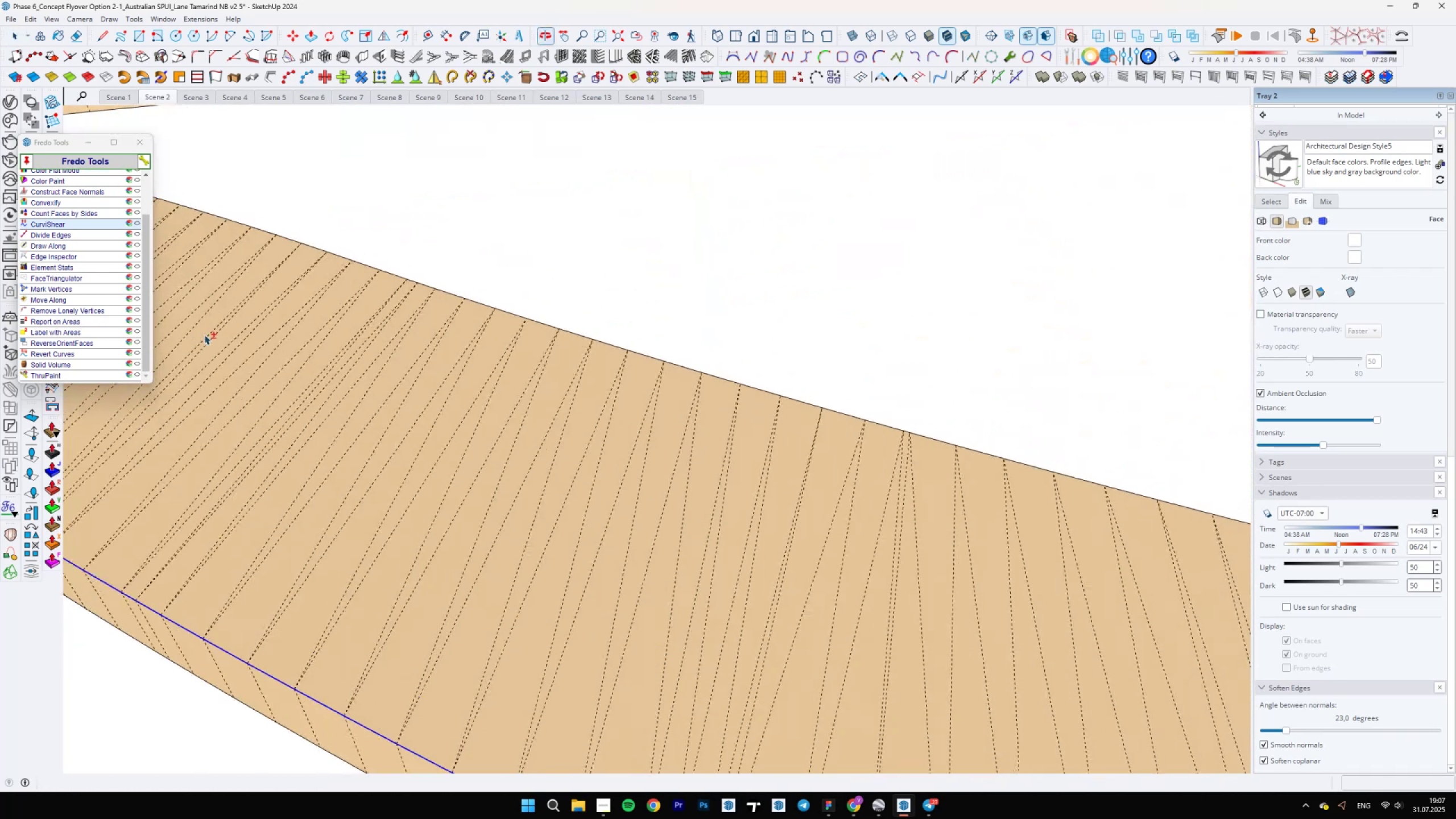 
key(Shift+ShiftLeft)
 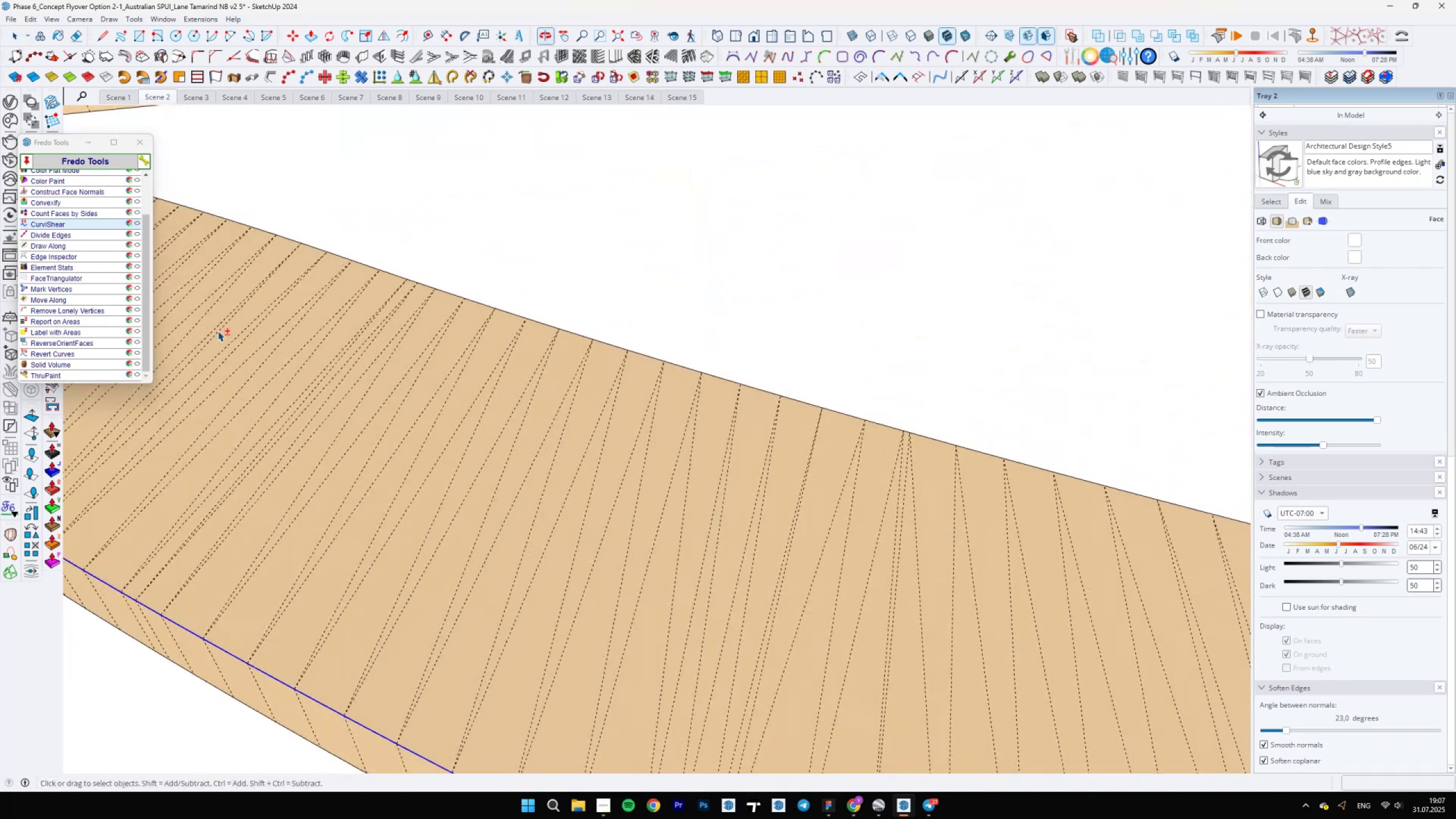 
key(Shift+ShiftLeft)
 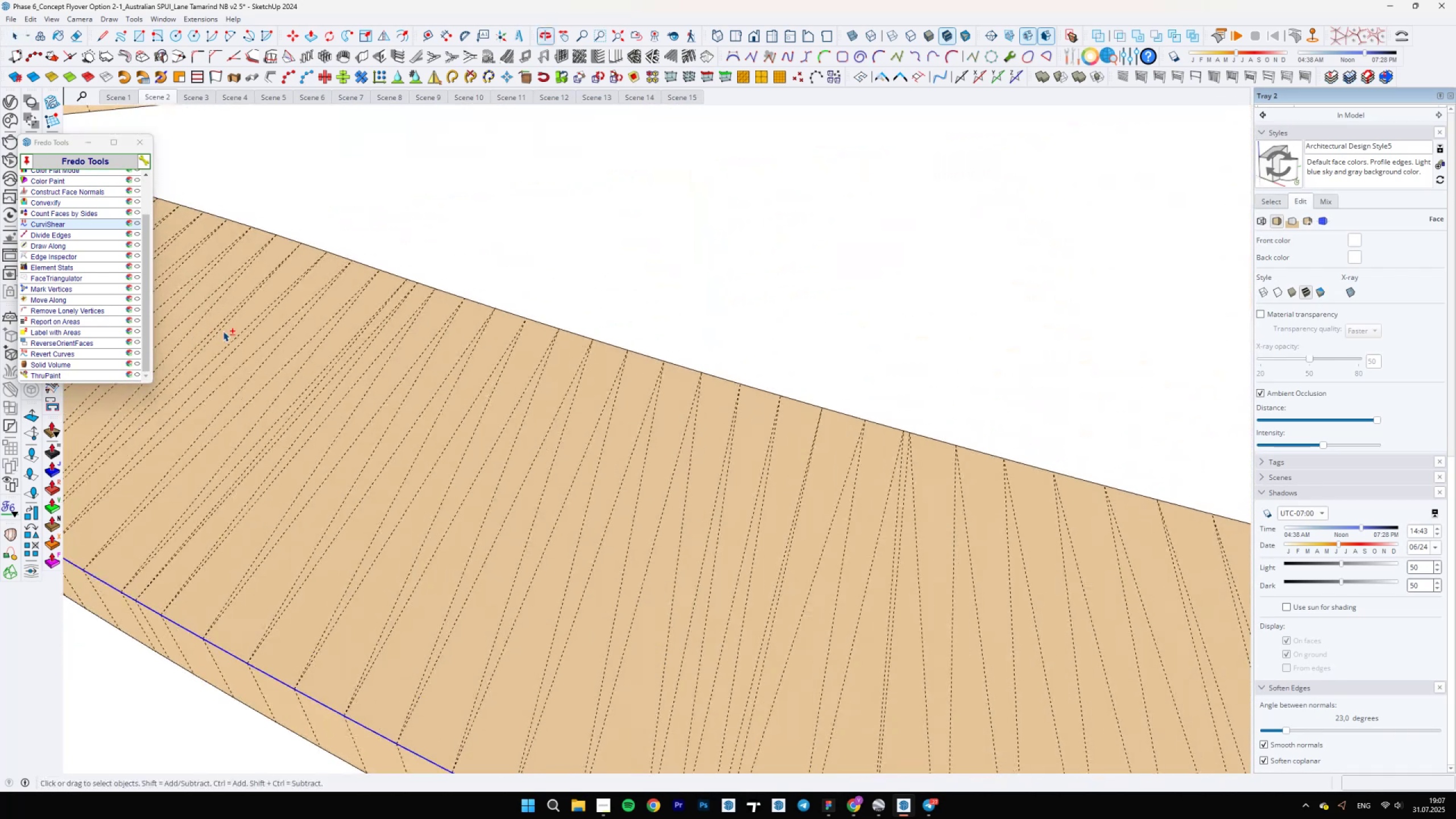 
scroll: coordinate [243, 342], scroll_direction: down, amount: 17.0
 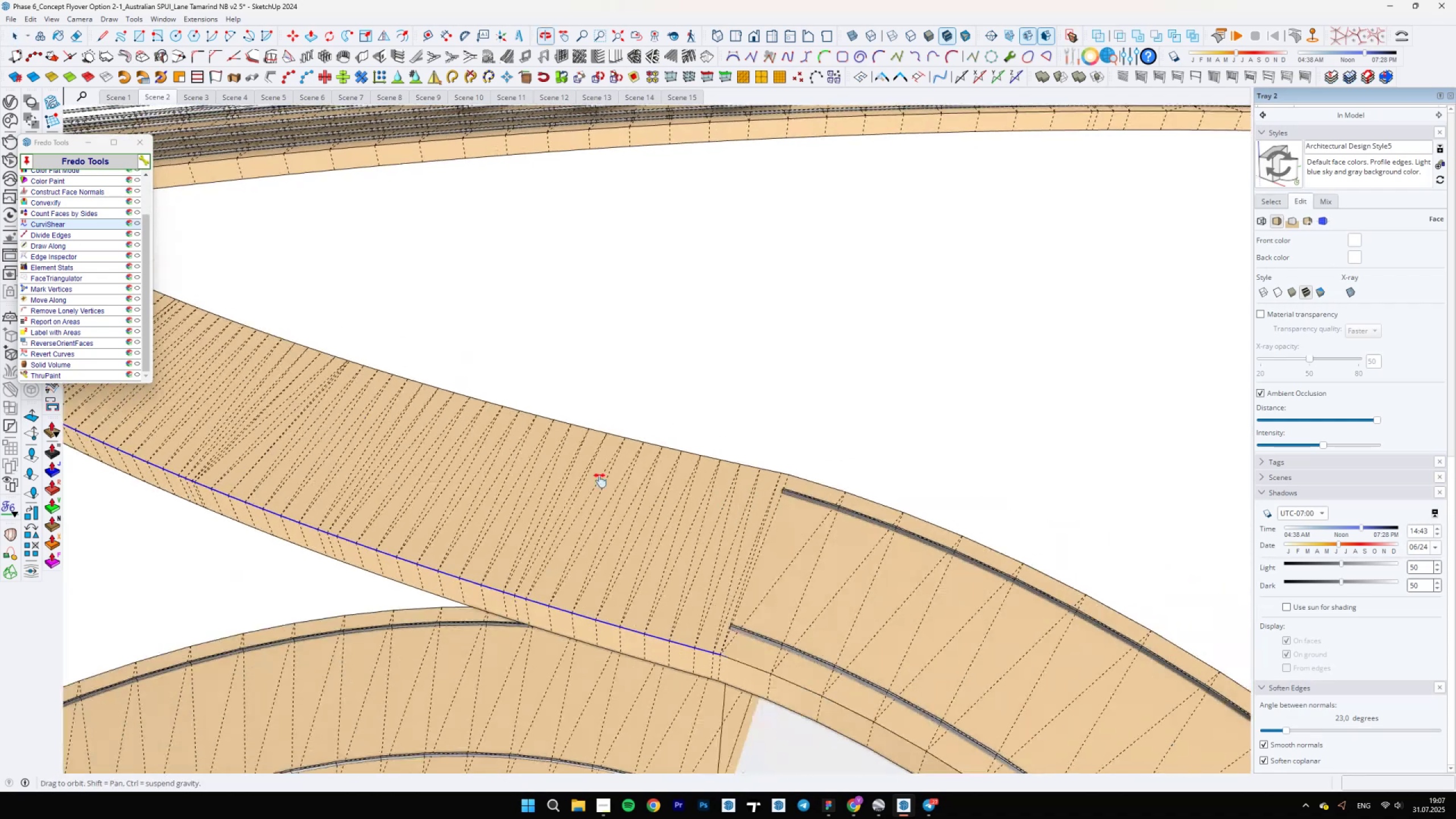 
key(Shift+ShiftLeft)
 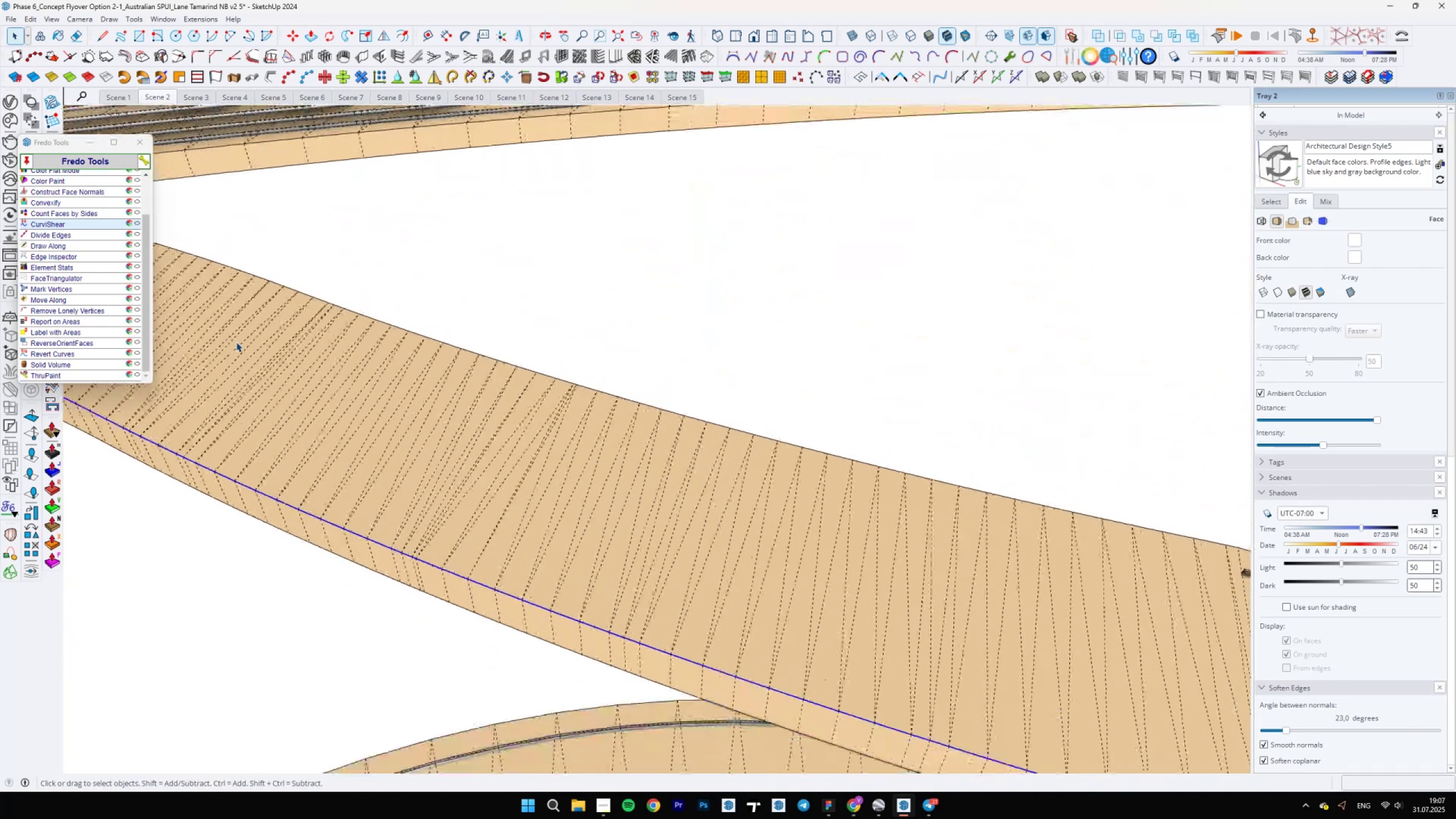 
hold_key(key=ShiftLeft, duration=0.43)
 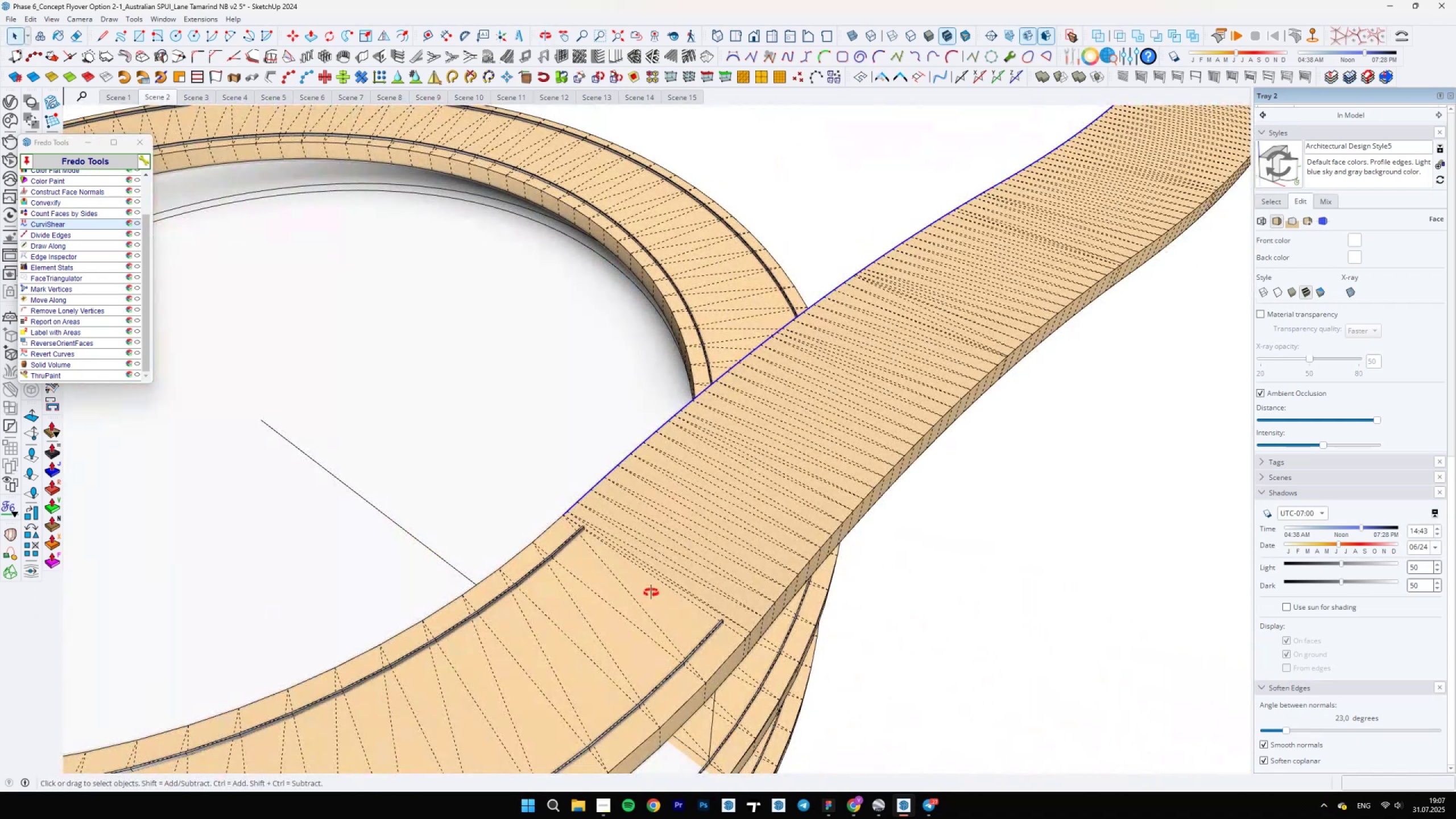 
scroll: coordinate [518, 641], scroll_direction: up, amount: 21.0
 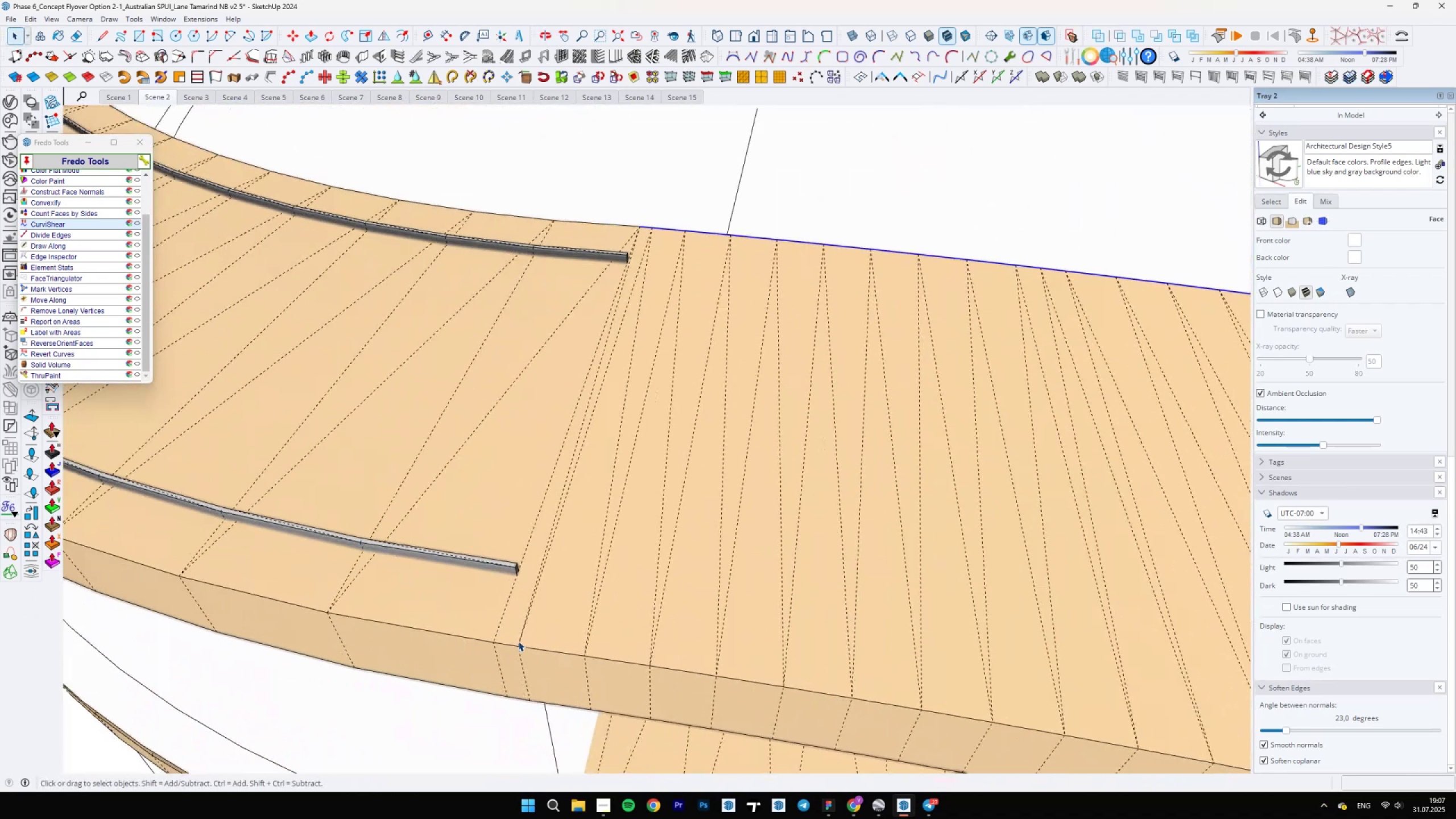 
hold_key(key=ControlLeft, duration=1.54)
left_click([507, 646])
 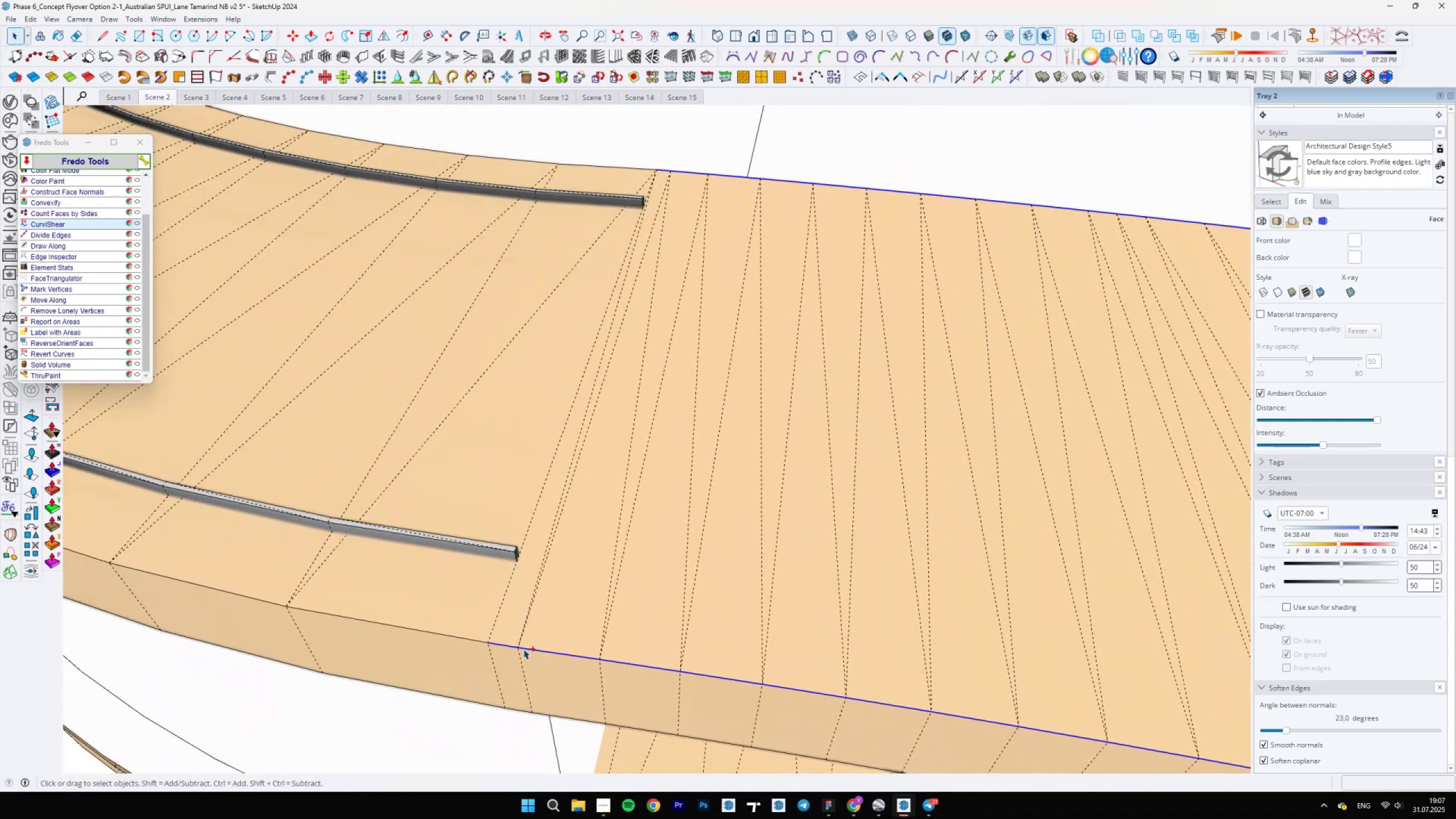 
key(Control+ControlLeft)
 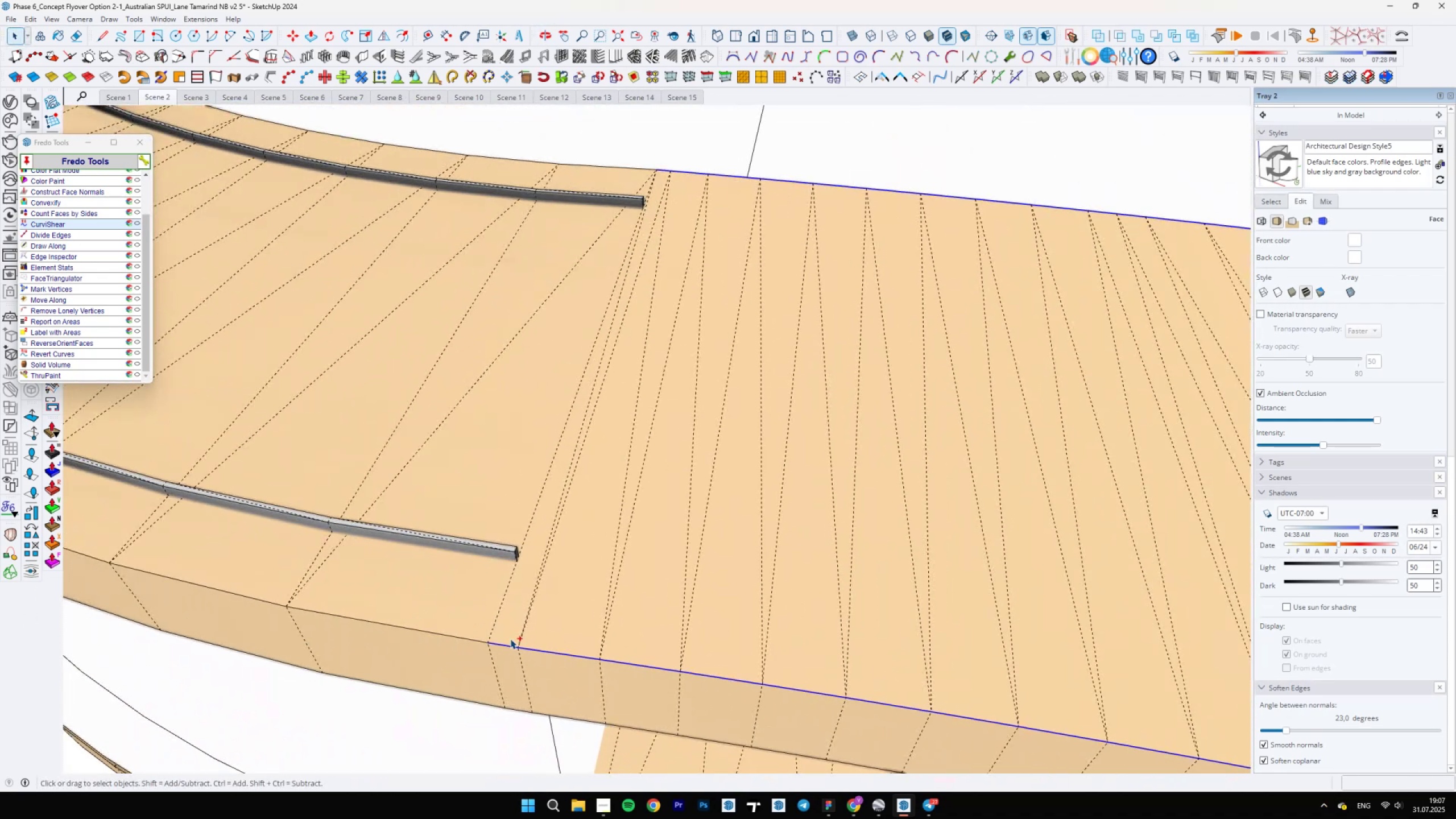 
scroll: coordinate [451, 517], scroll_direction: down, amount: 17.0
 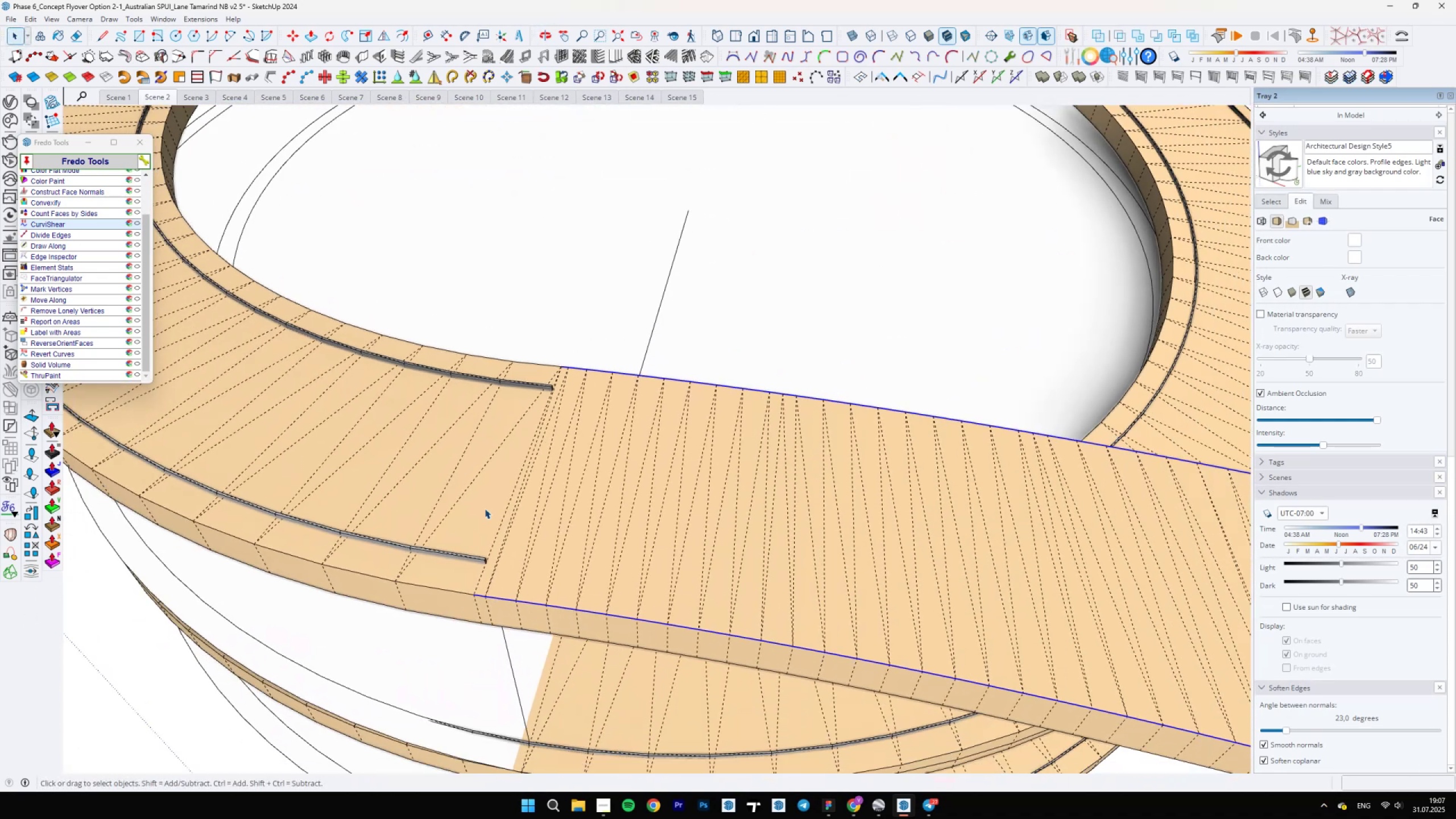 
key(Control+ControlLeft)
 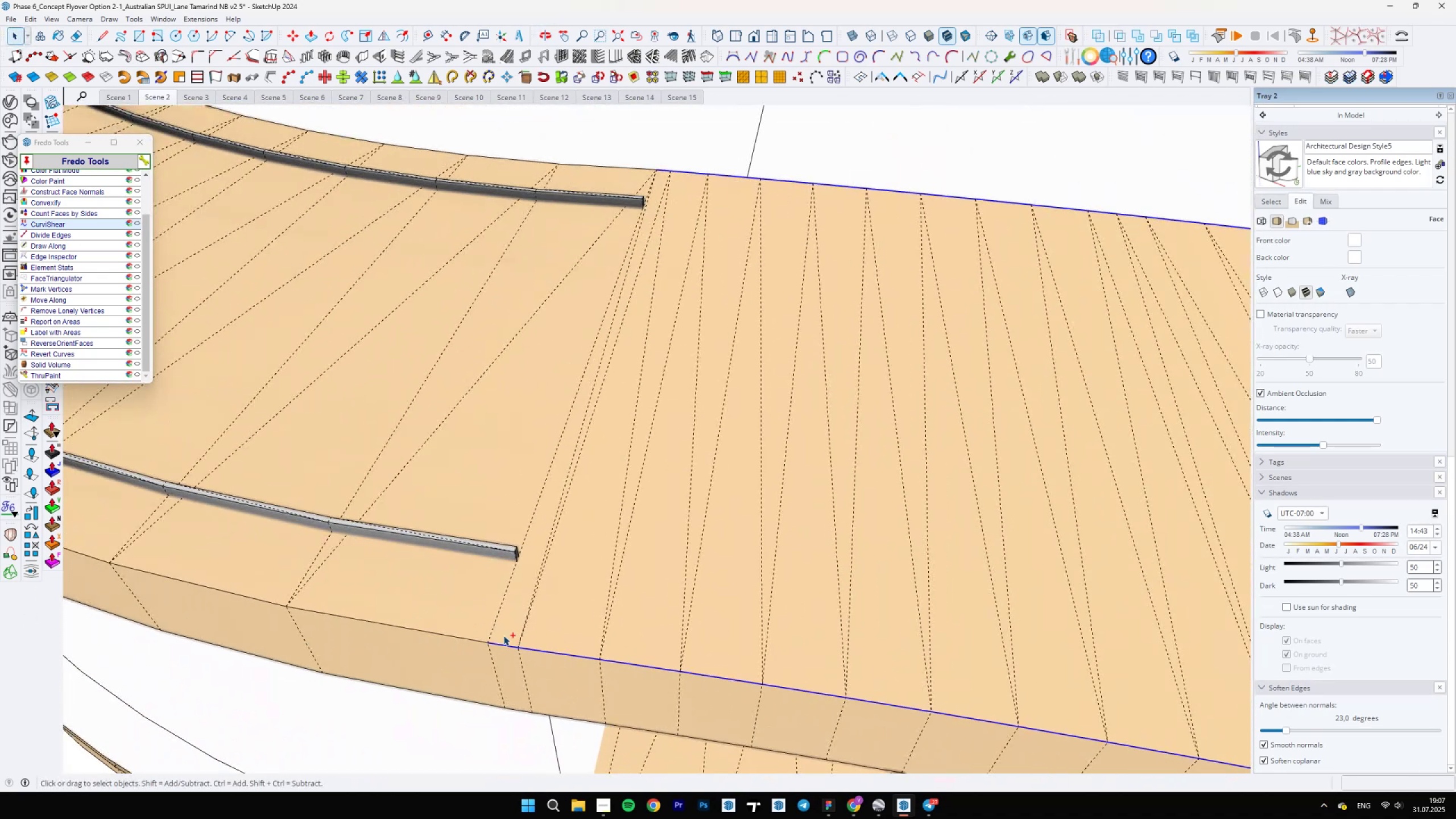 
key(Control+ControlLeft)
 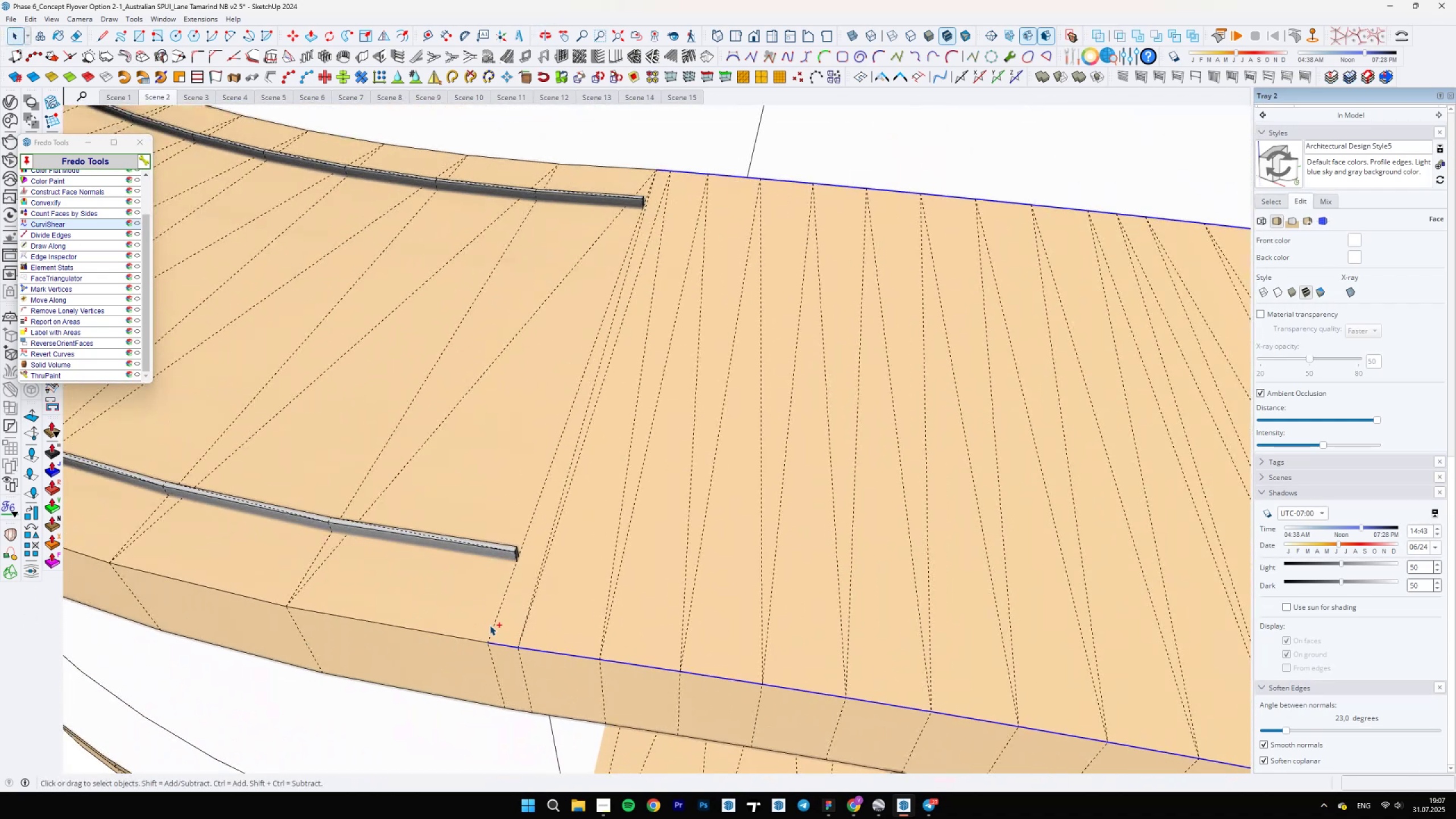 
key(Control+ControlLeft)
 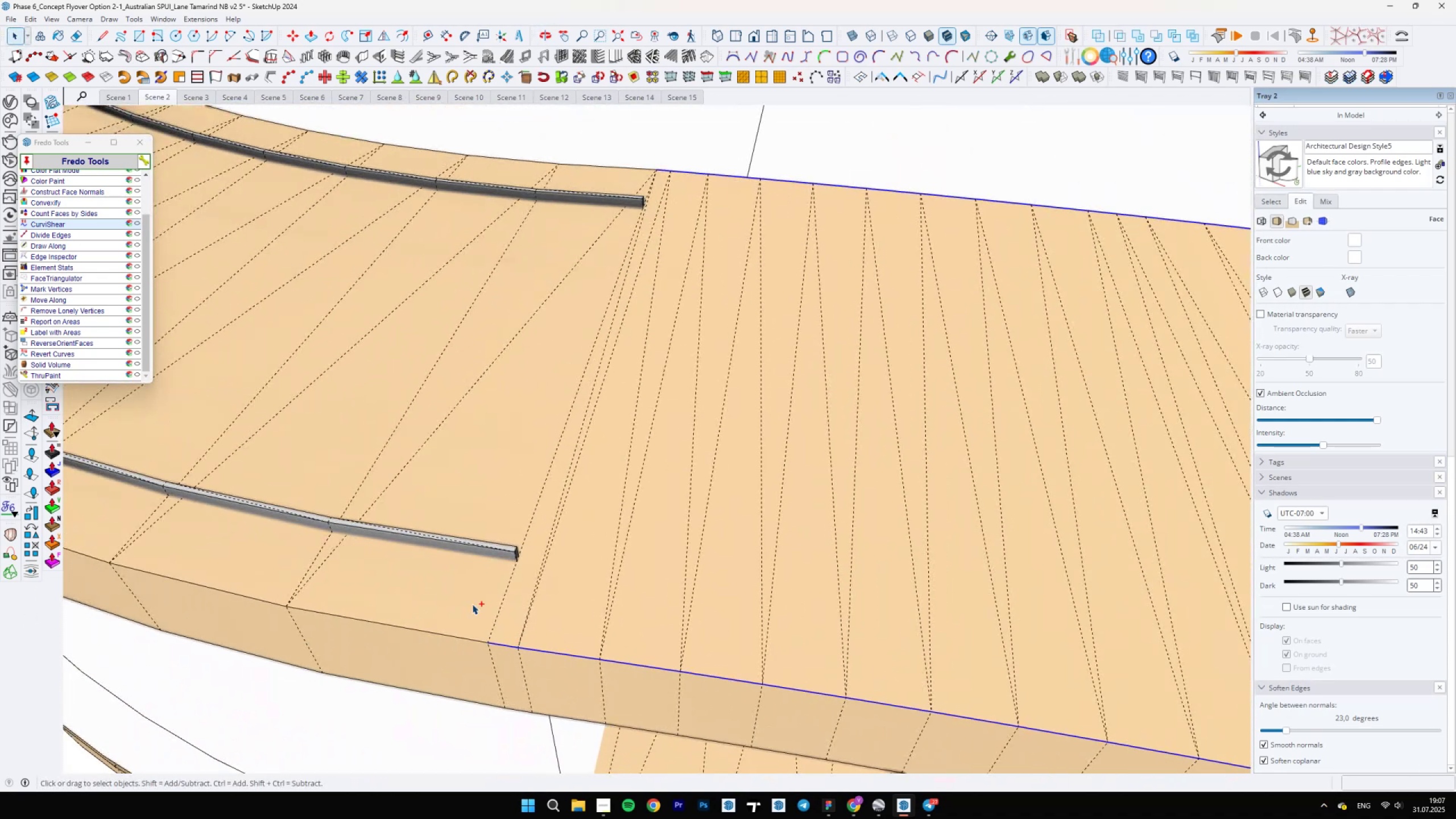 
key(Control+ControlLeft)
 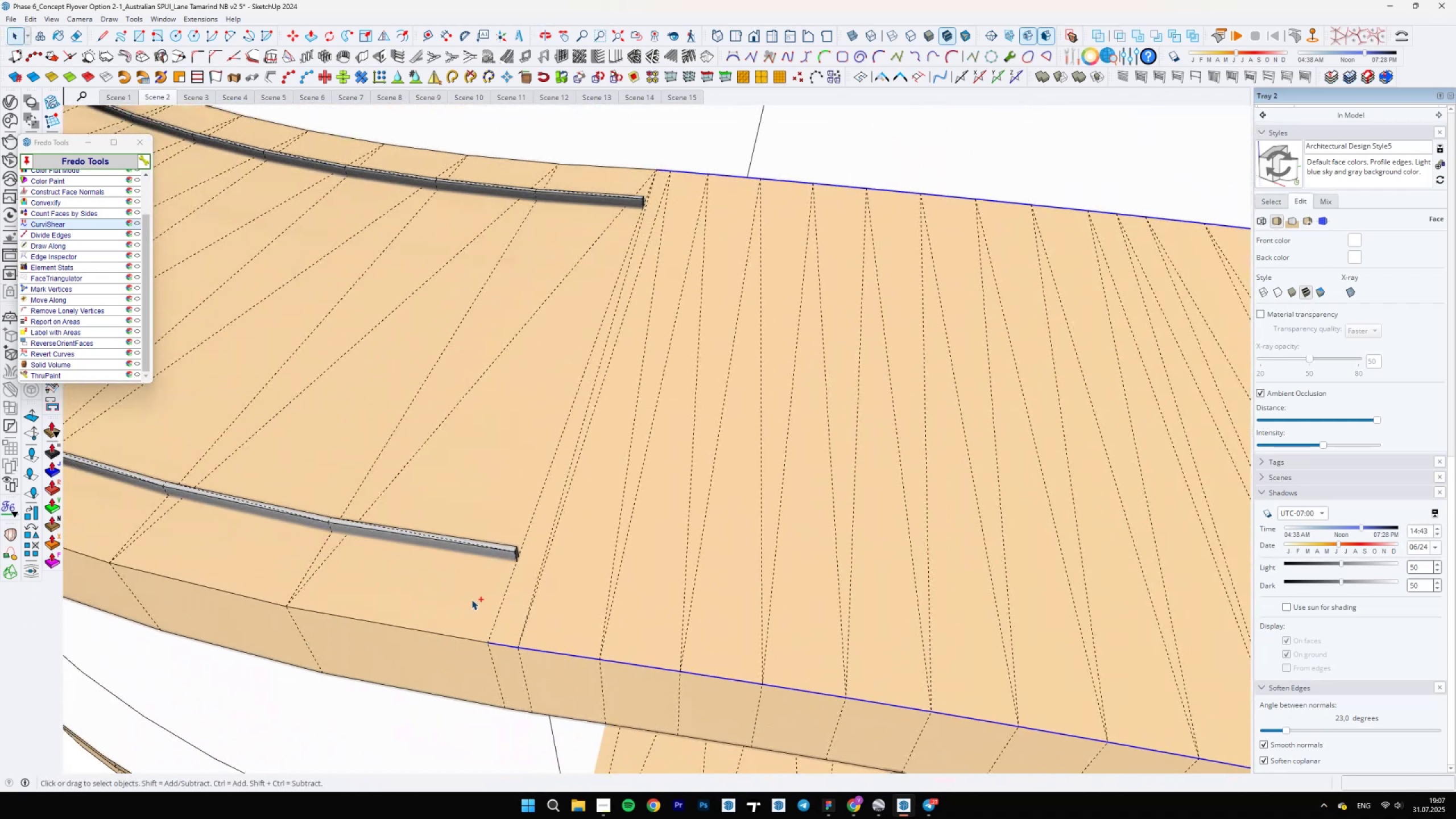 
key(Control+ControlLeft)
 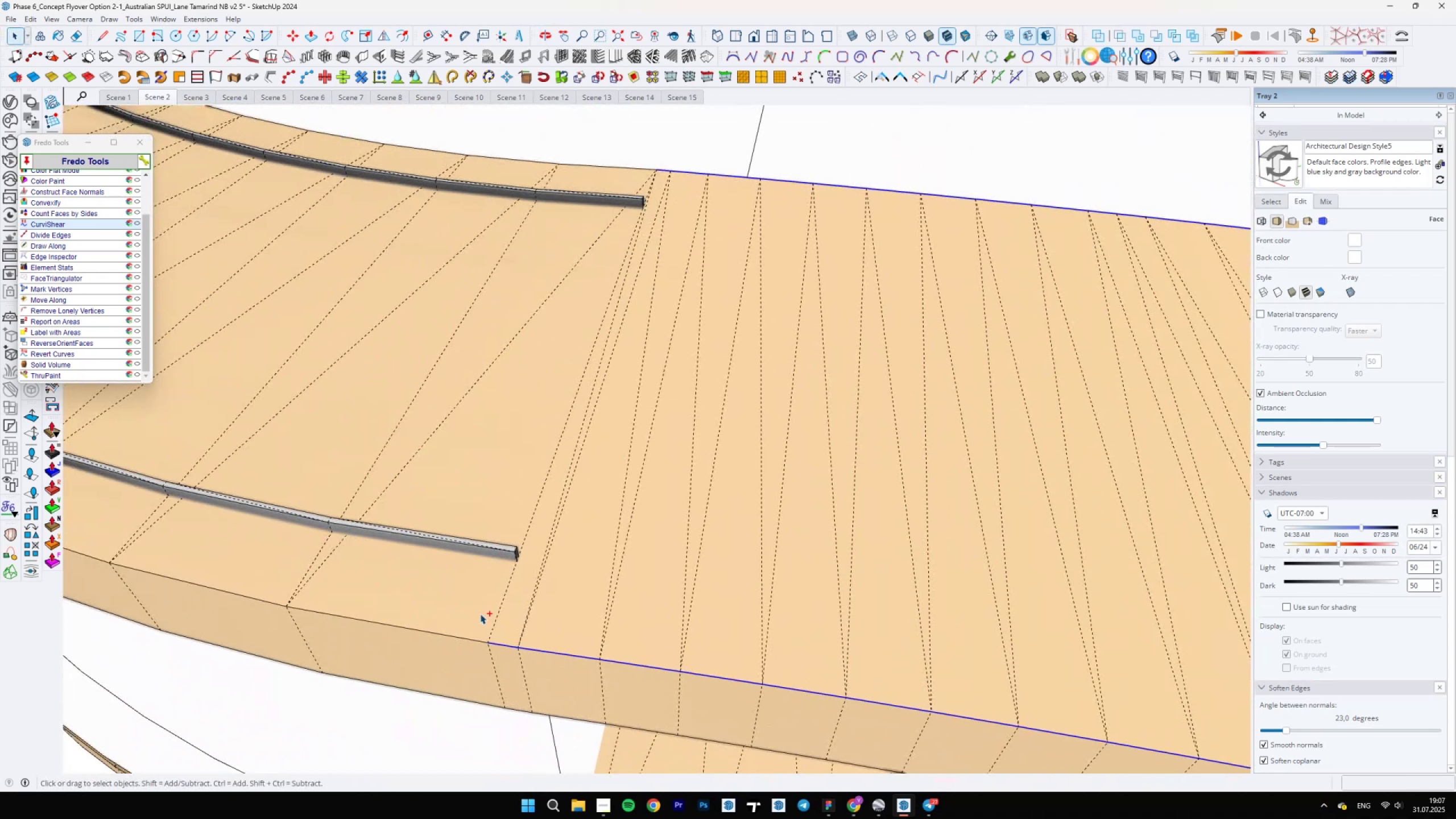 
key(Control+ControlLeft)
 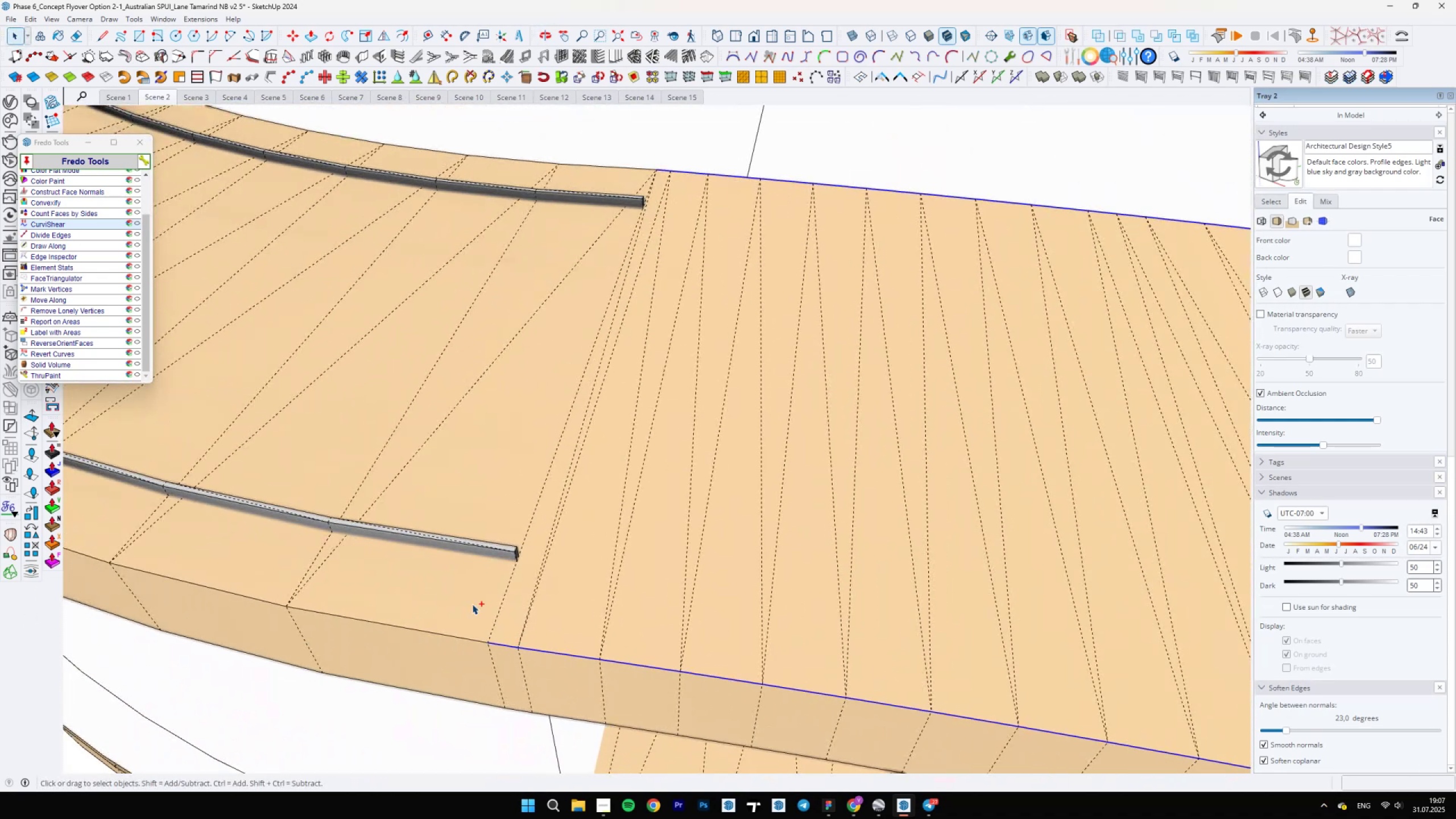 
key(Control+ControlLeft)
 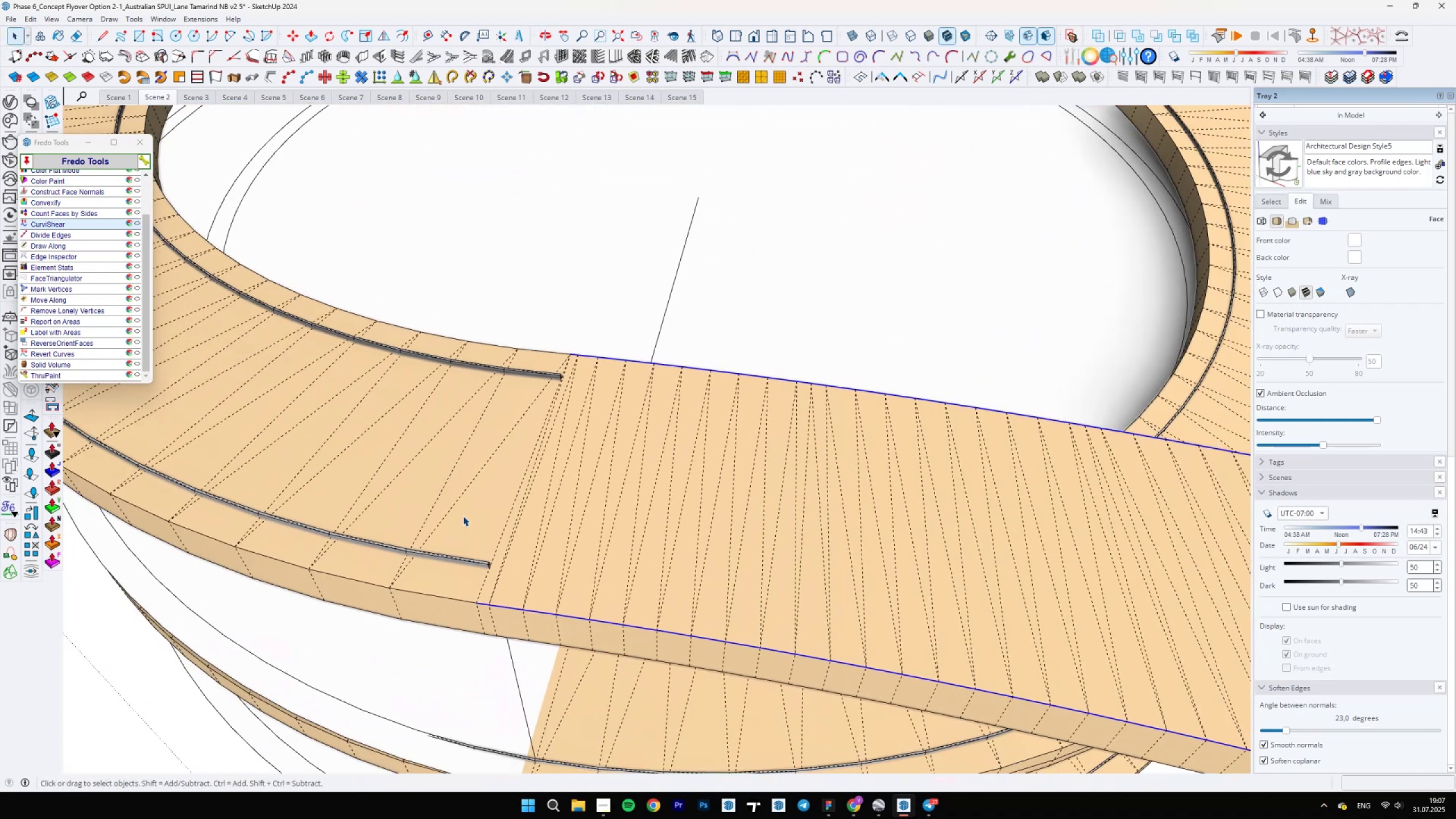 
hold_key(key=ShiftLeft, duration=1.09)
 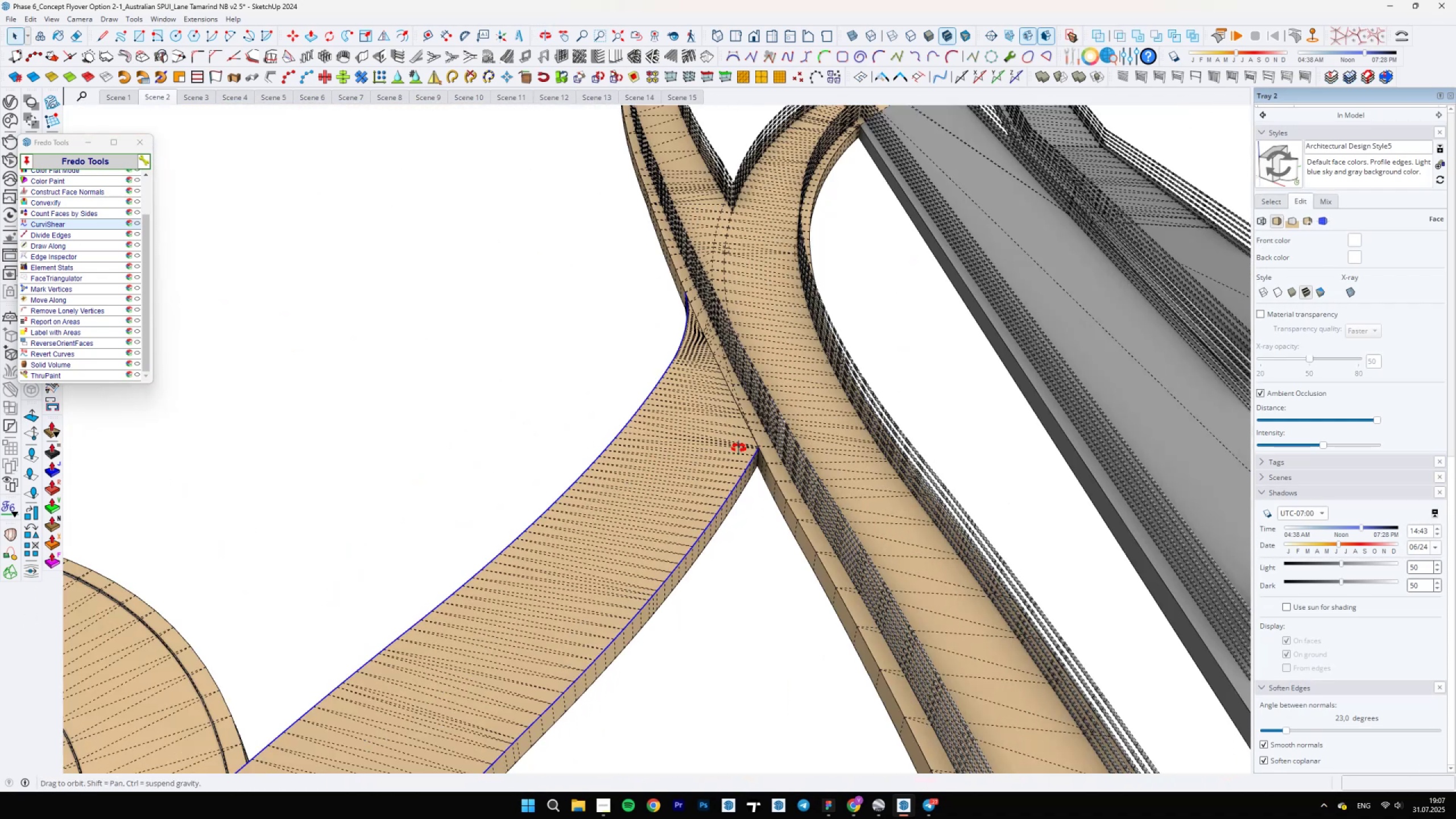 
scroll: coordinate [753, 454], scroll_direction: up, amount: 30.0
 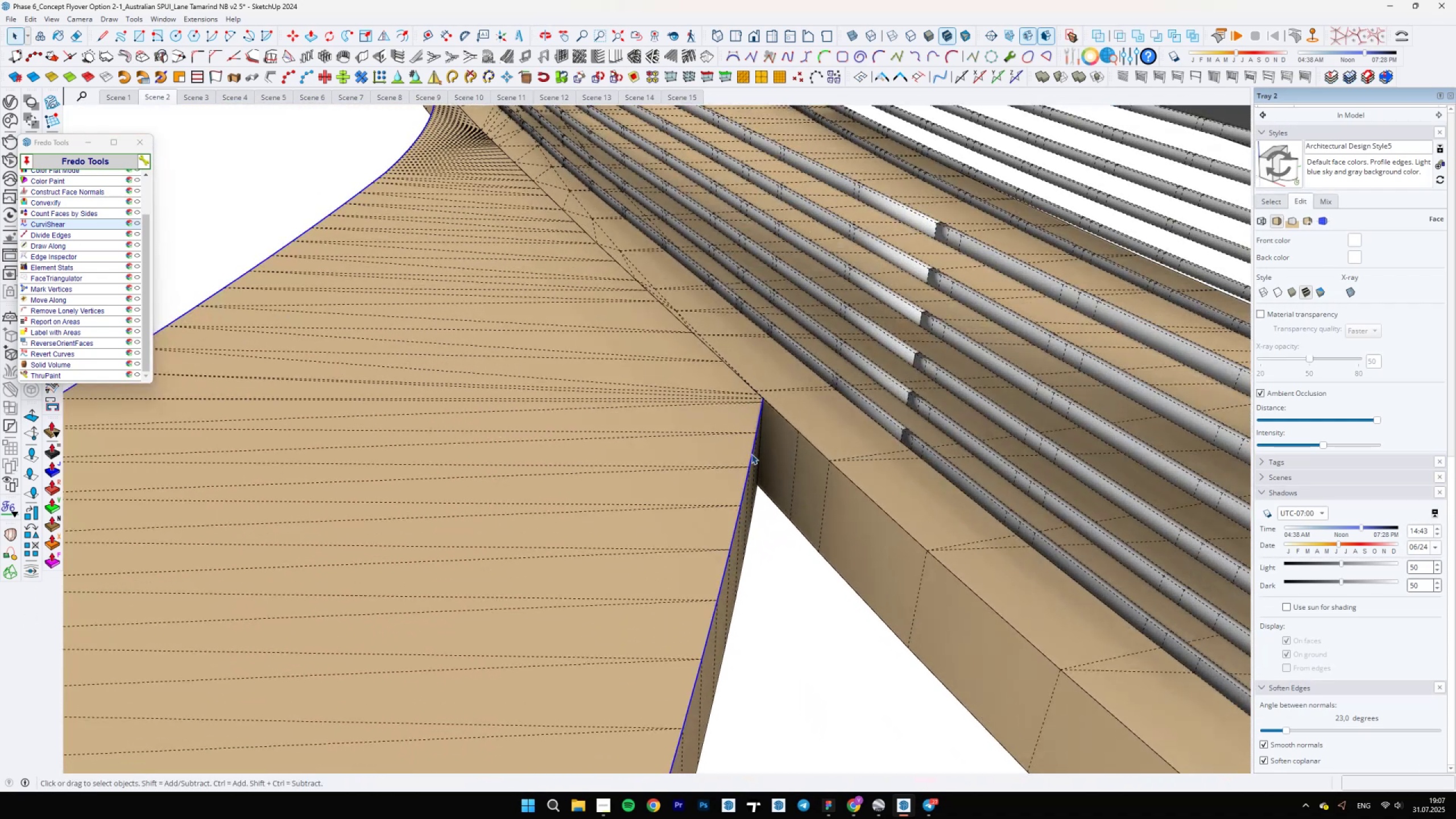 
right_click([751, 454])
 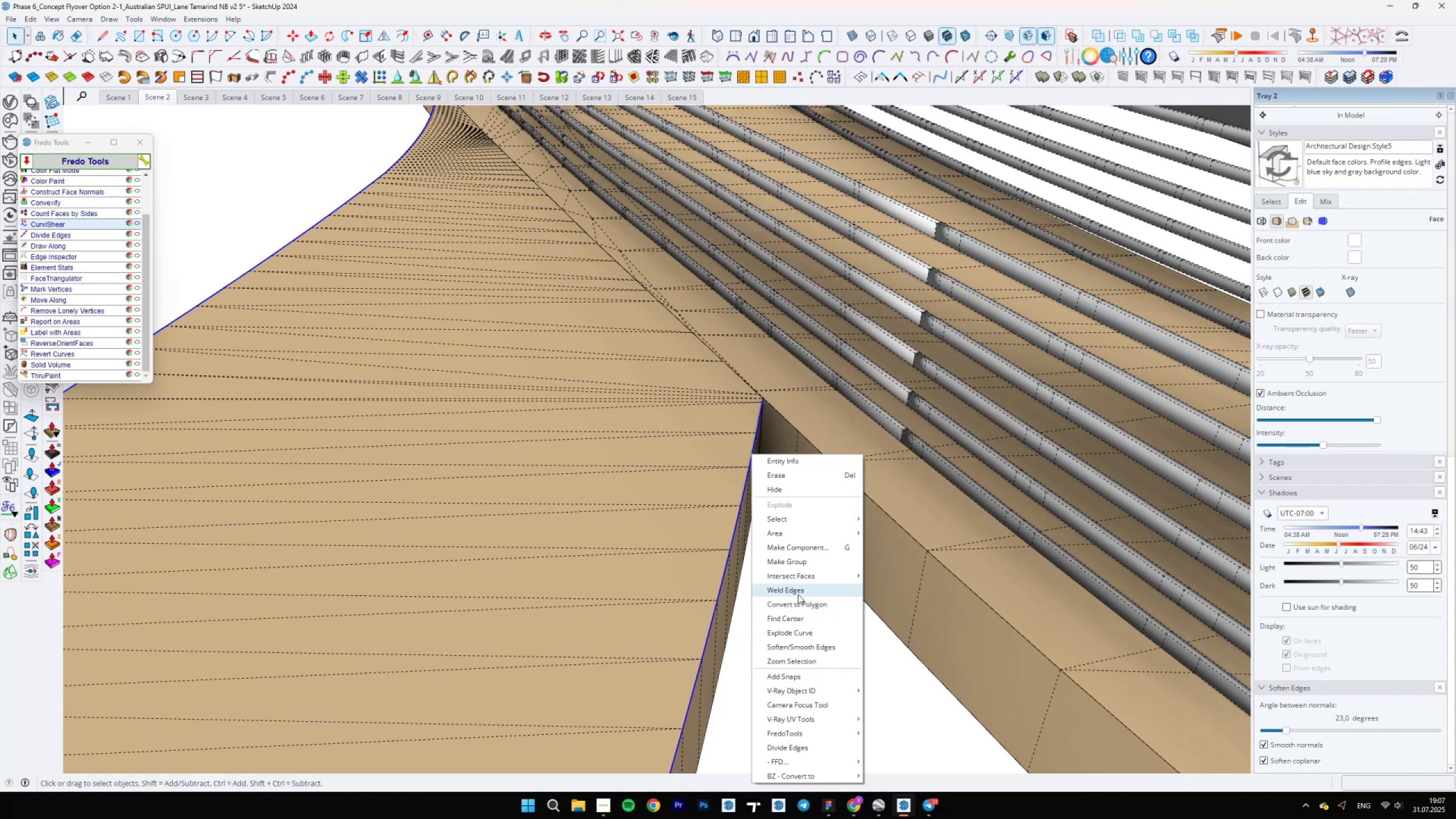 
left_click([798, 594])
 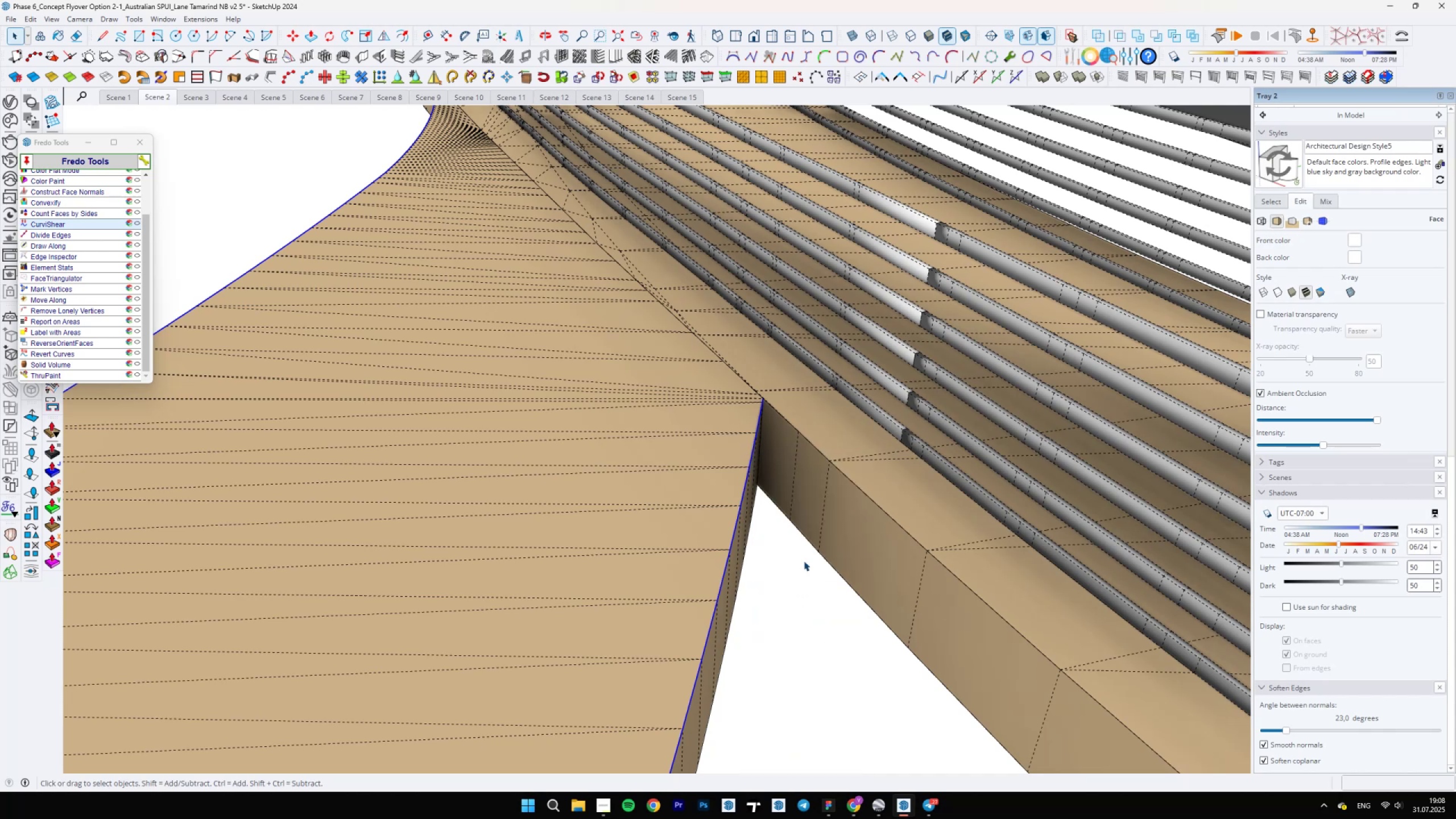 
wait(5.61)
 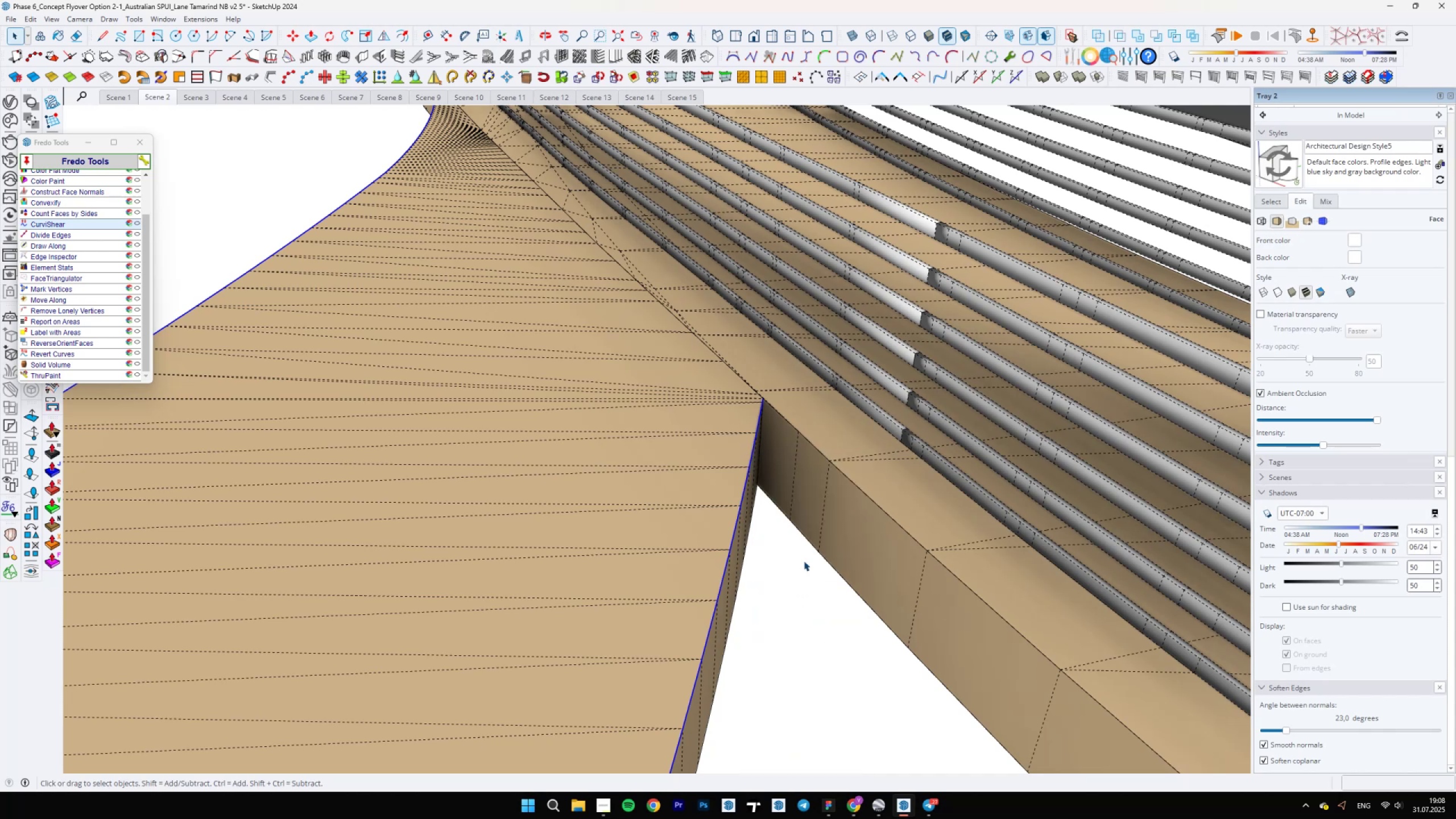 
scroll: coordinate [722, 493], scroll_direction: down, amount: 89.0
 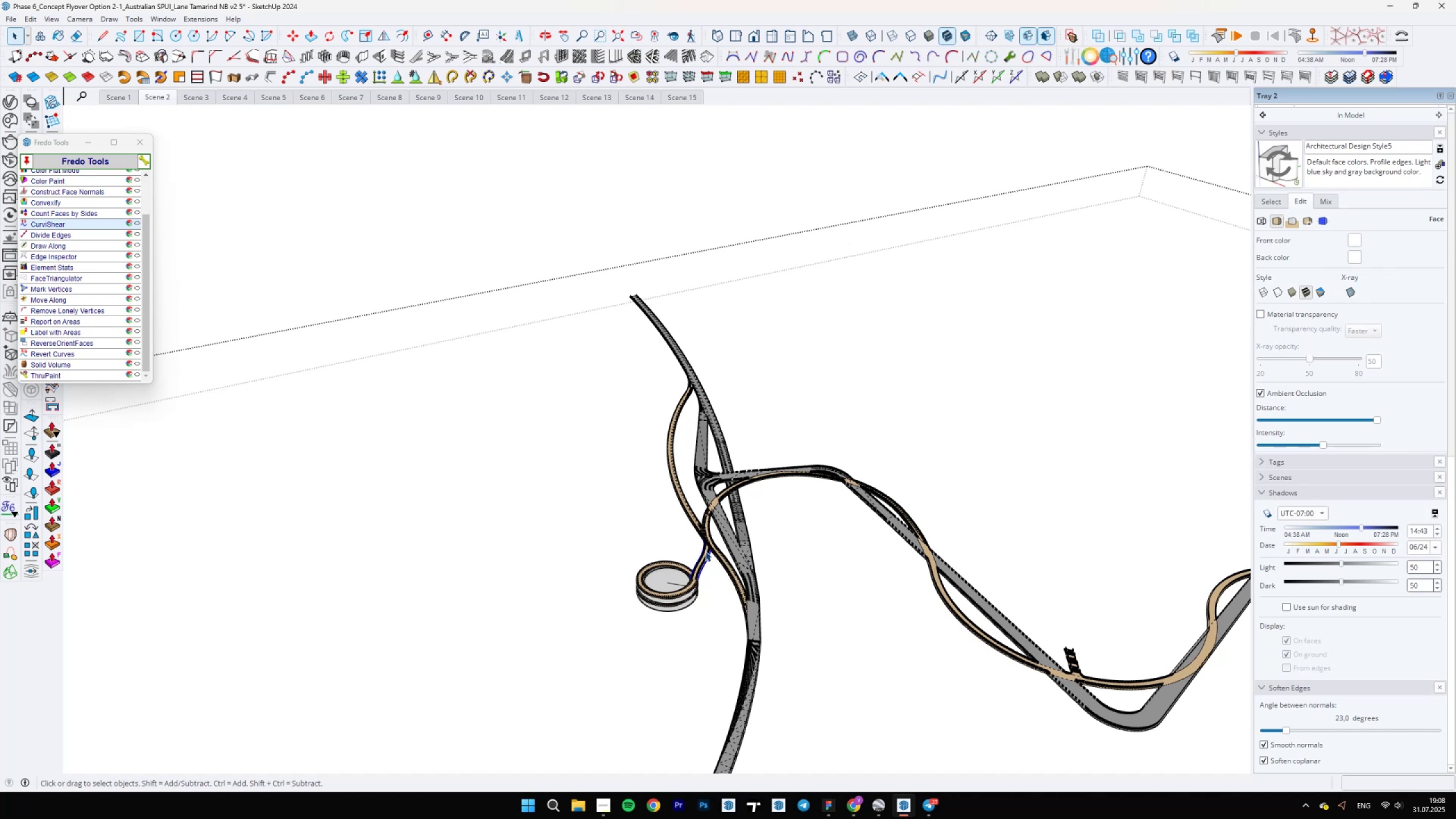 
wait(45.14)
 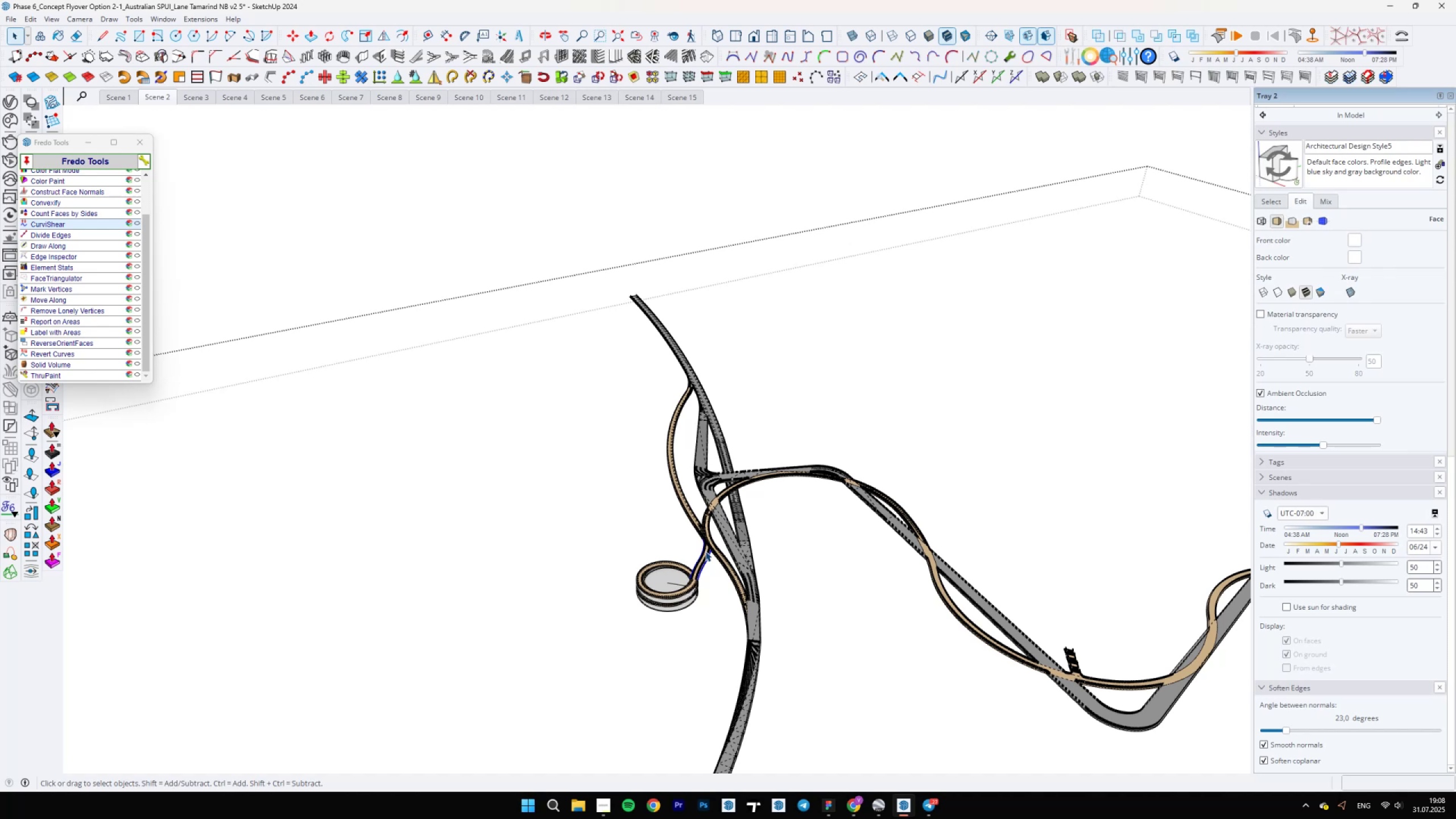 
scroll: coordinate [449, 280], scroll_direction: up, amount: 64.0
 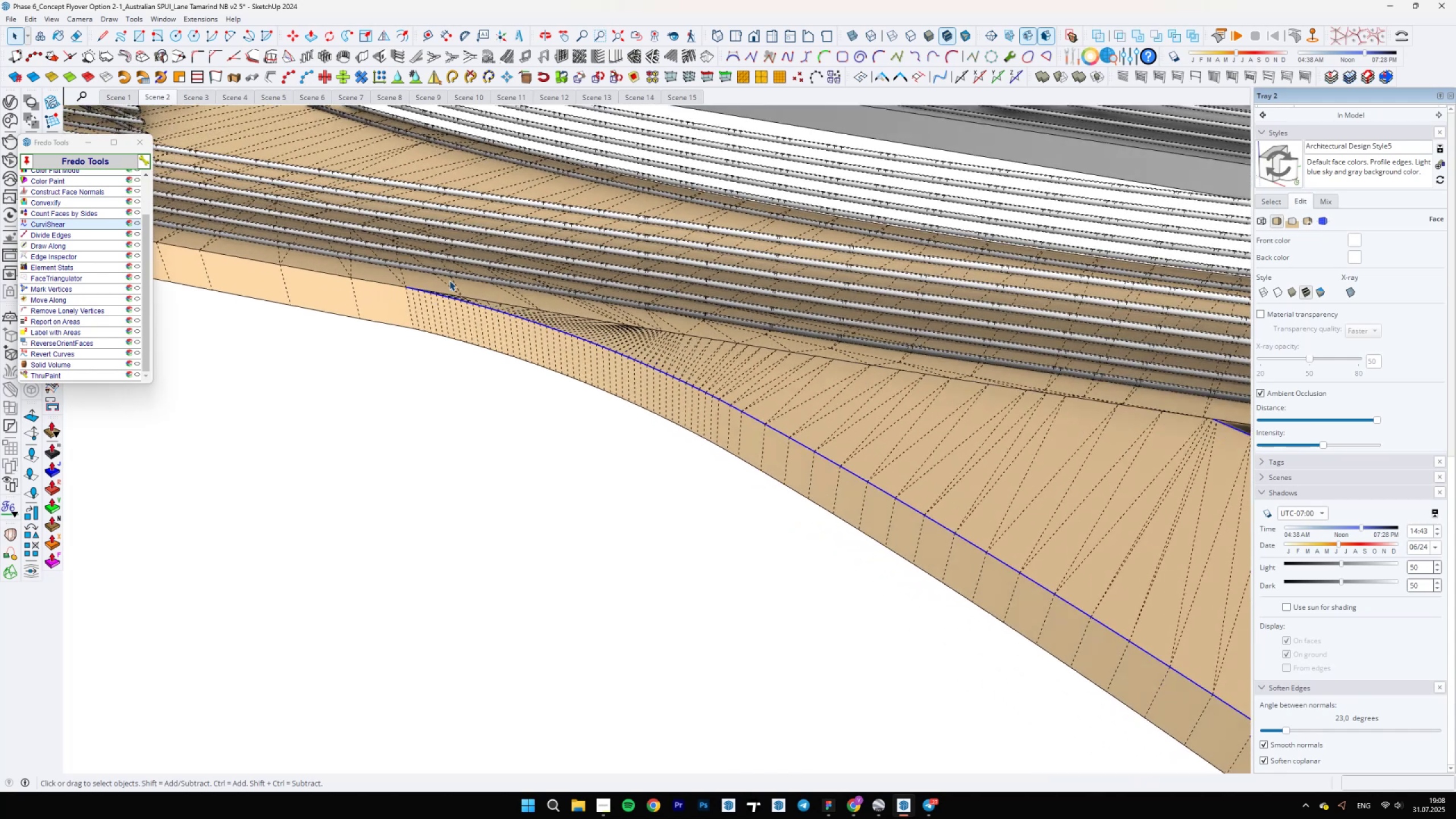 
hold_key(key=ShiftLeft, duration=0.43)
 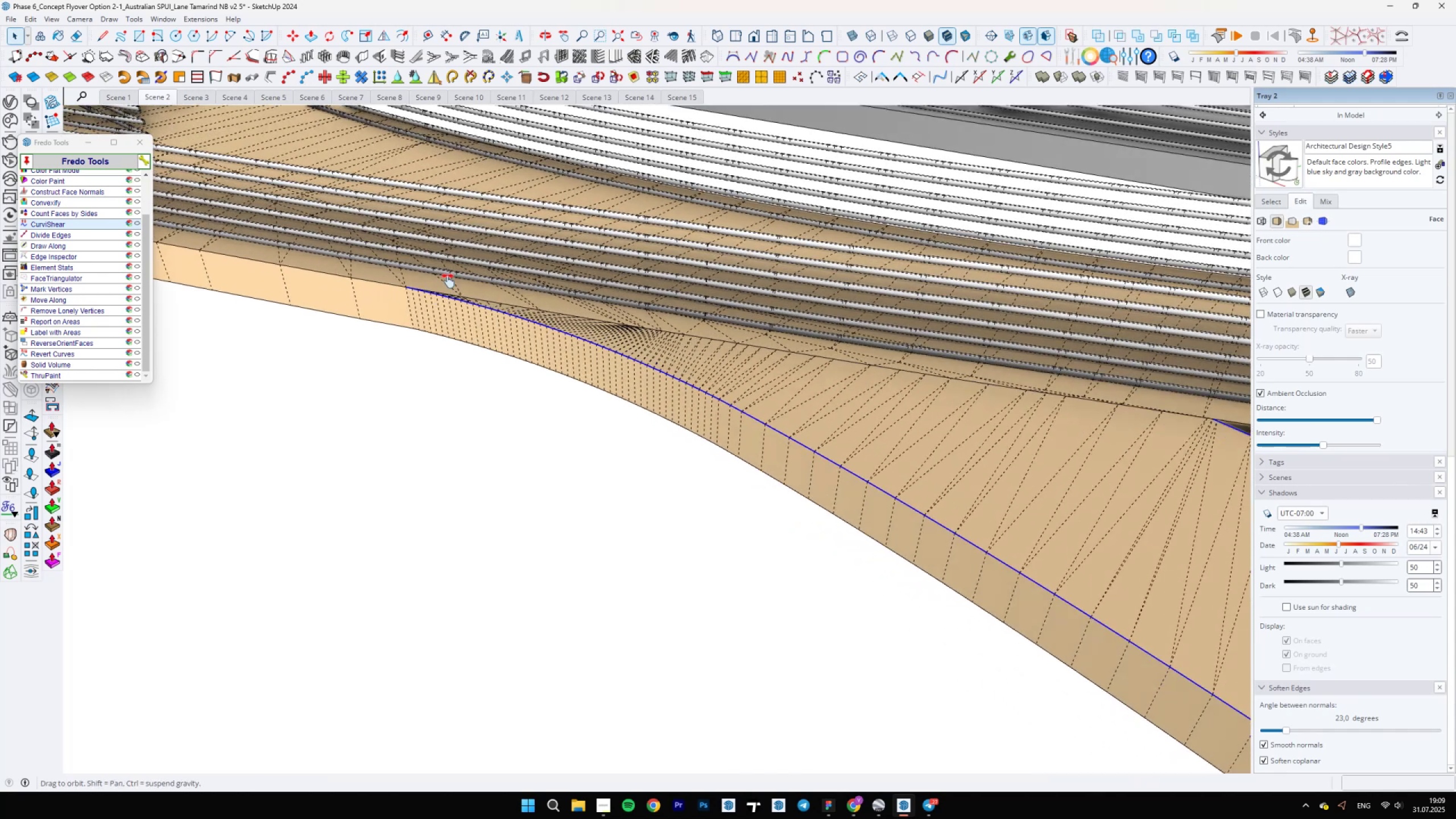 
scroll: coordinate [617, 418], scroll_direction: down, amount: 19.0
 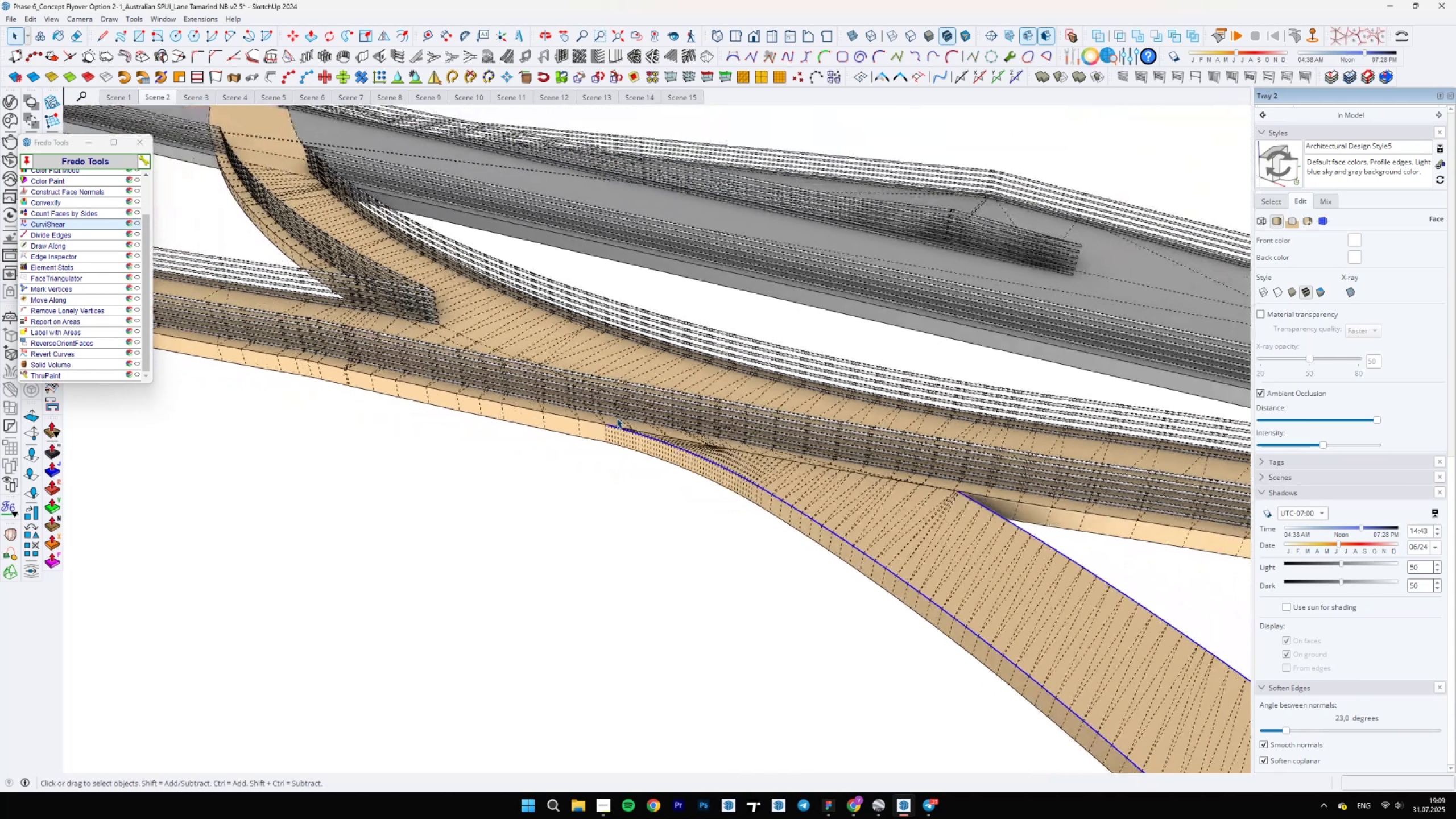 
key(M)
 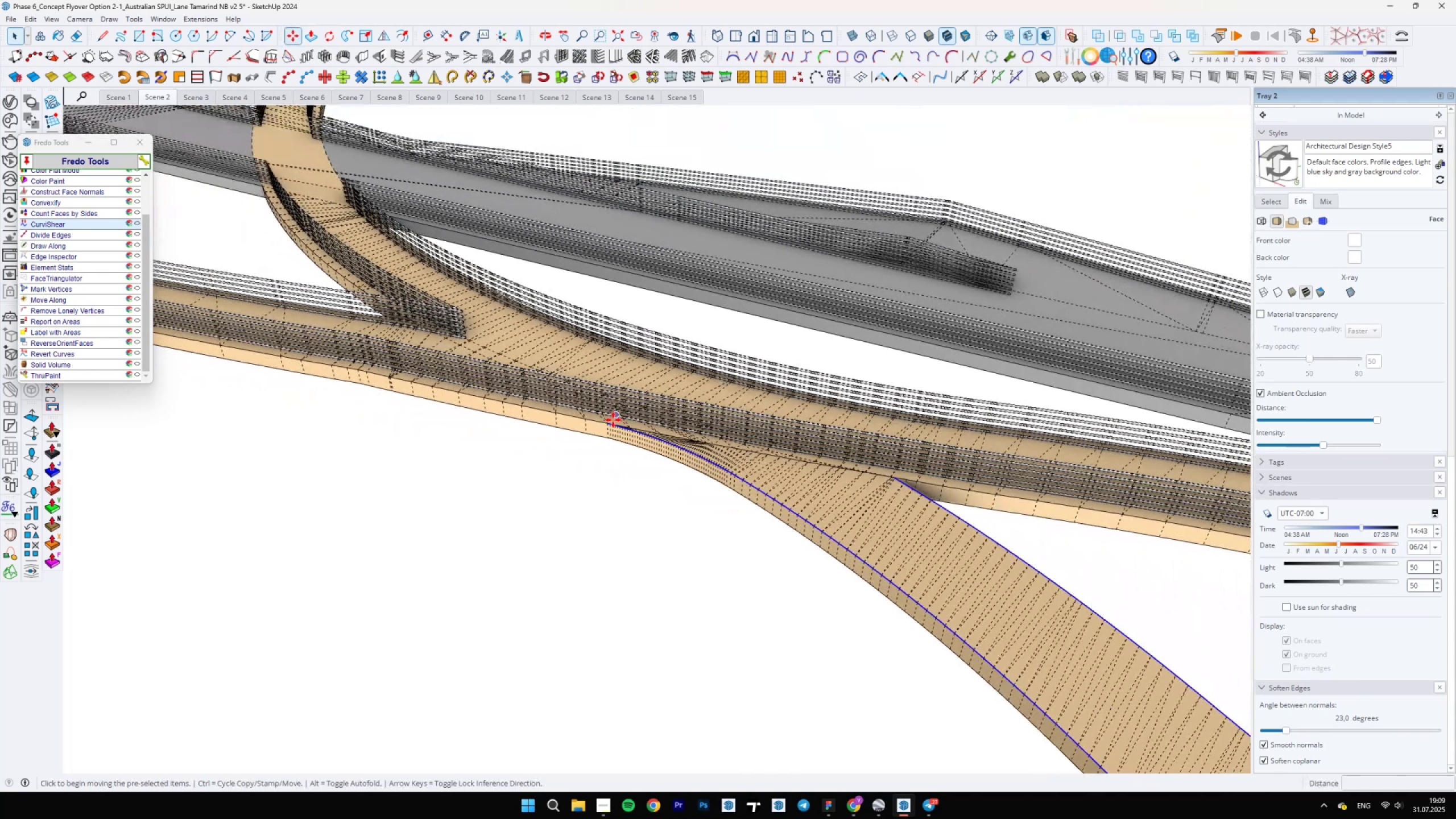 
key(Control+ControlLeft)
 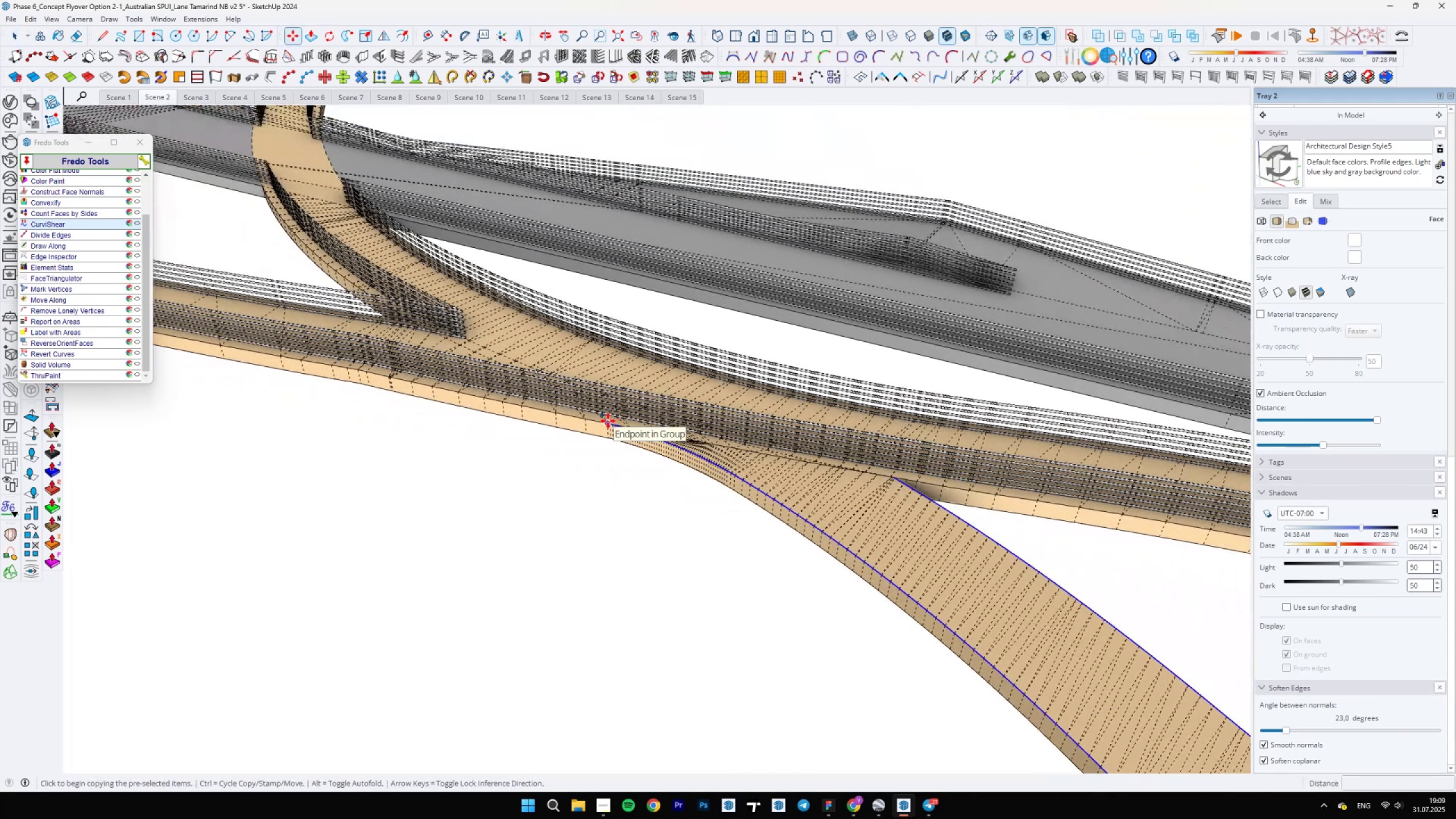 
left_click([605, 421])
 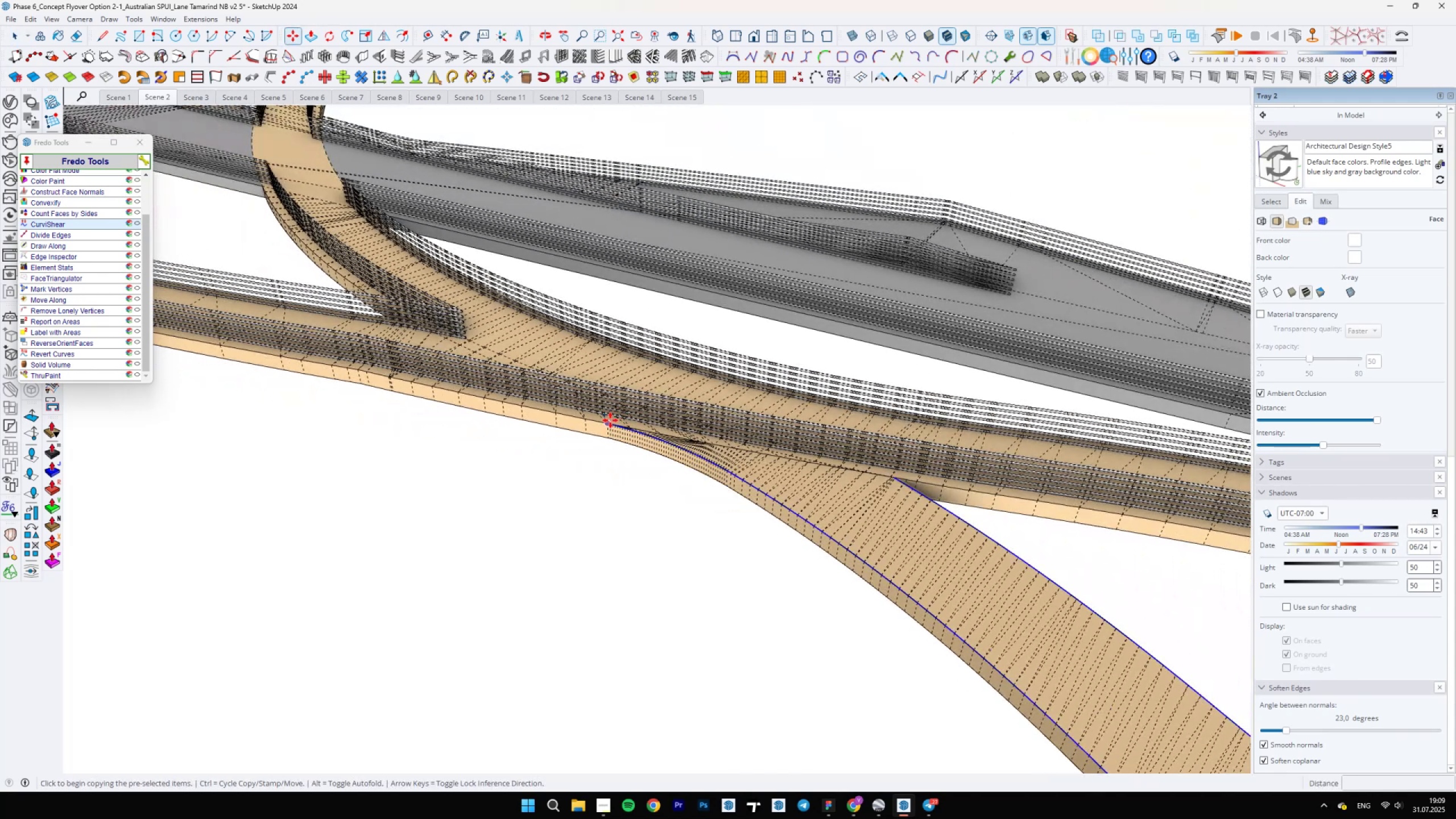 
scroll: coordinate [768, 356], scroll_direction: down, amount: 23.0
 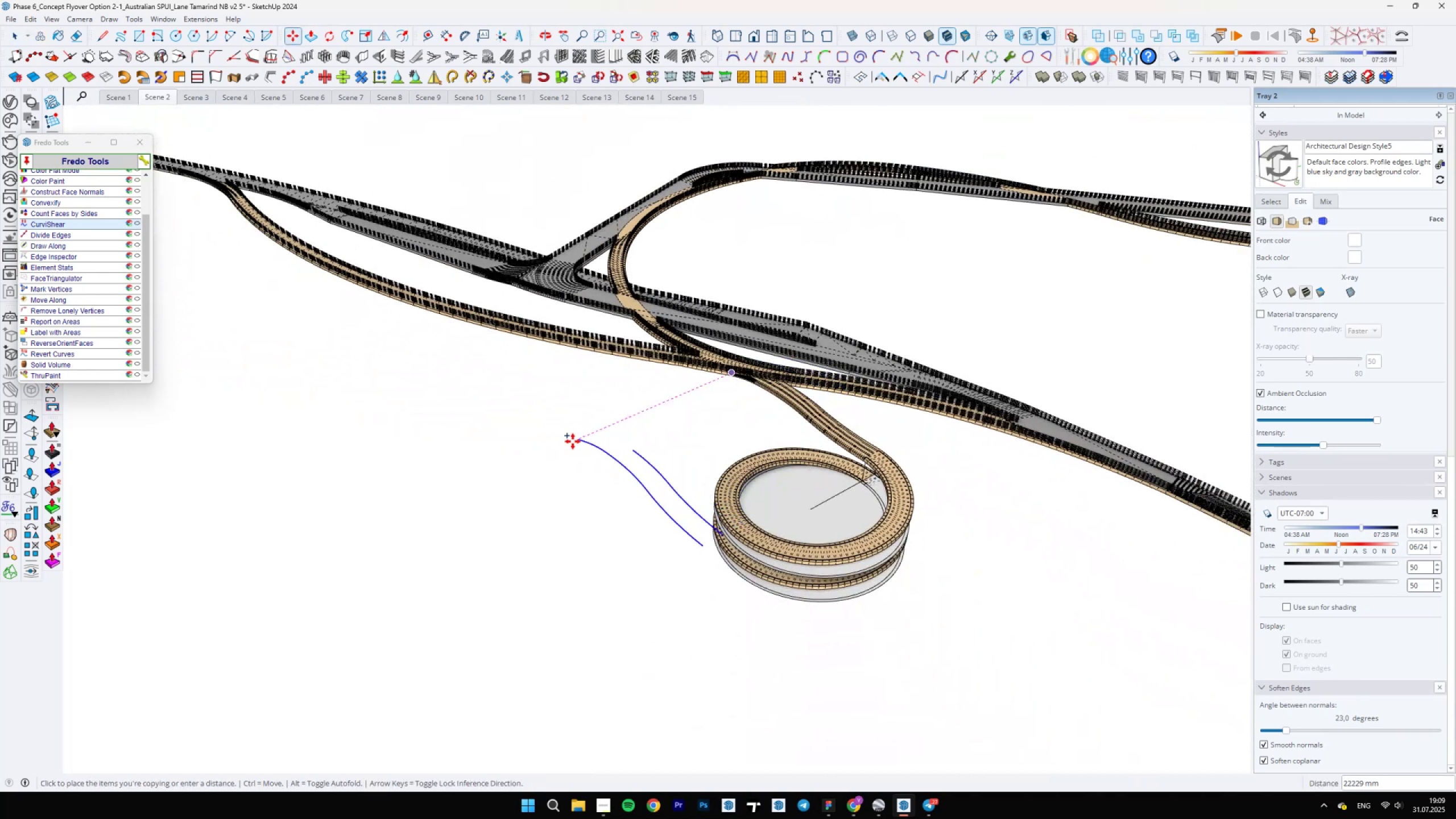 
left_click([561, 448])
 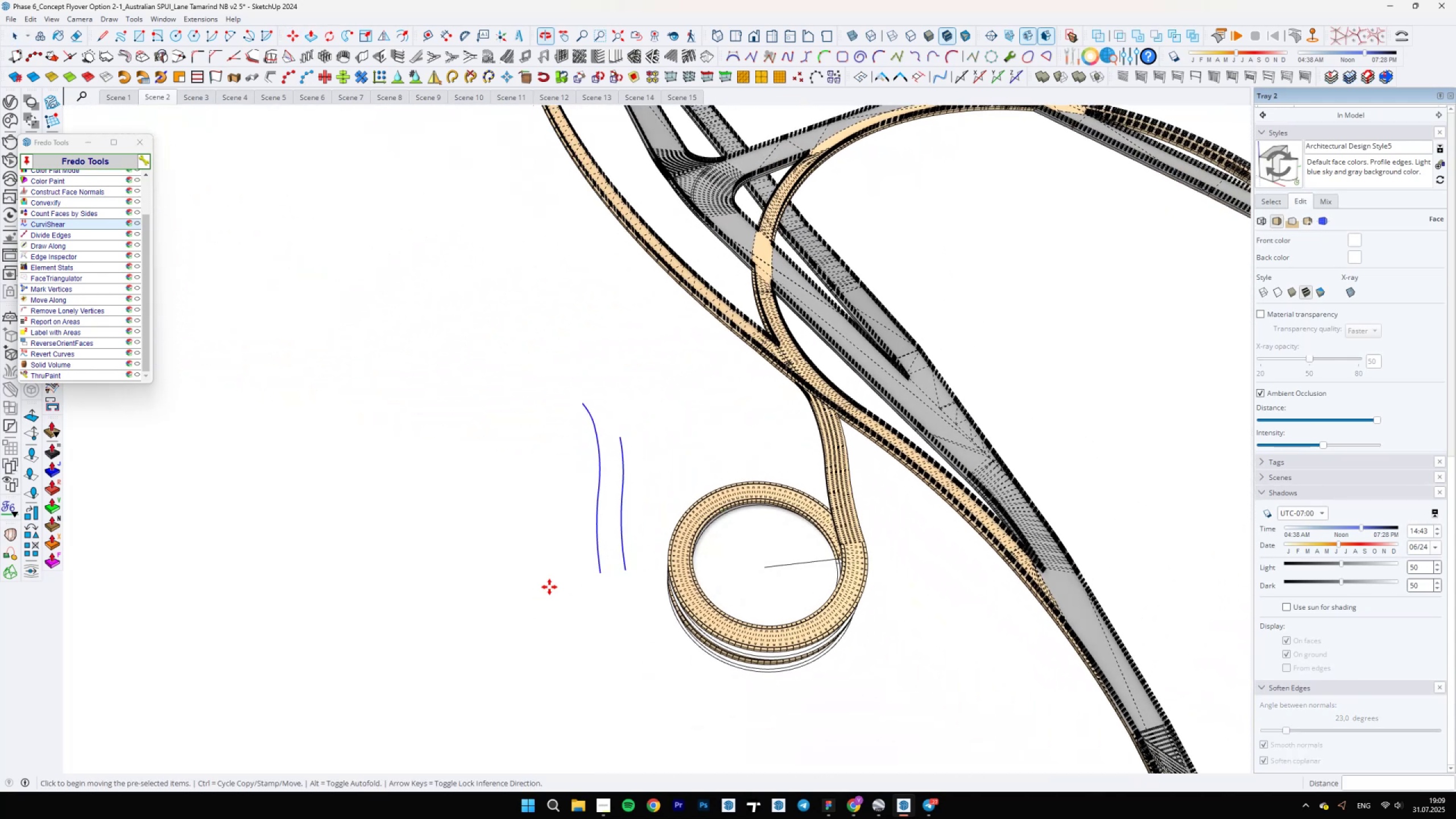 
key(L)
 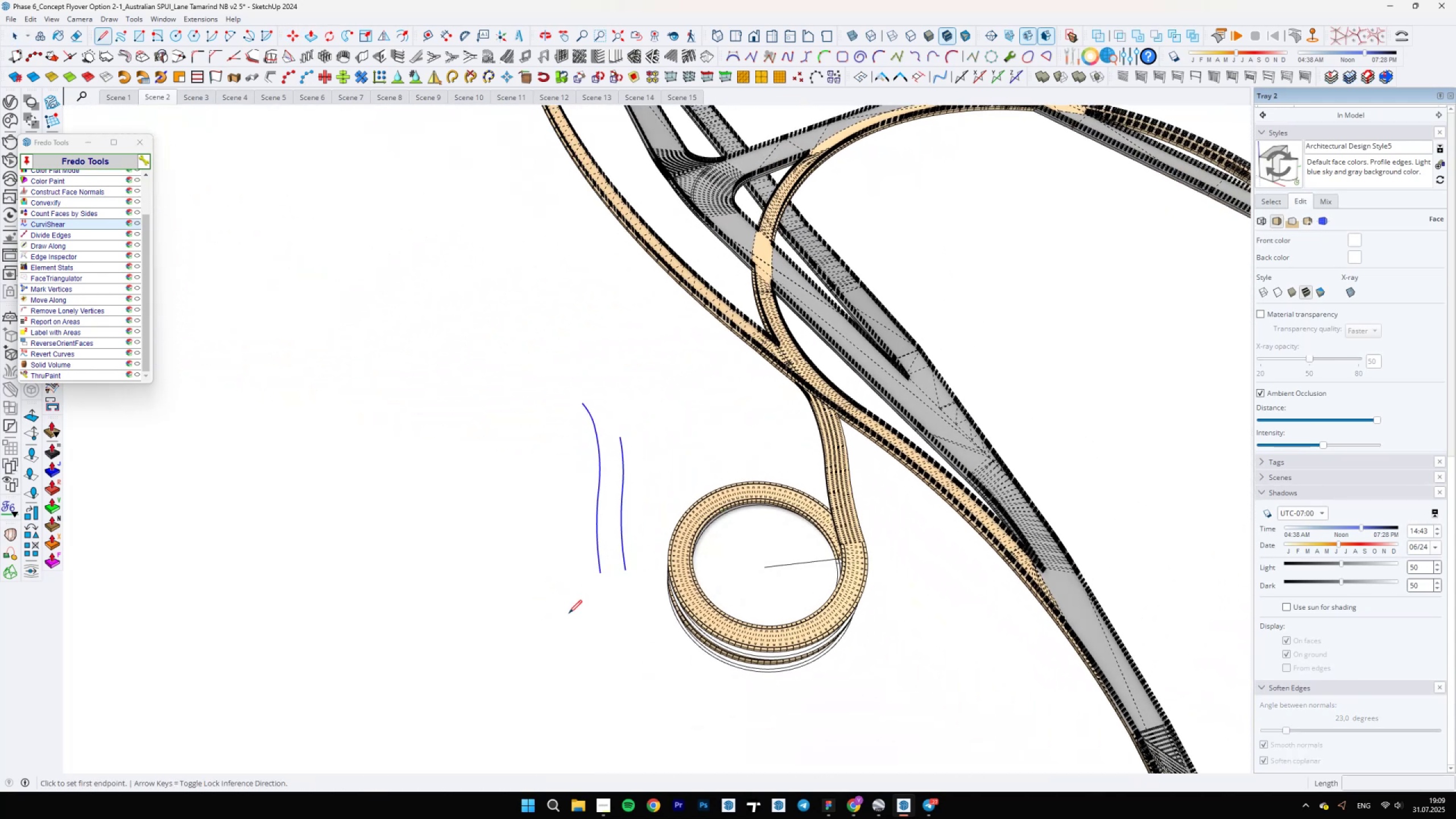 
left_click([564, 615])
 